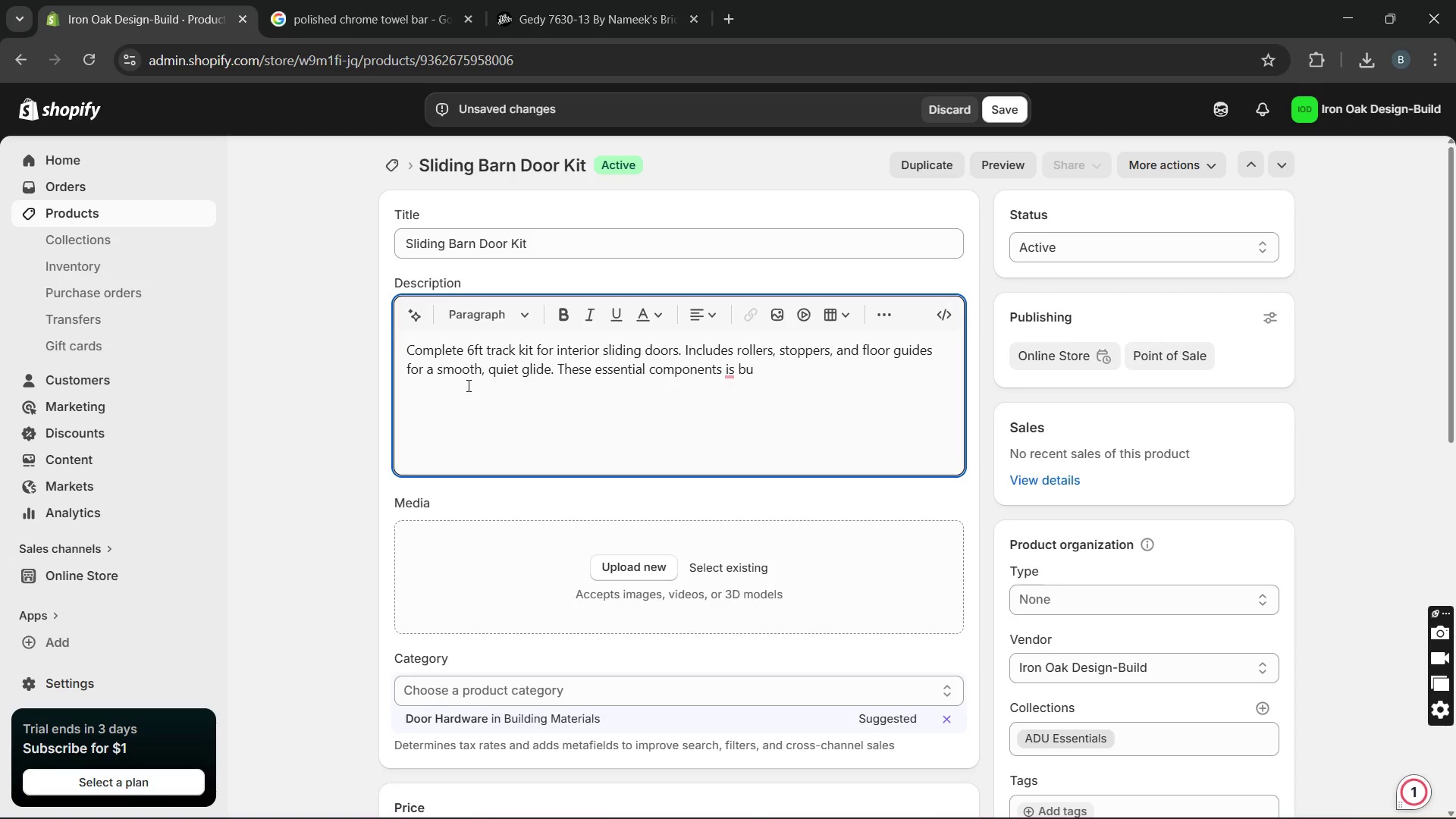 
key(Backspace)
 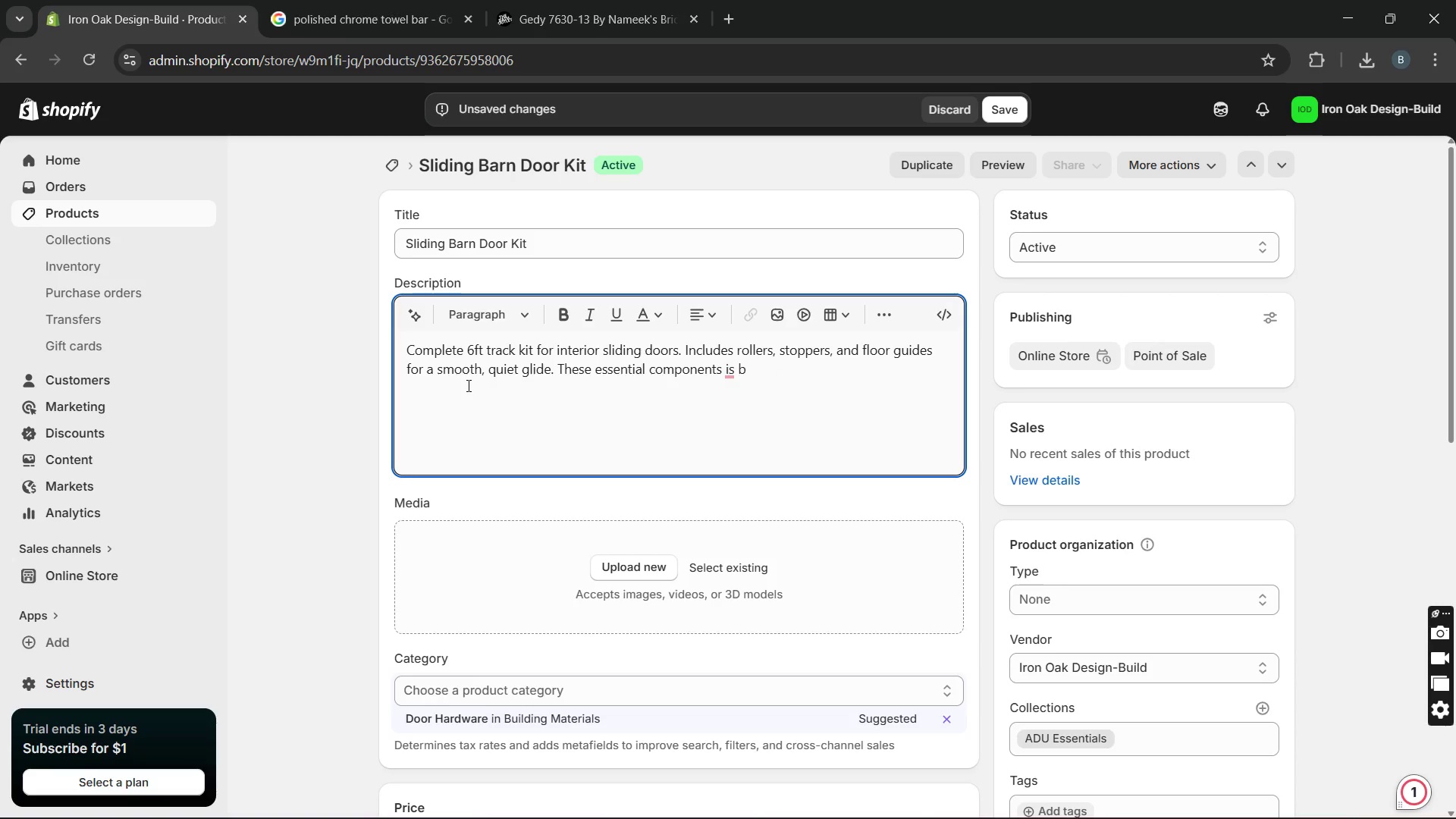 
key(Backspace)
 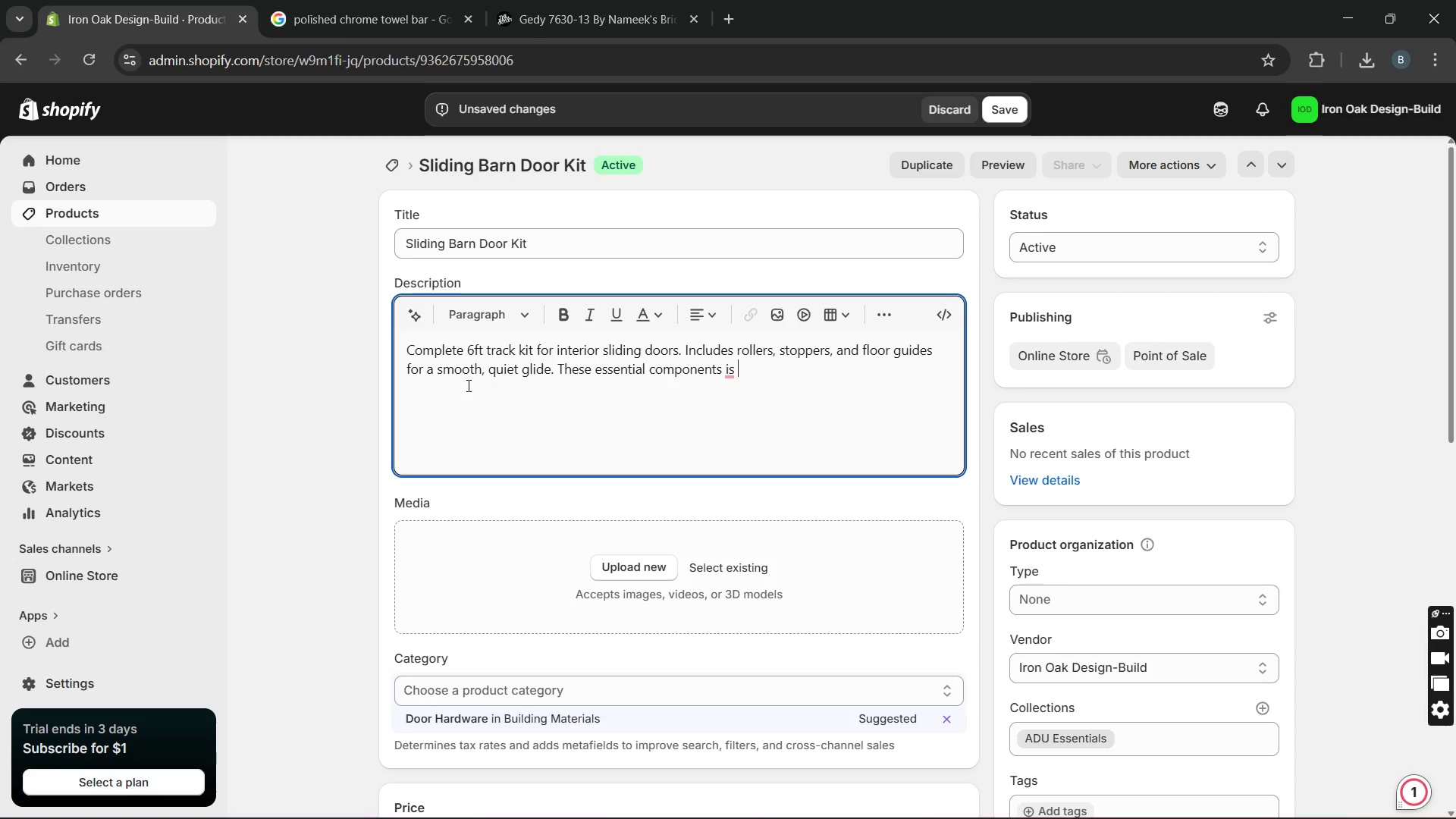 
key(Backspace)
 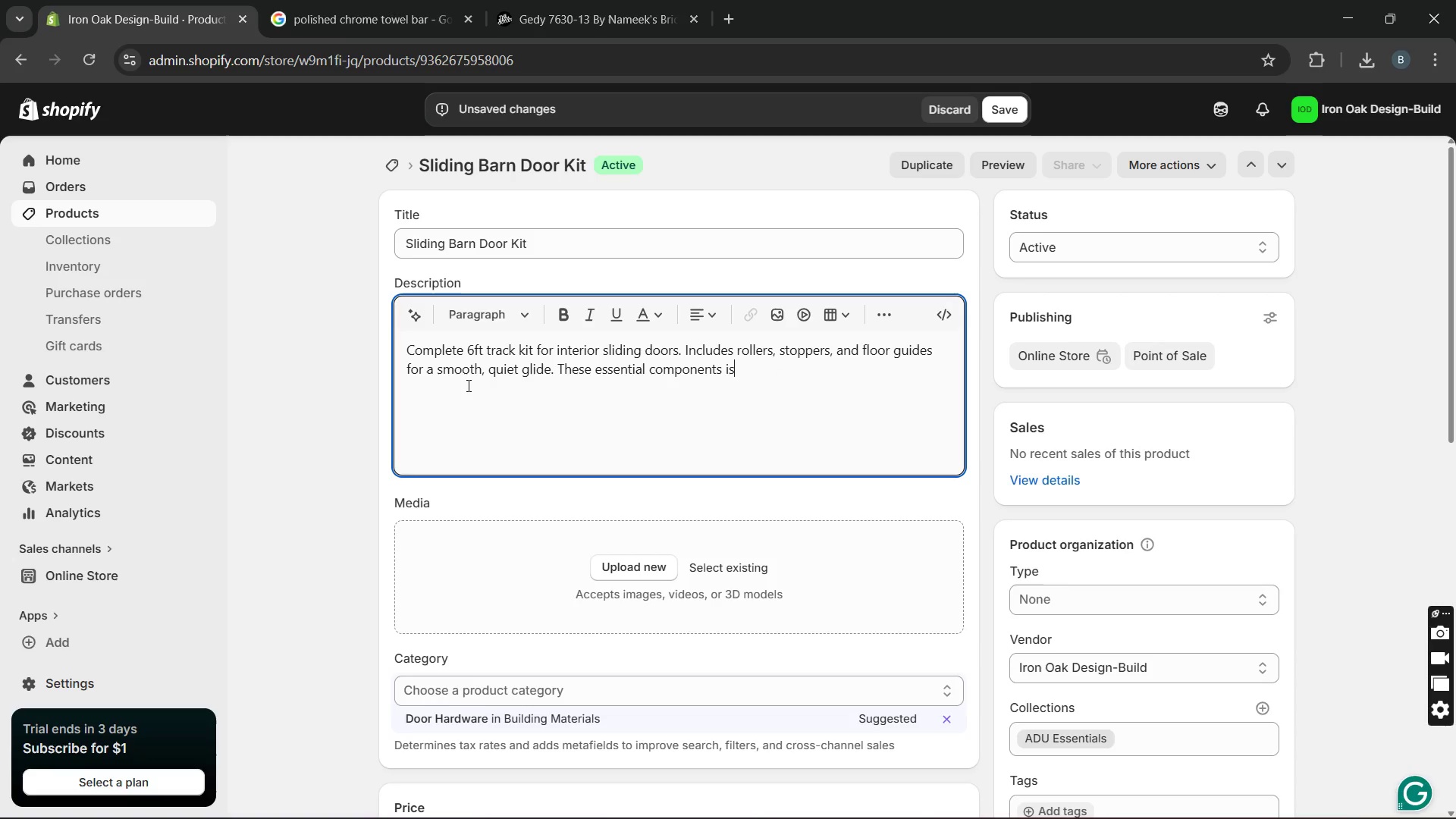 
key(Backspace)
 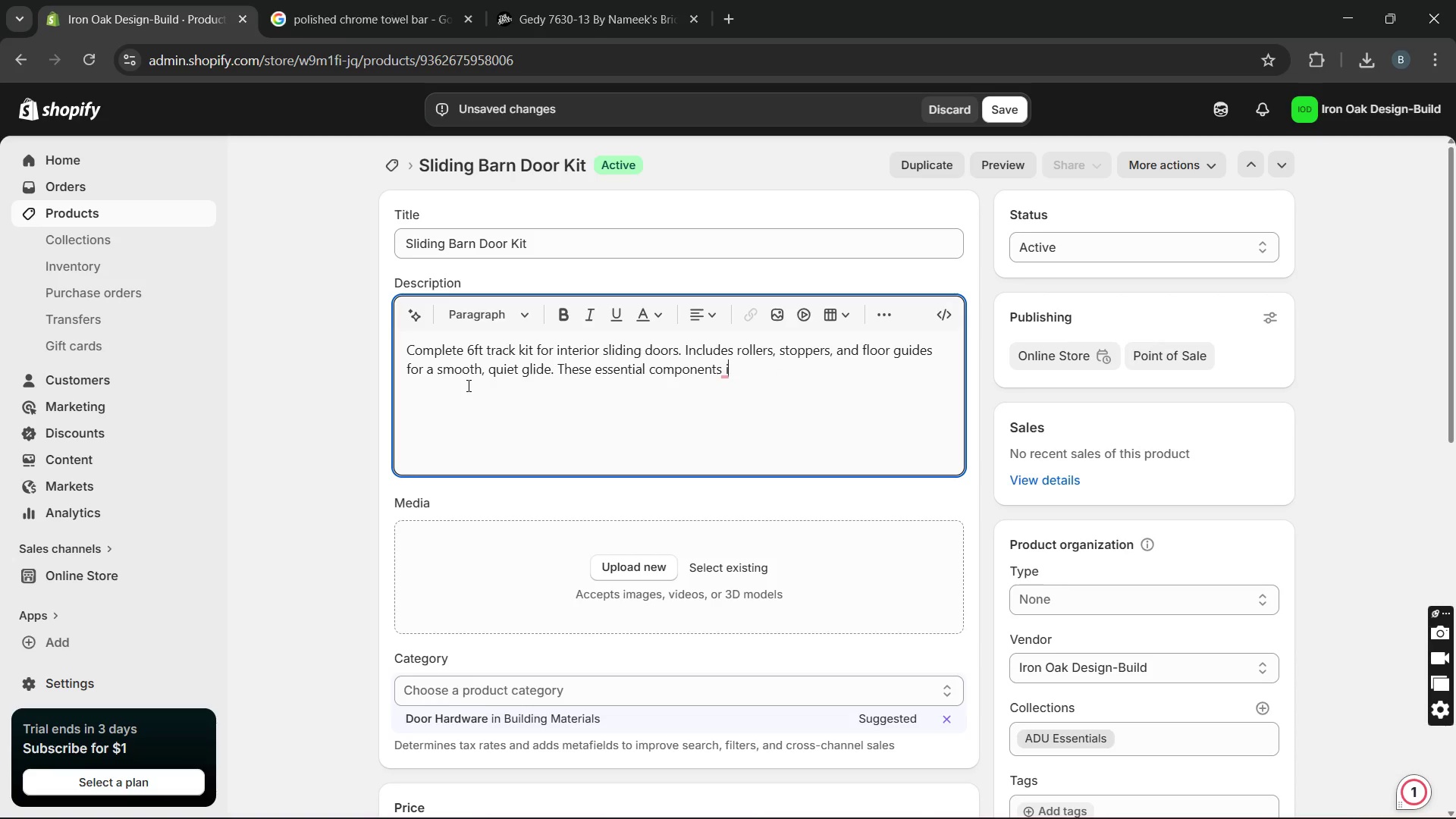 
key(Backspace)
type(are built tot )
key(Backspace)
key(Backspace)
type( )
 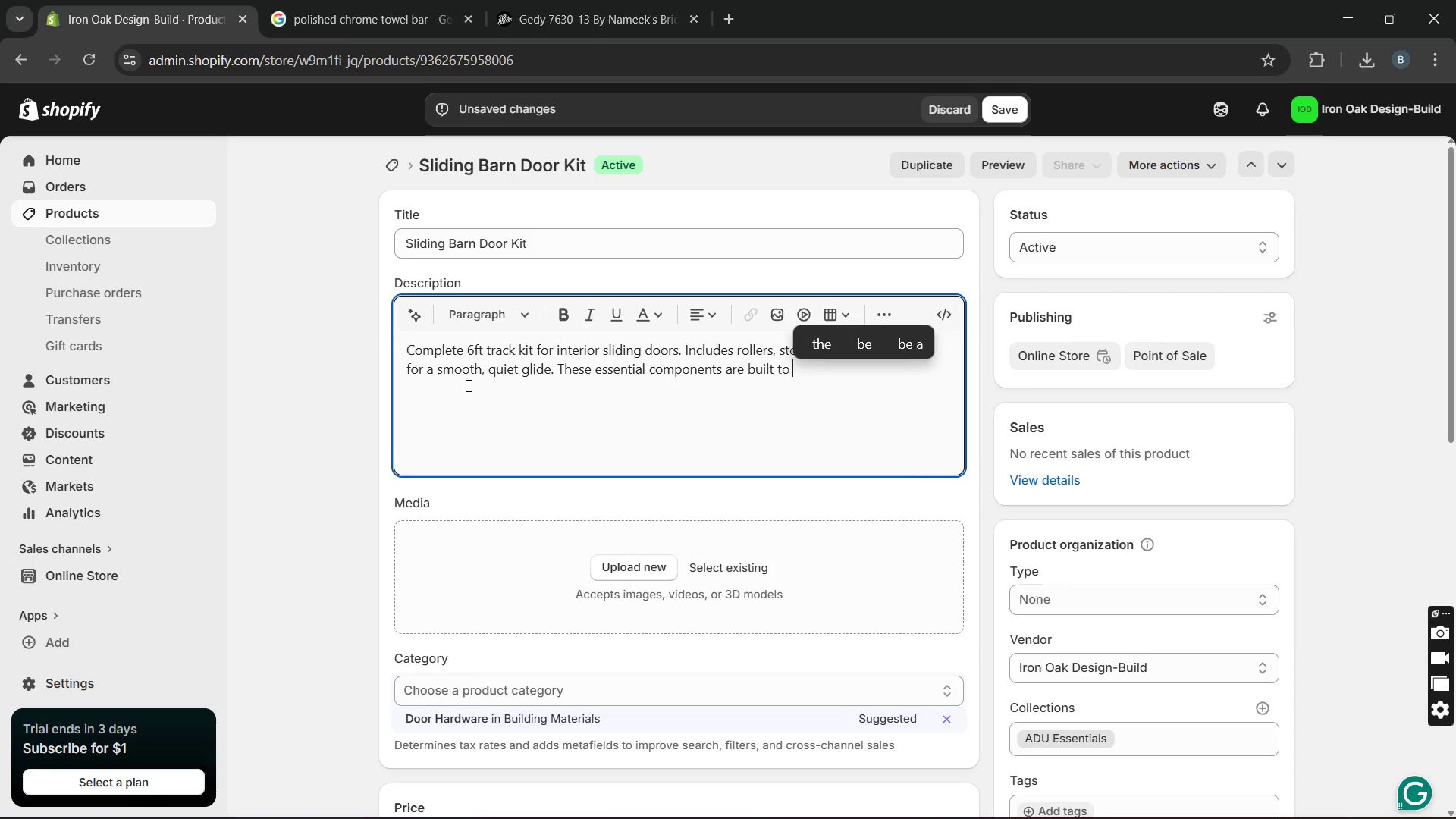 
wait(5.81)
 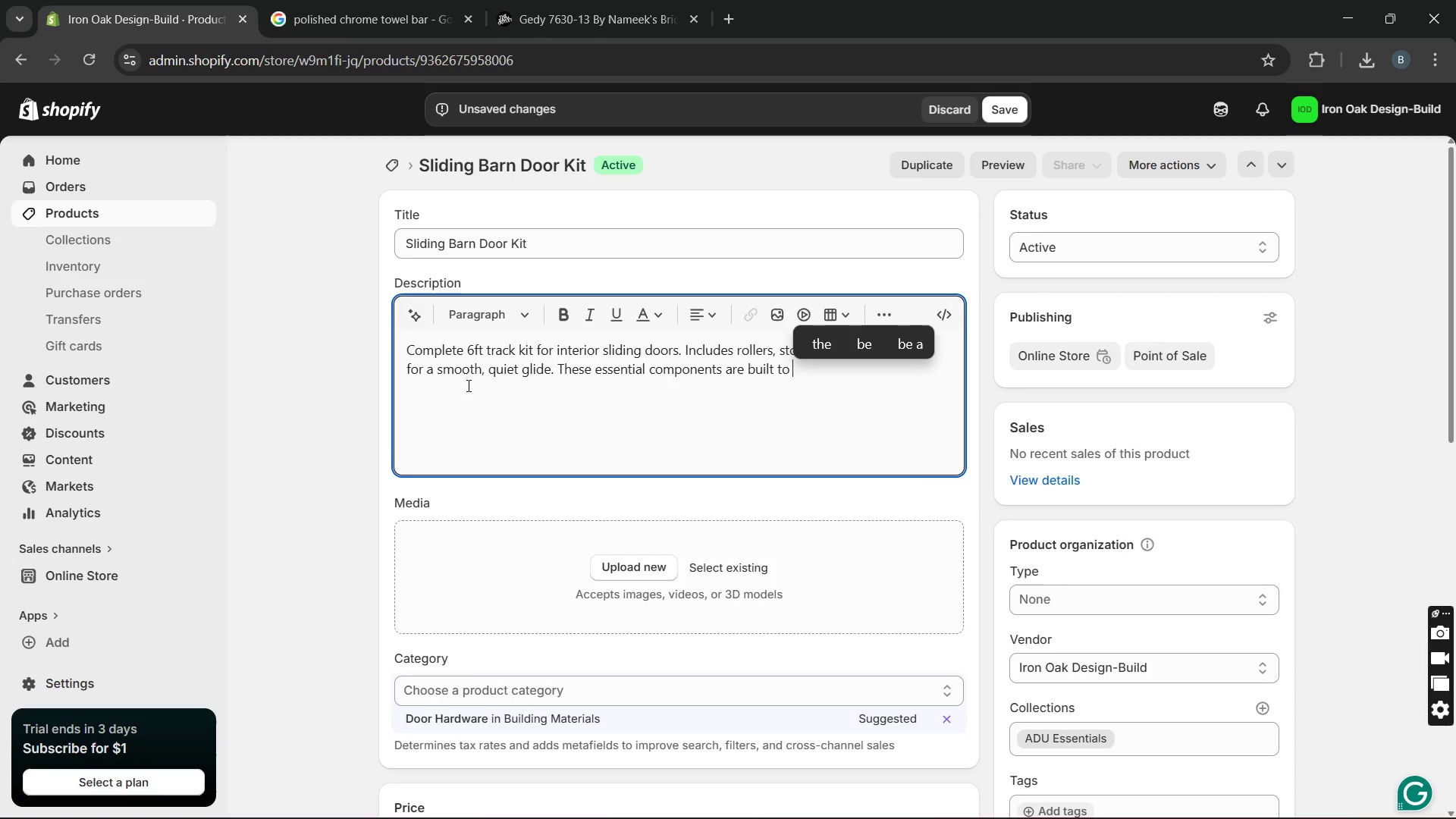 
type(professional standards, ensuring )
 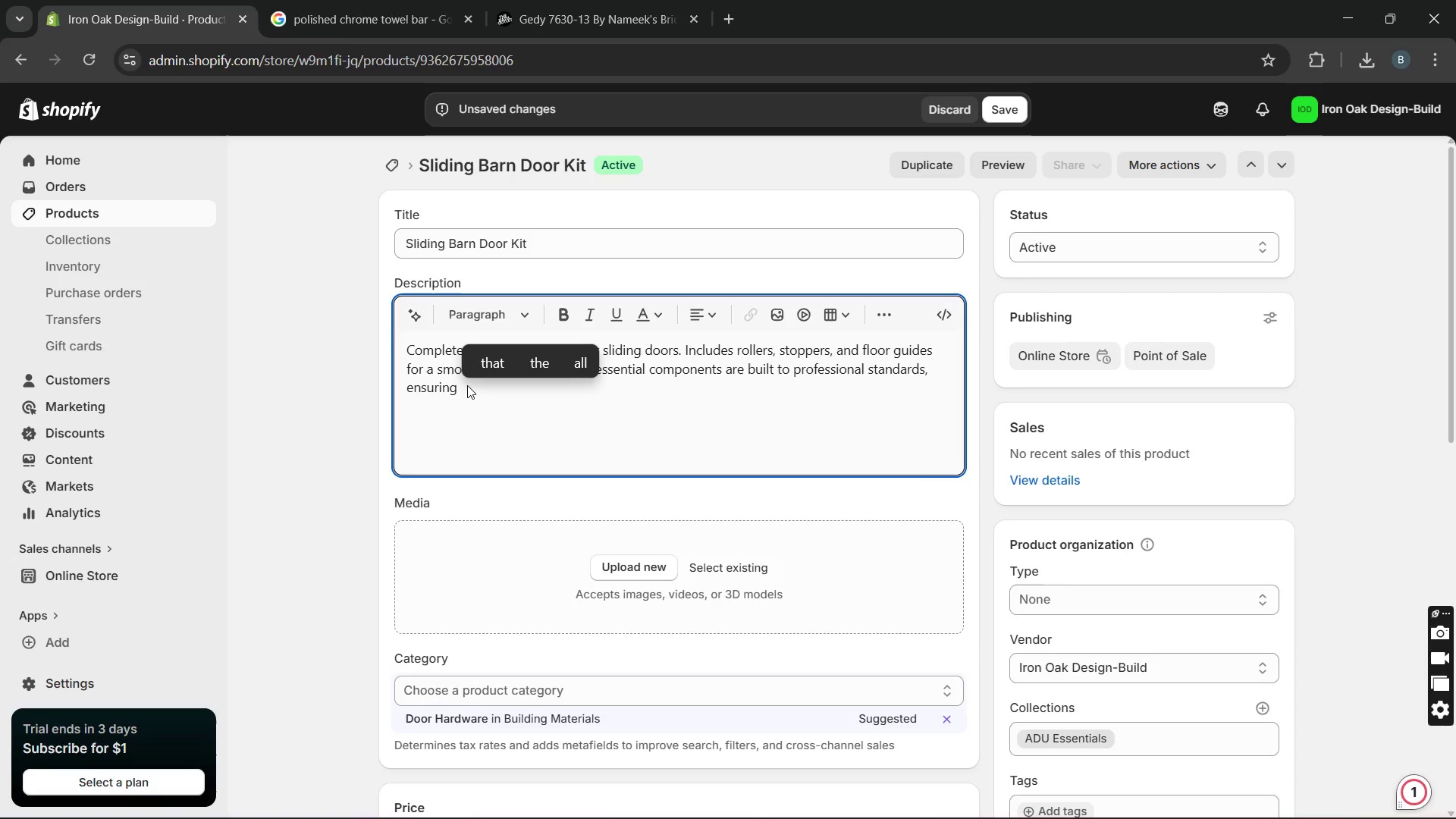 
wait(11.86)
 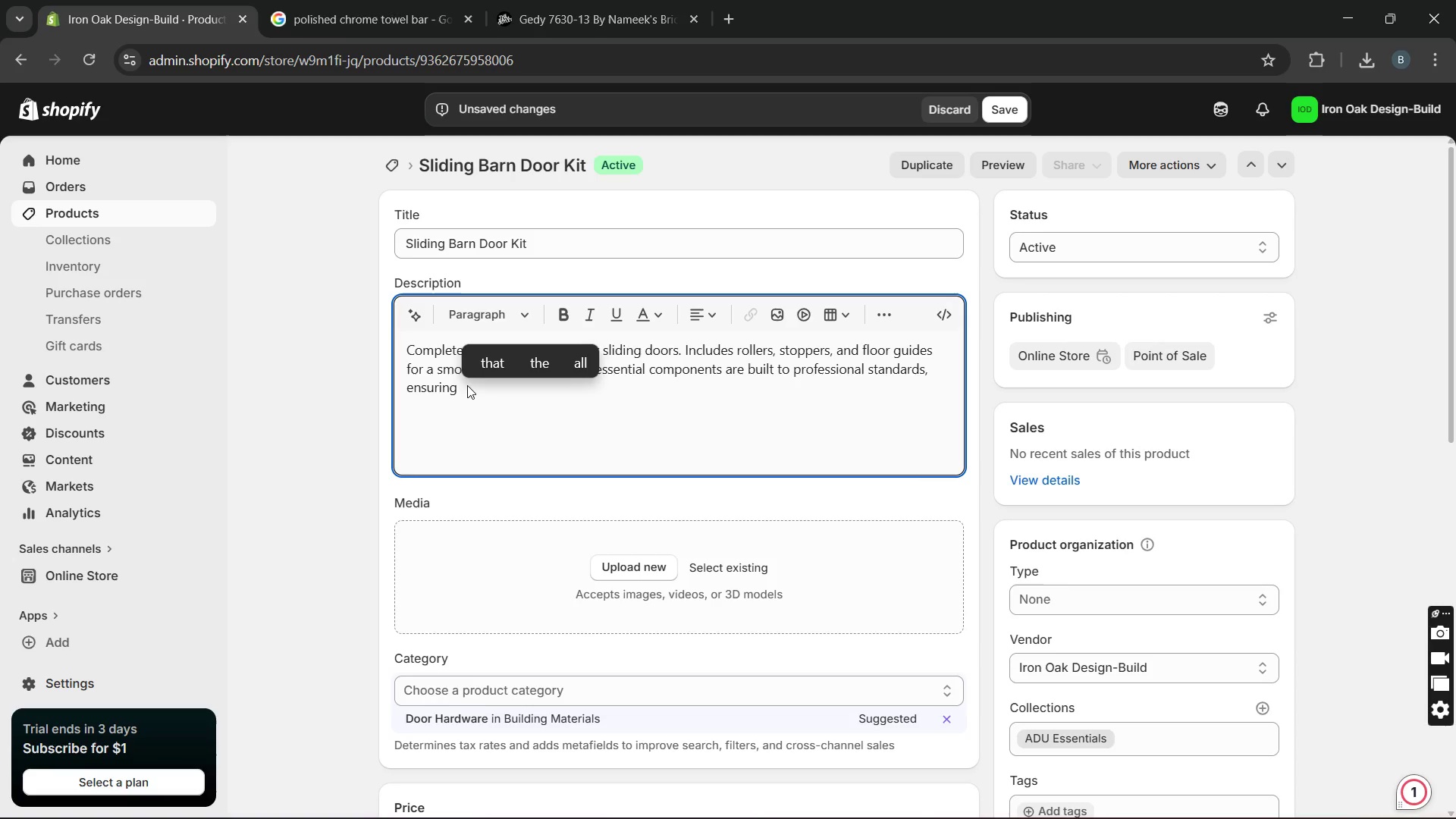 
type(reliable performance)
 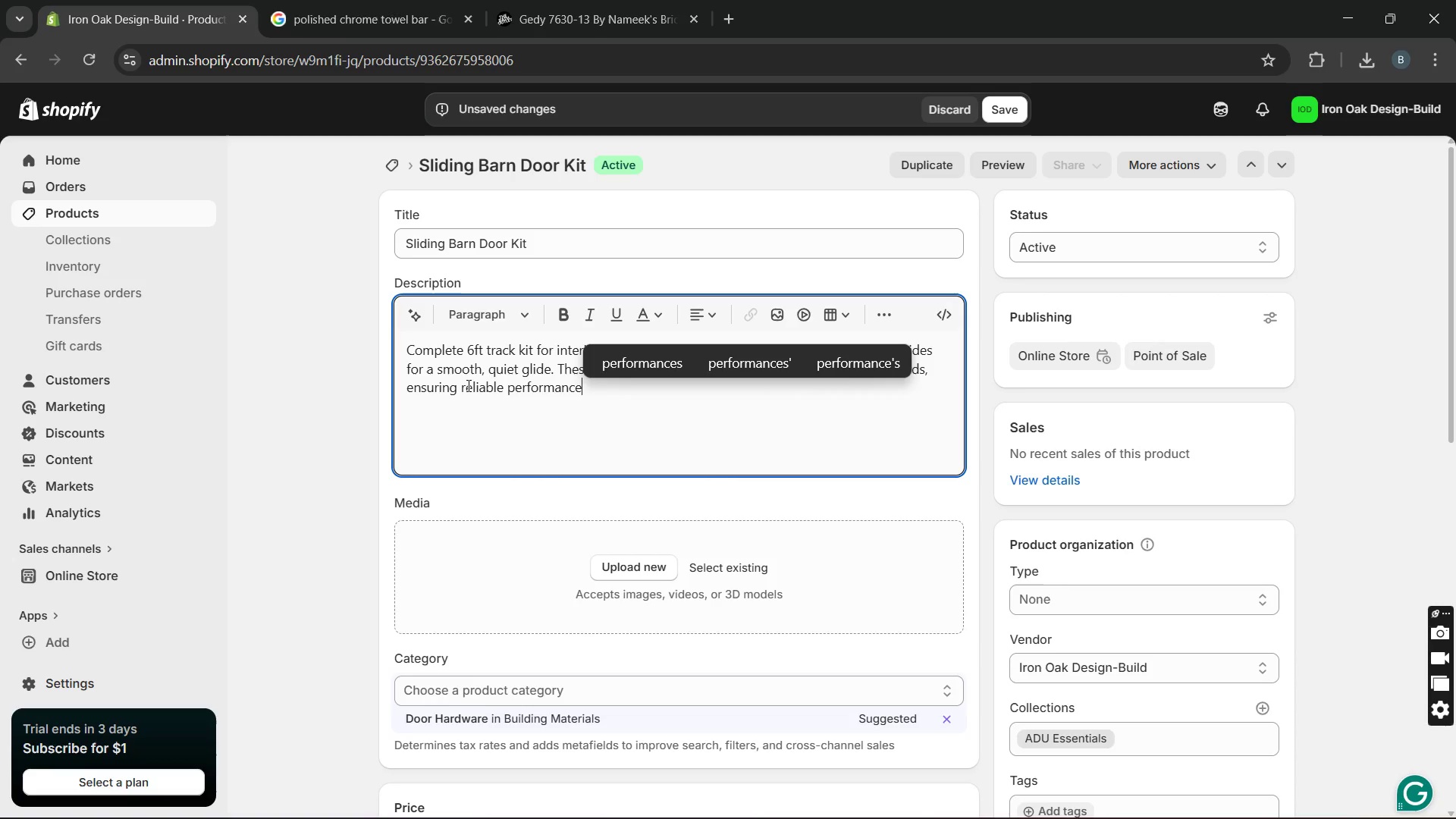 
type( for any design built )
 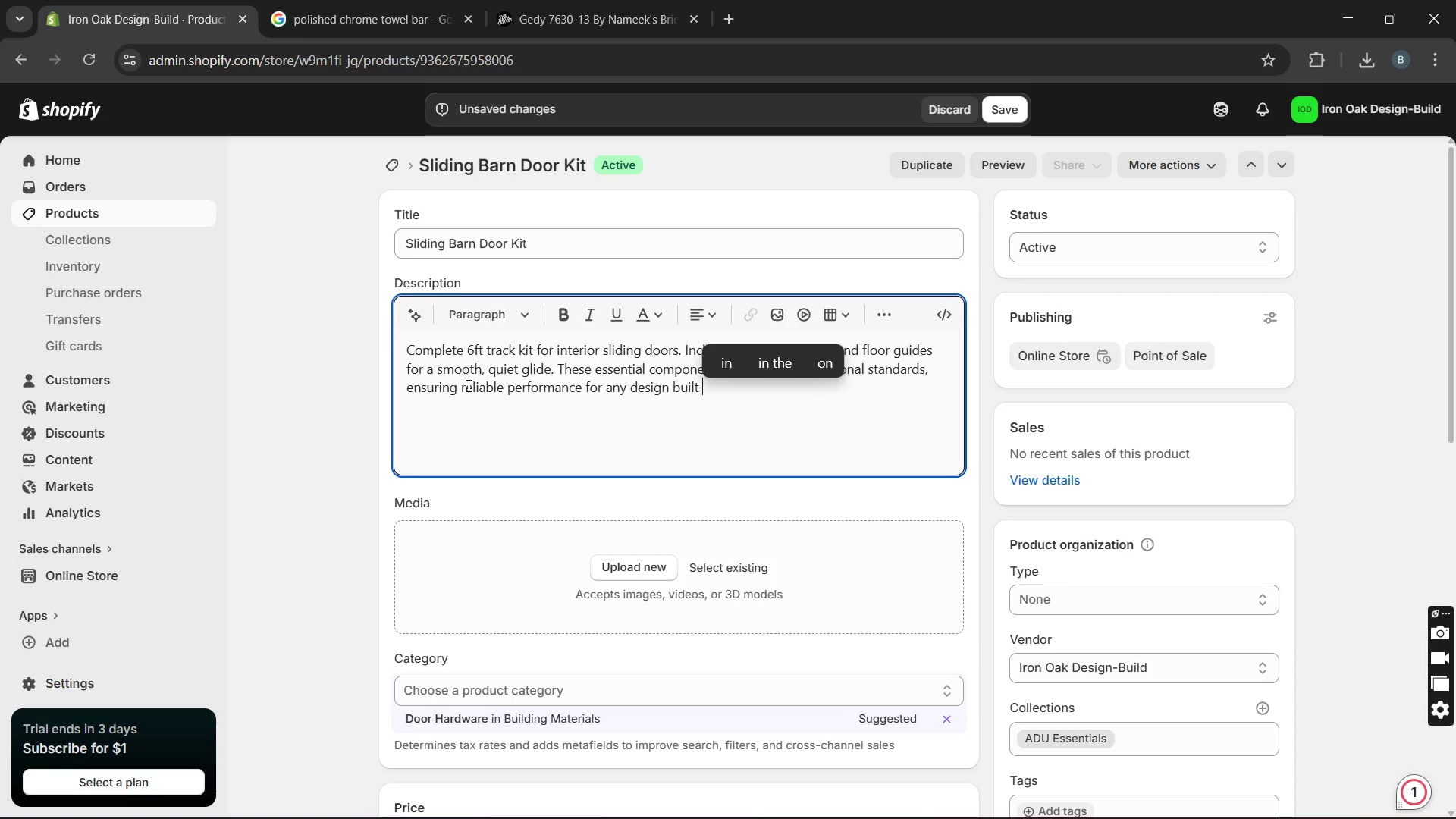 
wait(17.08)
 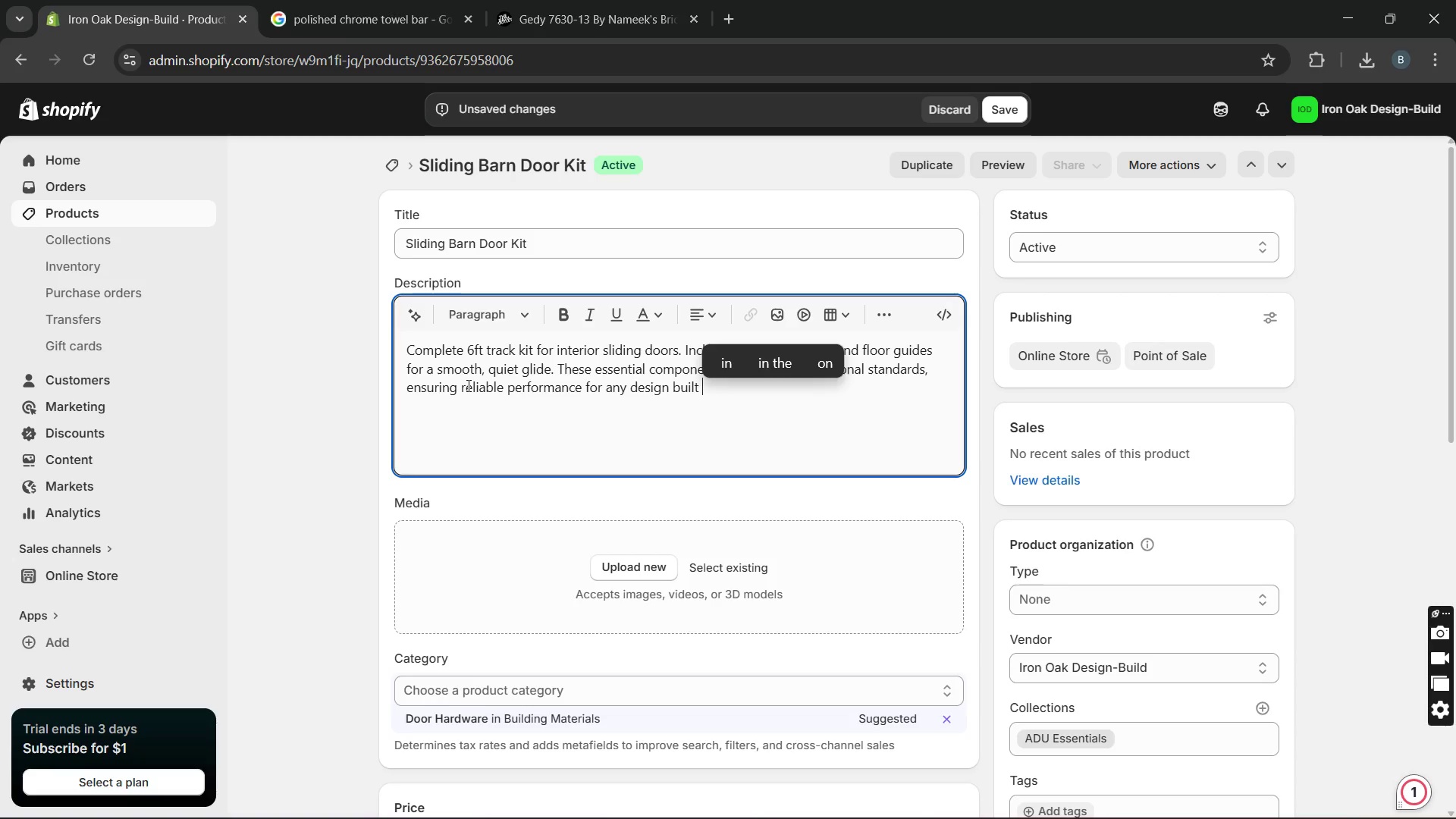 
type(project. Whether you are working on a new ADU or )
 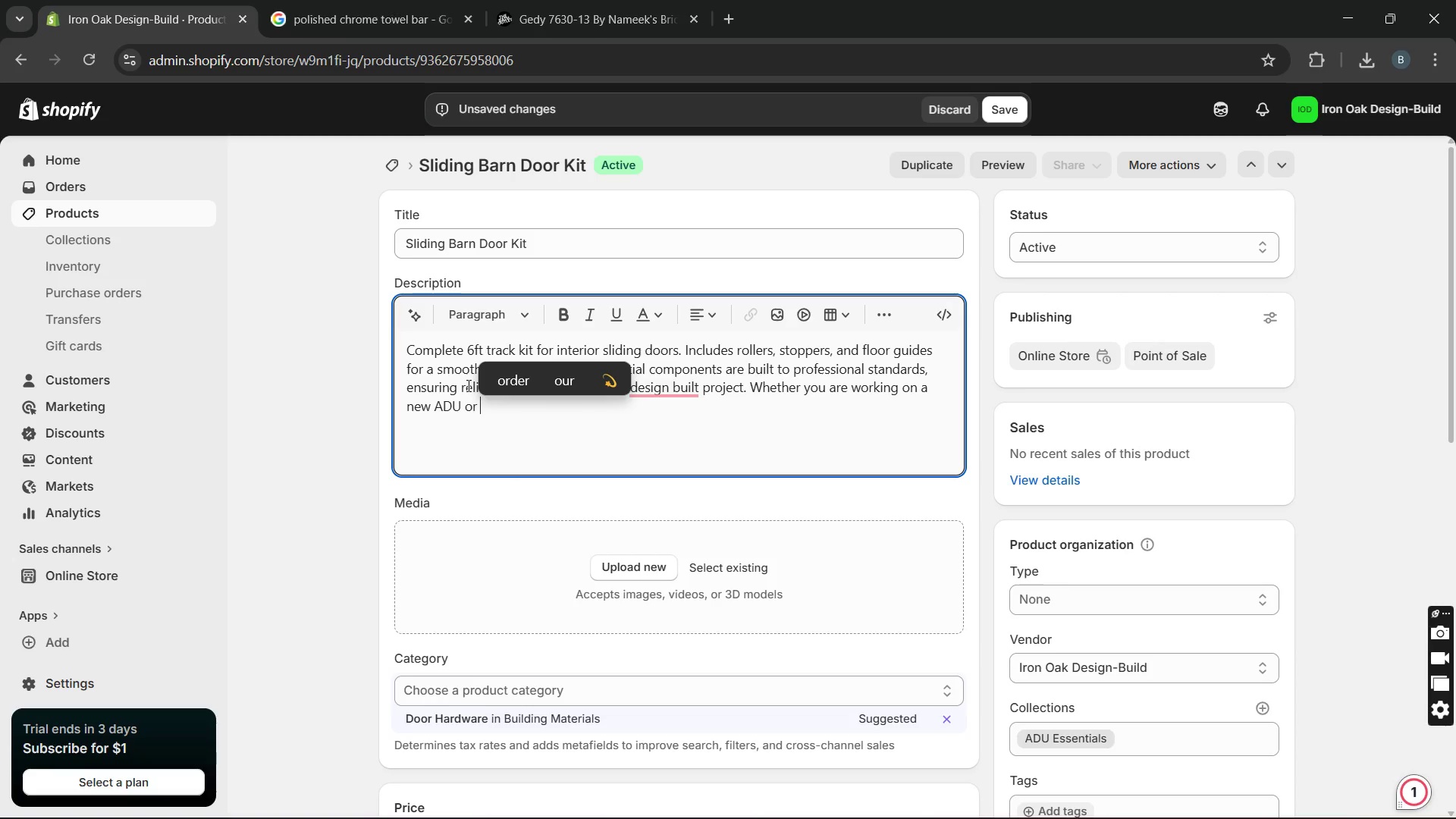 
type(home renovation )
key(Backspace)
type(, its high quality material s)
key(Backspace)
key(Backspace)
key(Backspace)
type(sa a)
key(Backspace)
key(Backspace)
key(Backspace)
type( and thoughtful end)
key(Backspace)
type(gineering provide a dependable solution that meets the rigorous demand of modern constructiin.)
 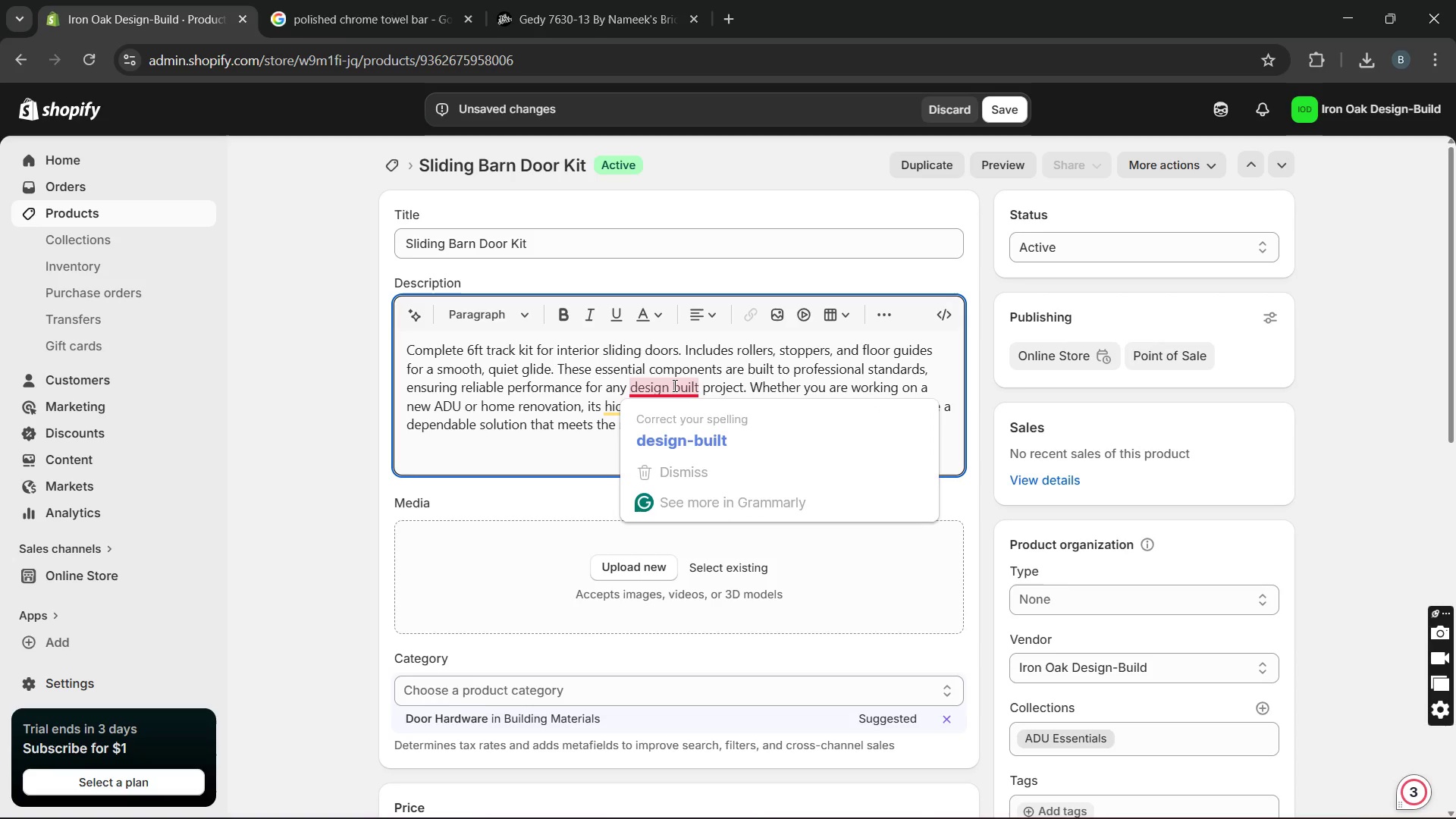 
left_click([673, 408])
 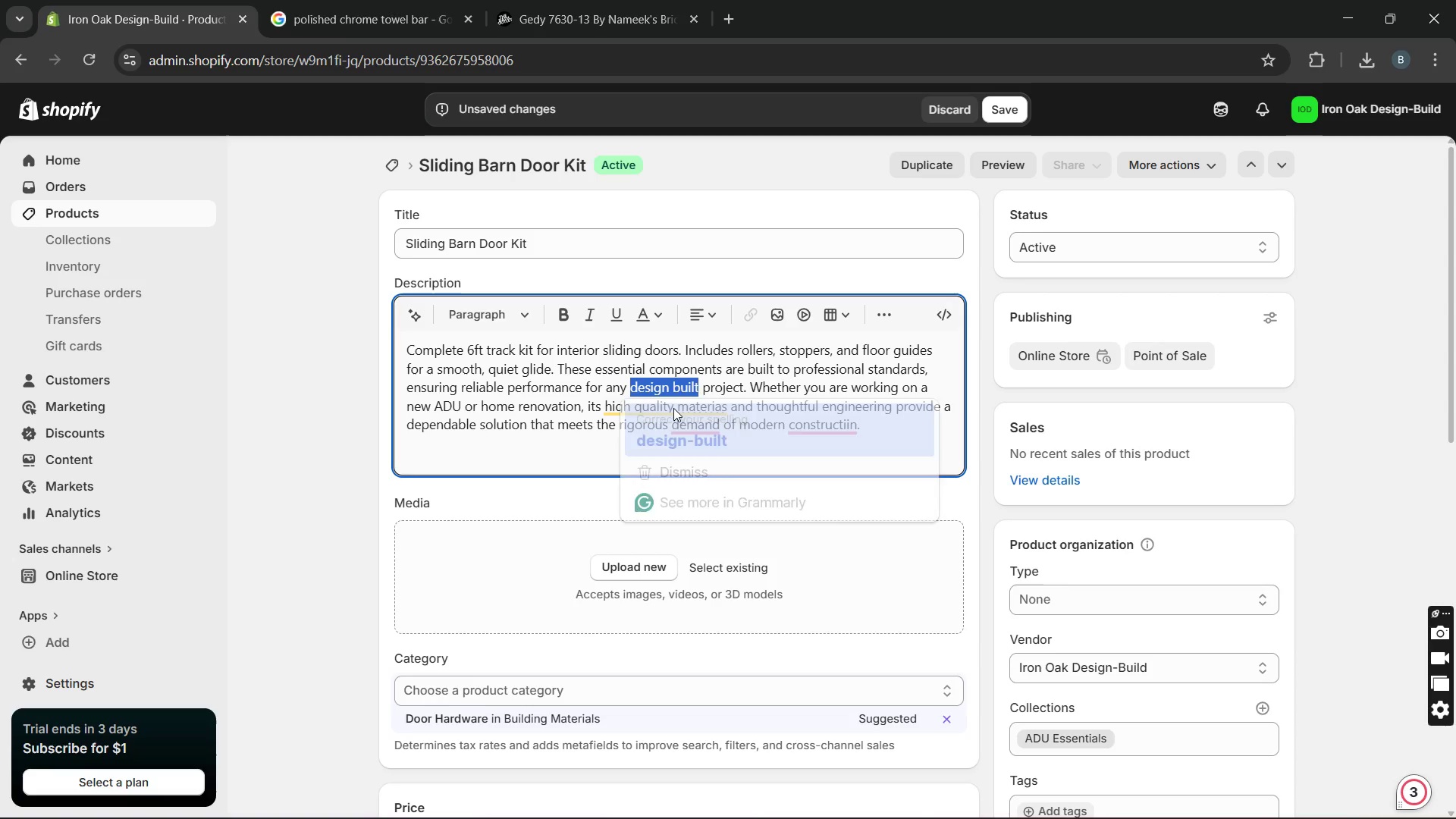 
key(Unknown)
 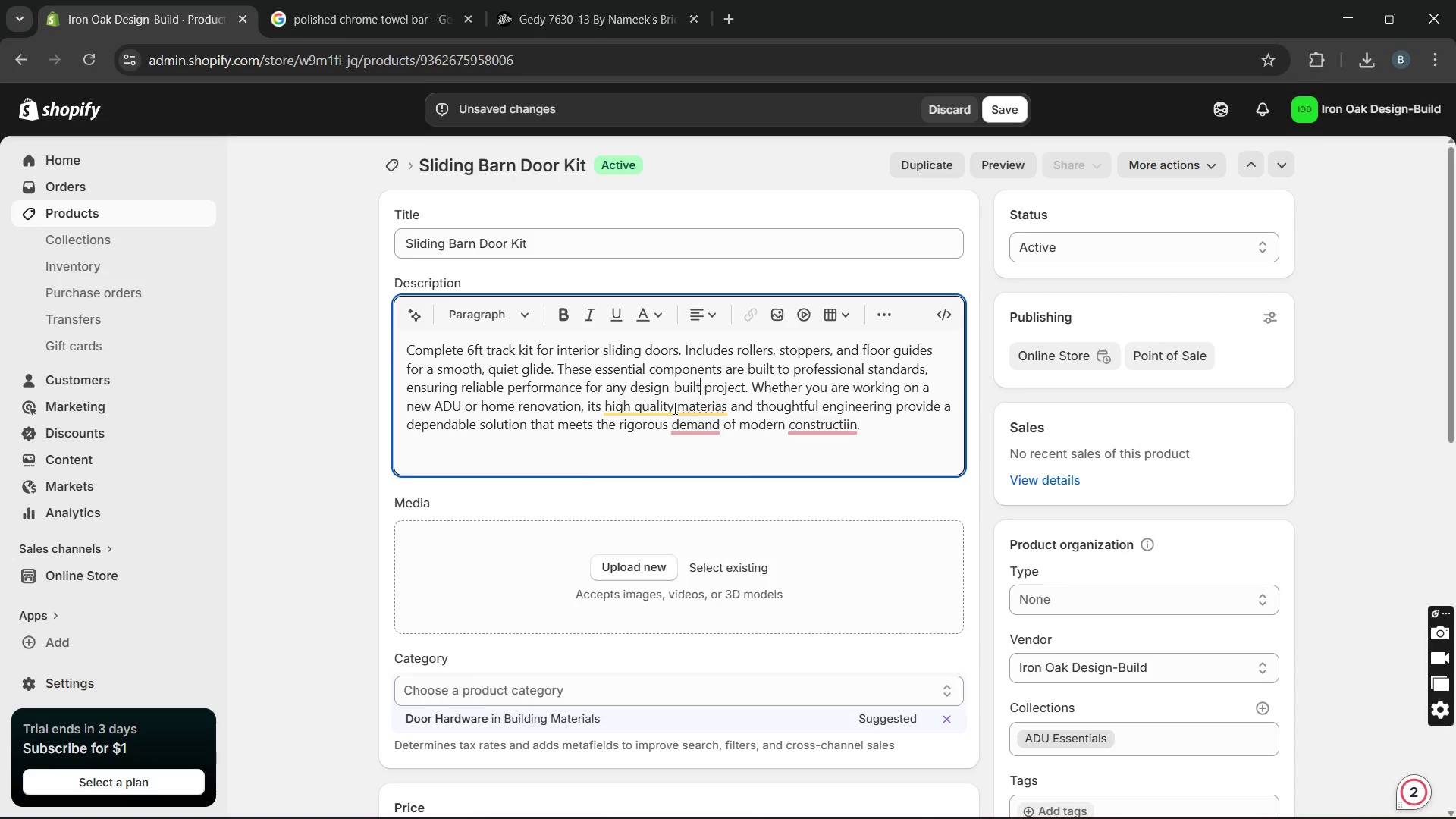 
key(Unknown)
 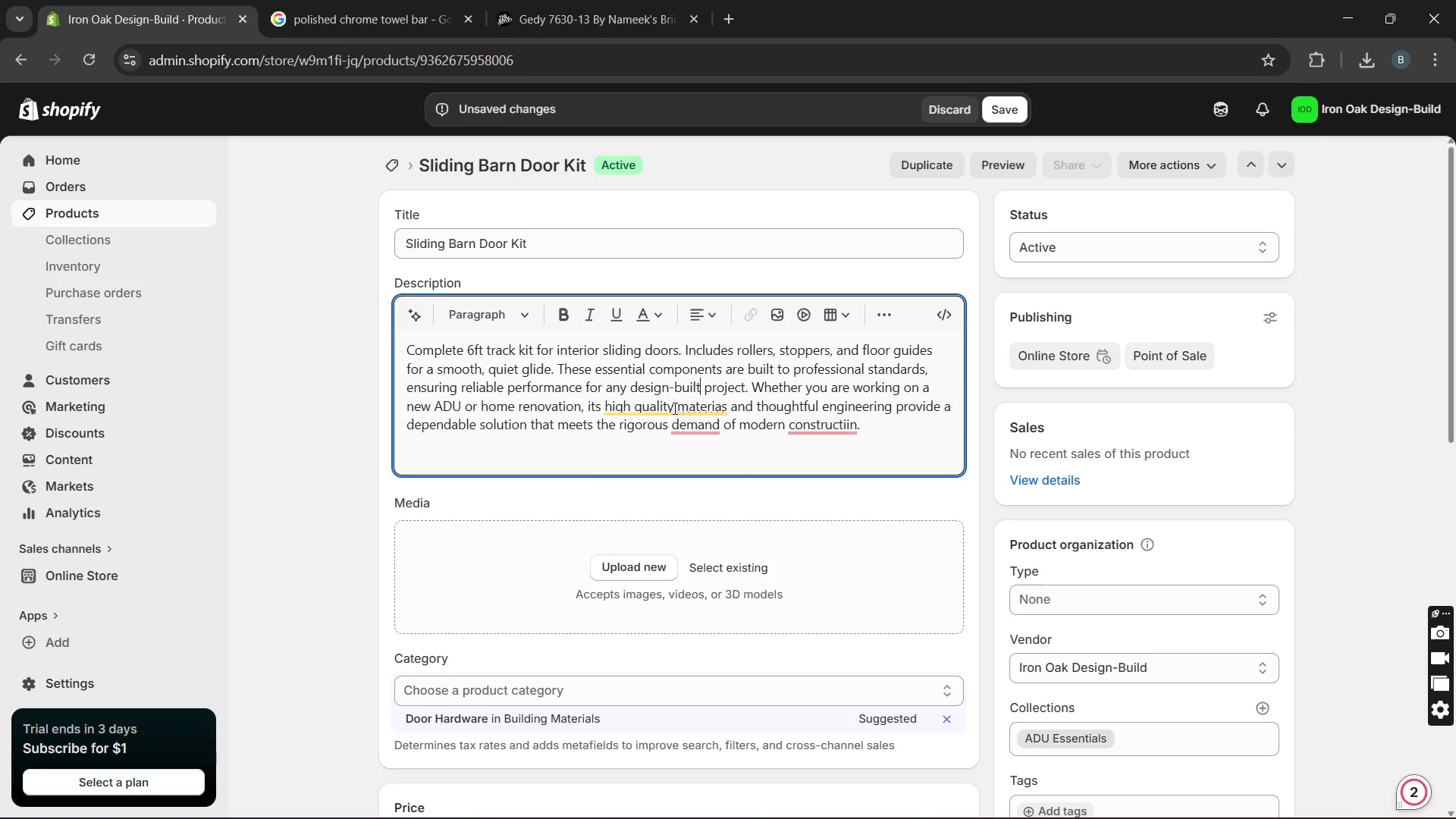 
key(Unknown)
 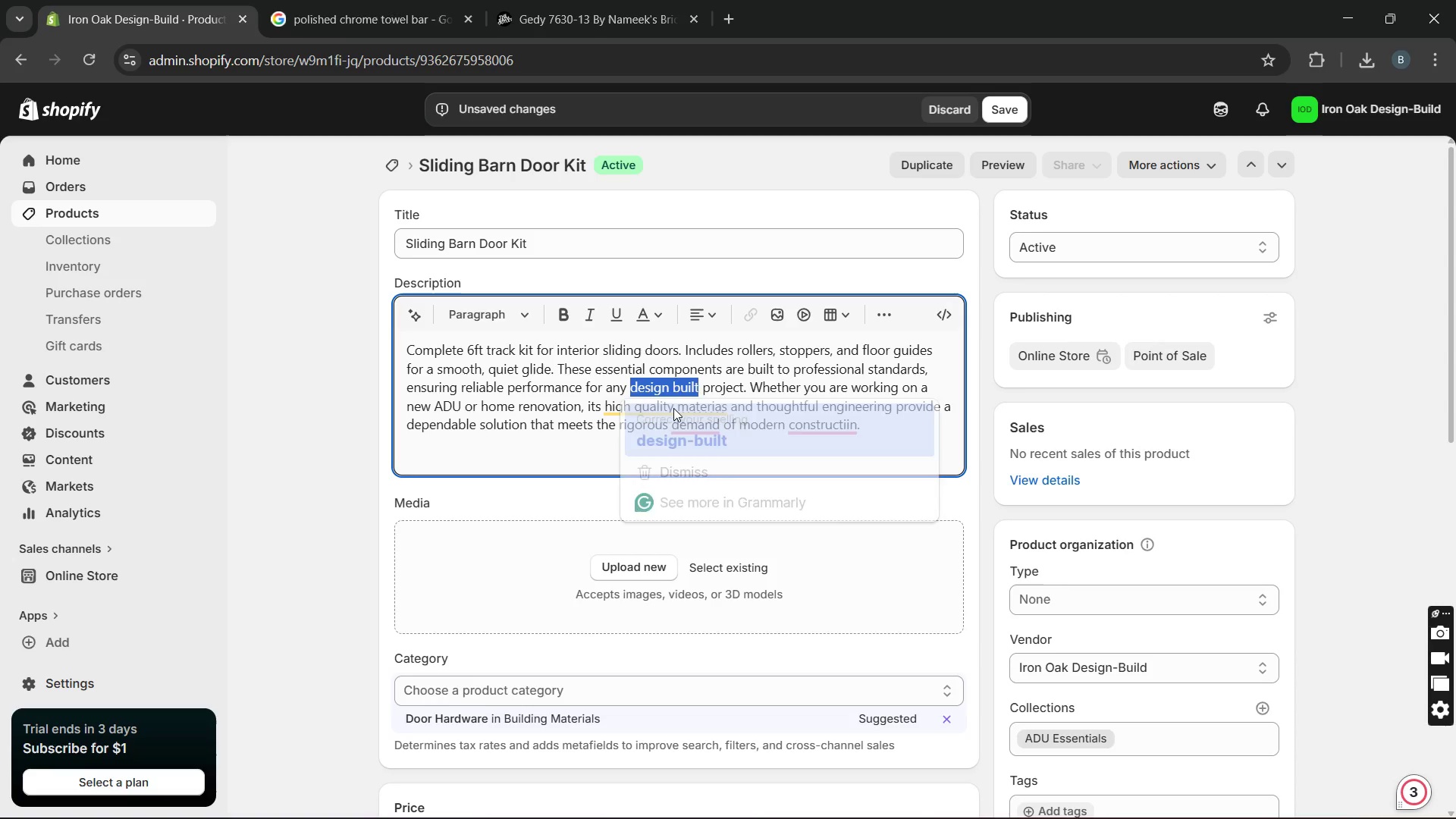 
key(Unknown)
 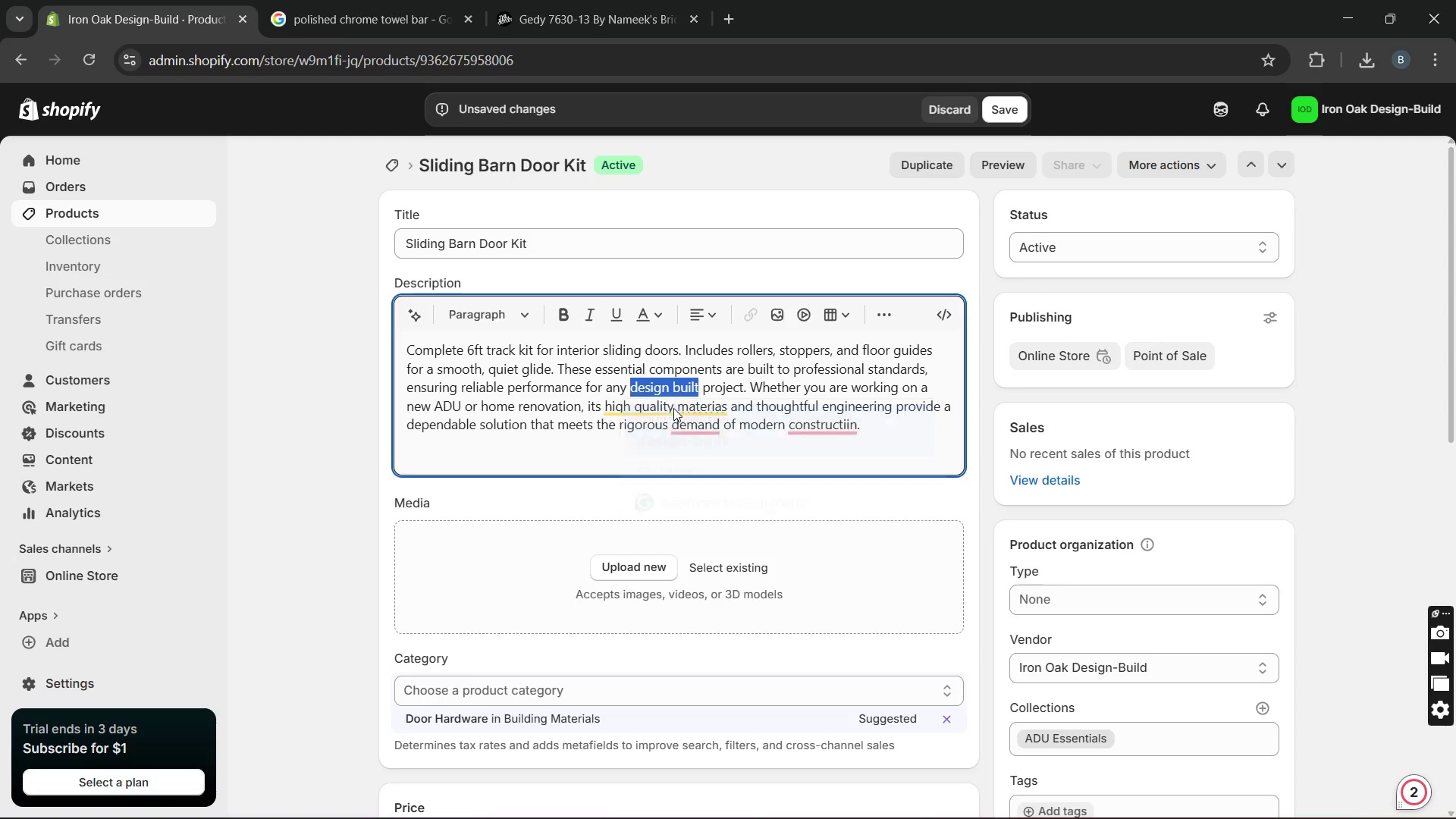 
key(Unknown)
 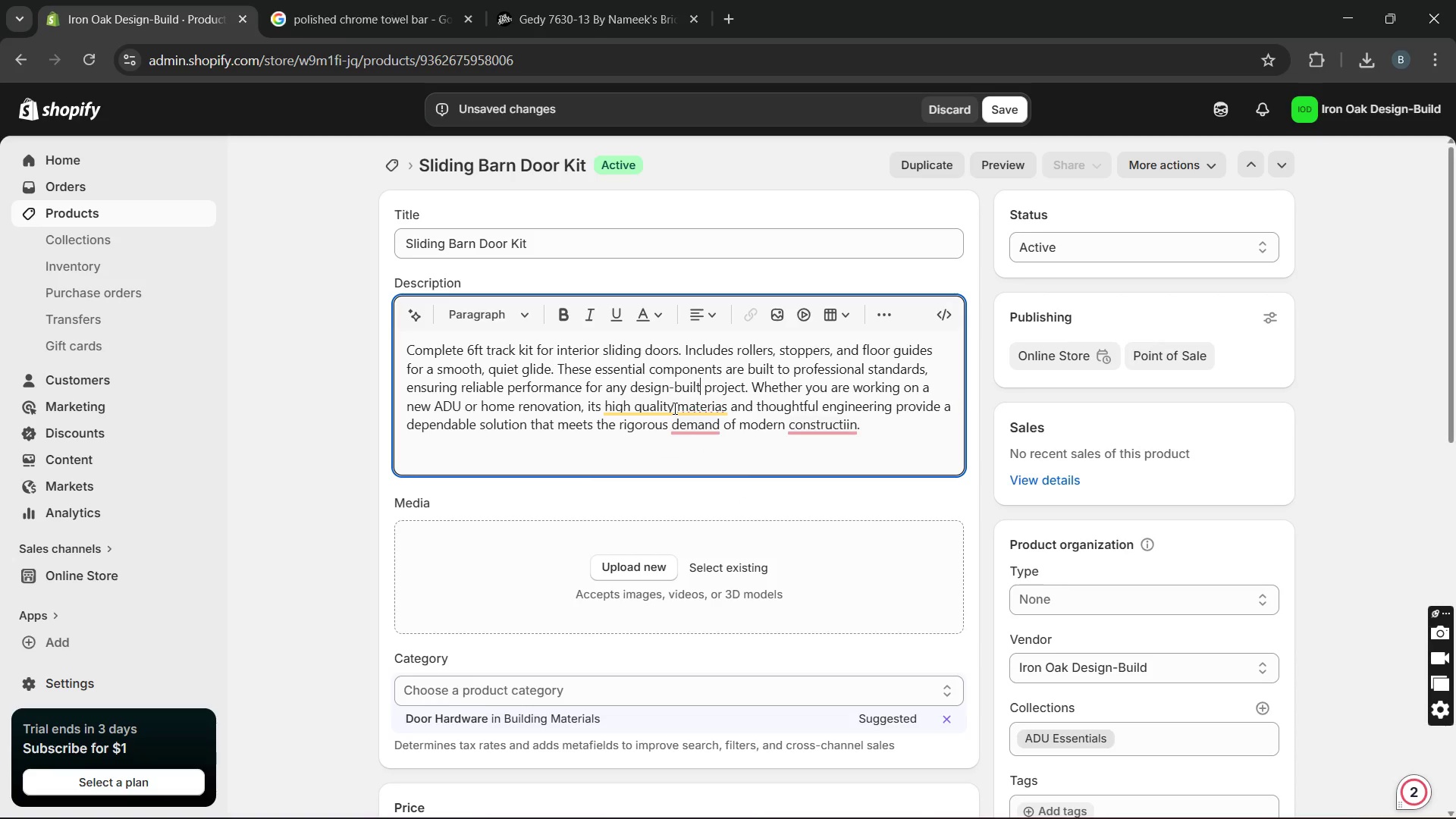 
key(Unknown)
 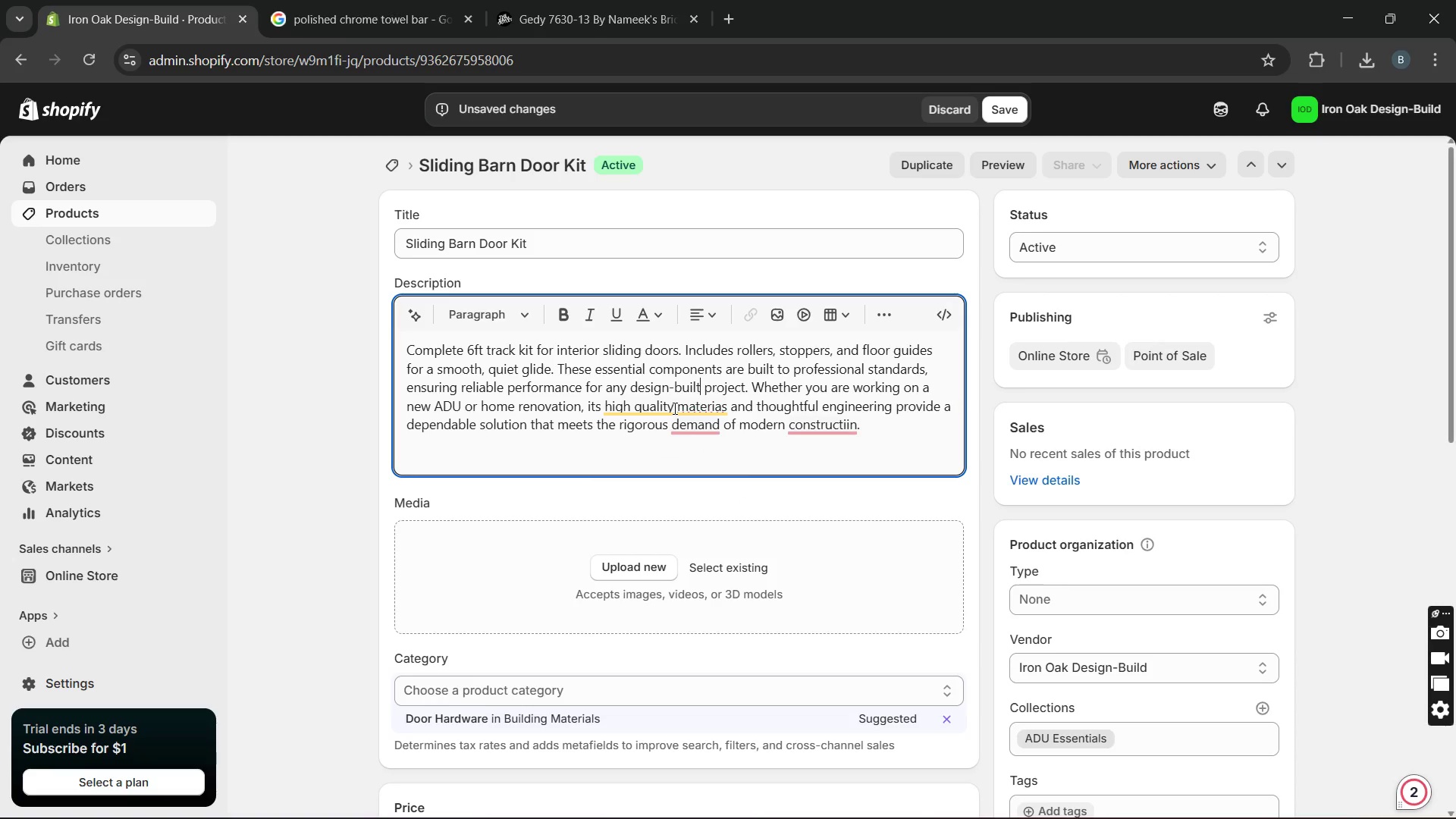 
key(Unknown)
 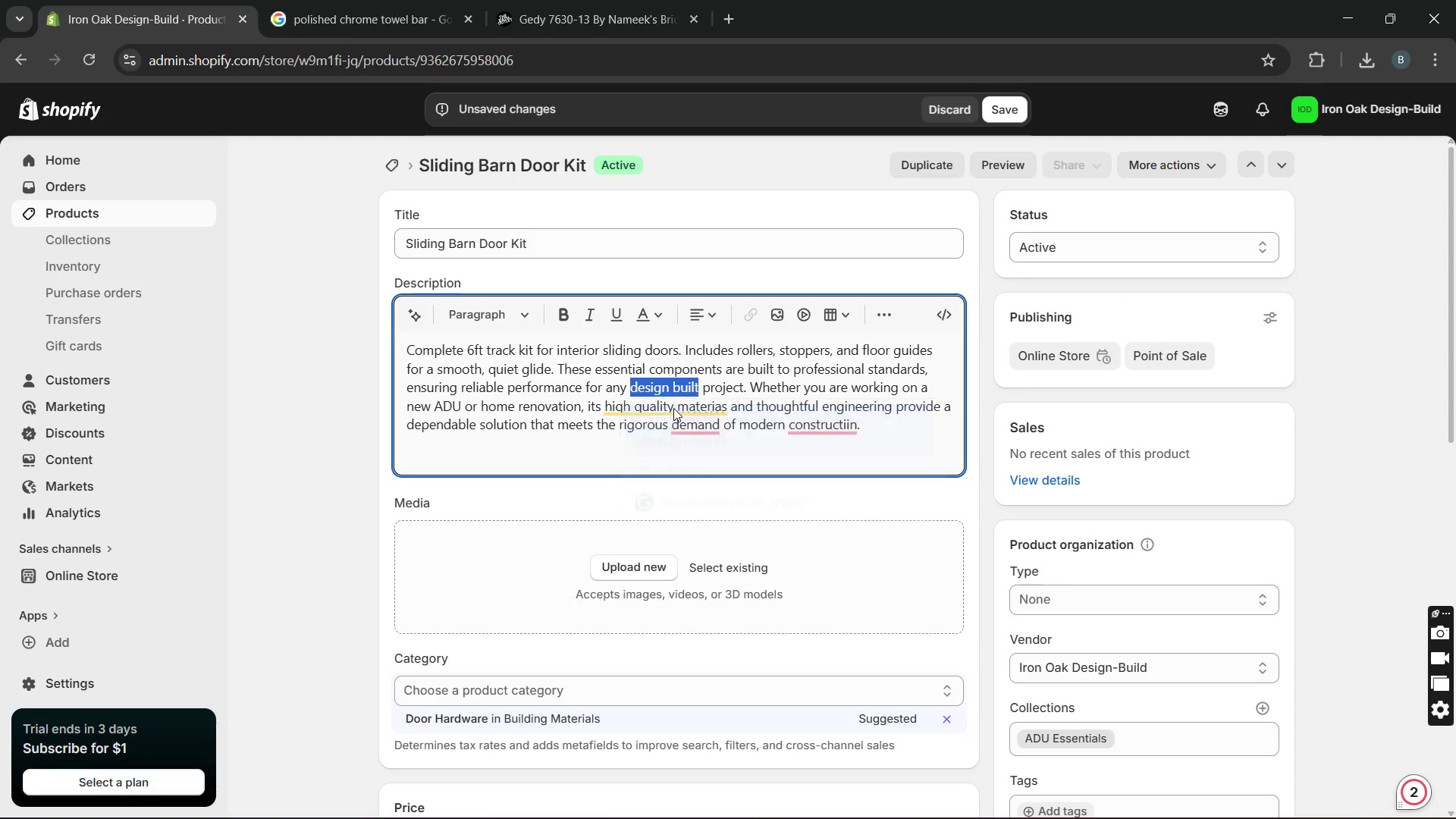 
key(Unknown)
 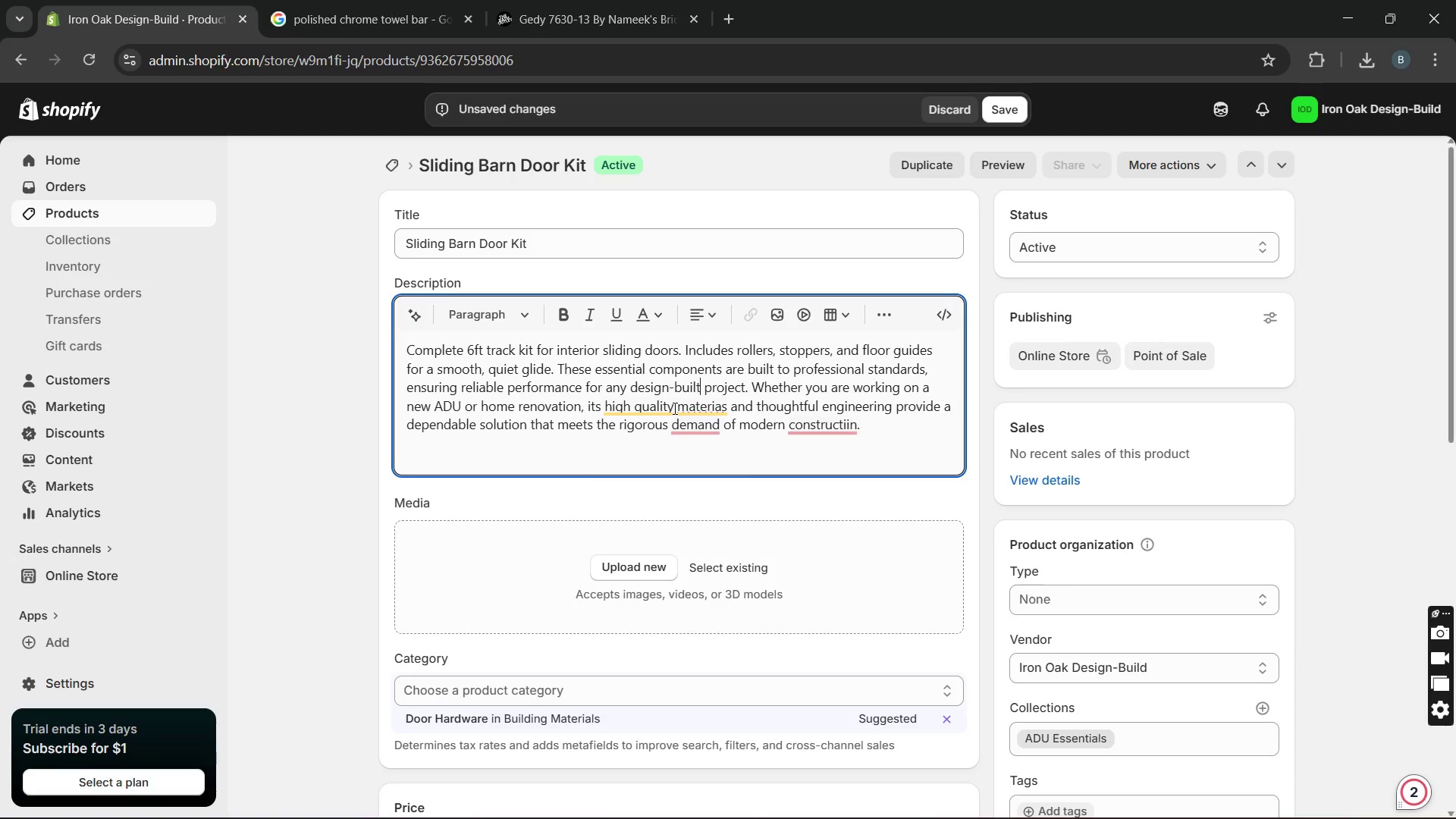 
key(Unknown)
 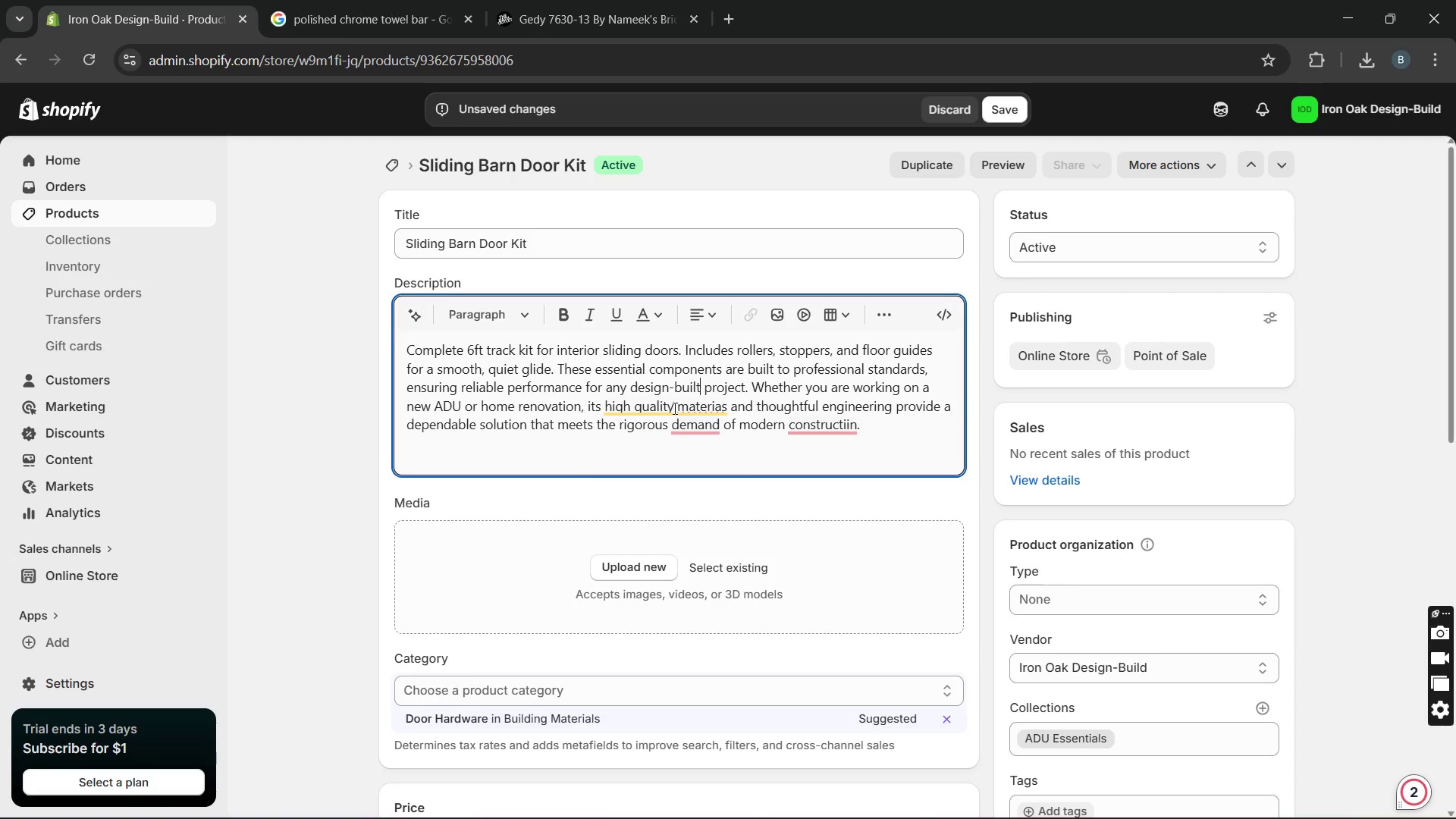 
hold_key(key=Unknown, duration=9.52)
 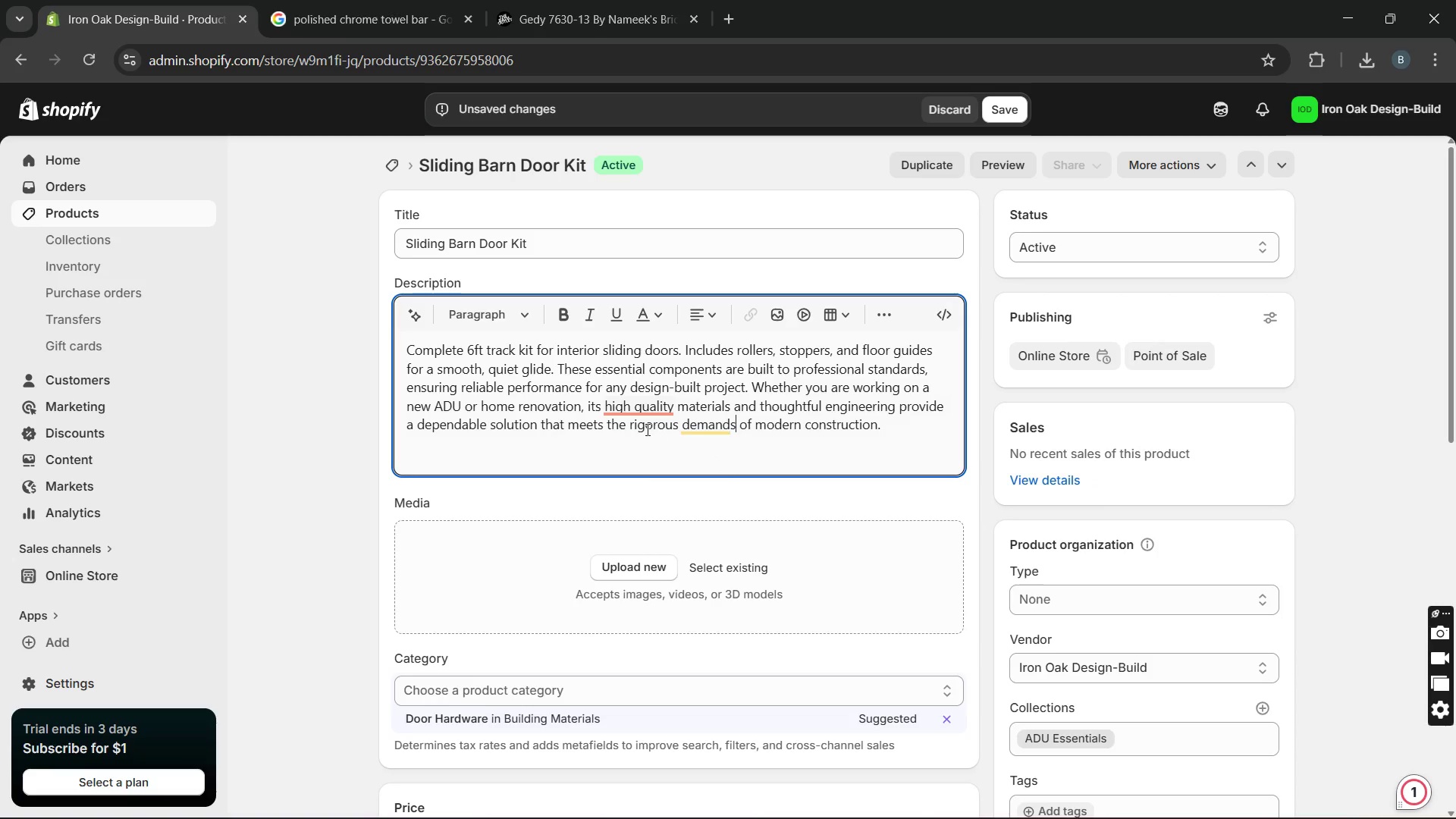 
left_click([720, 406])
 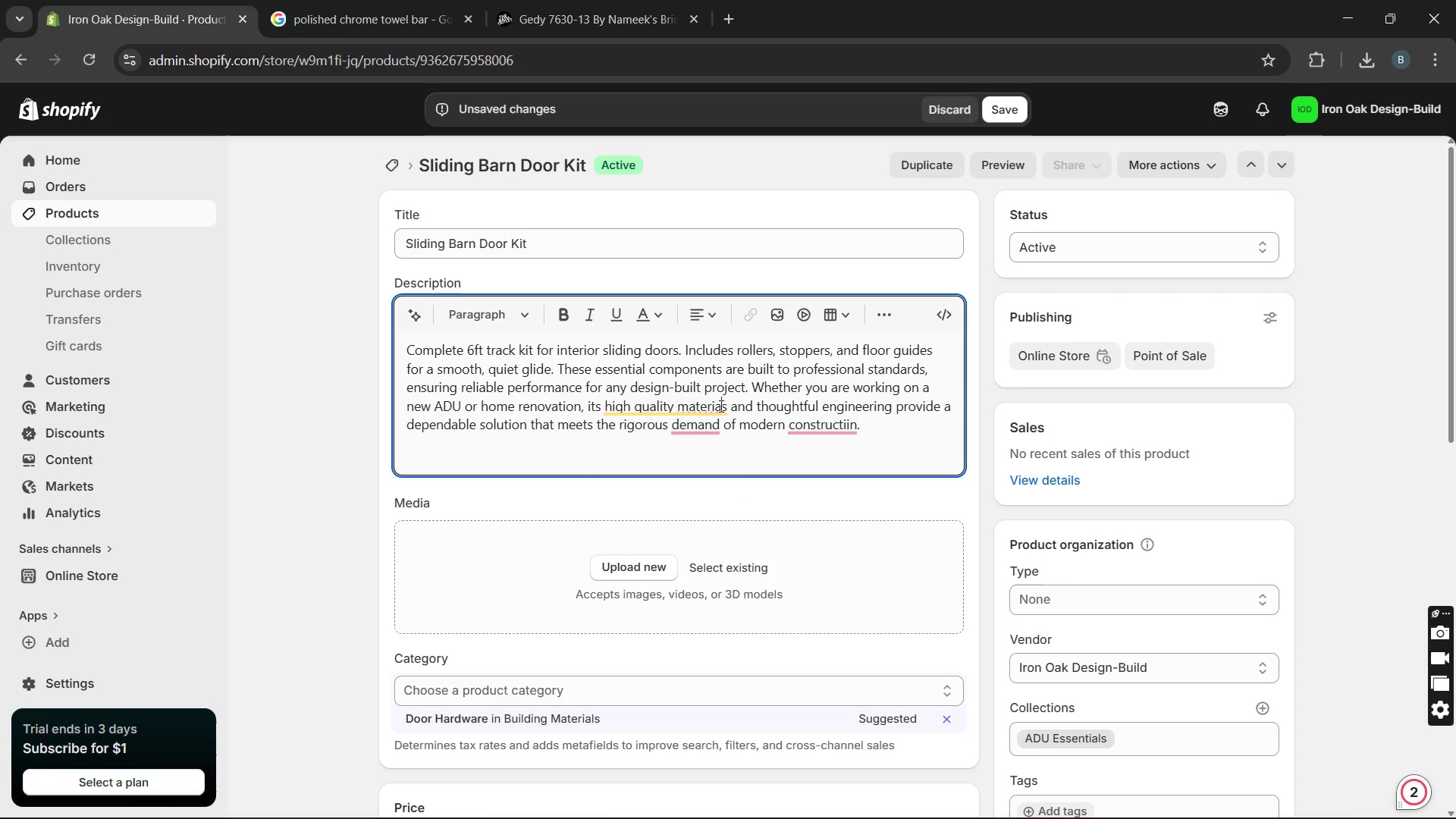 
key(L)
 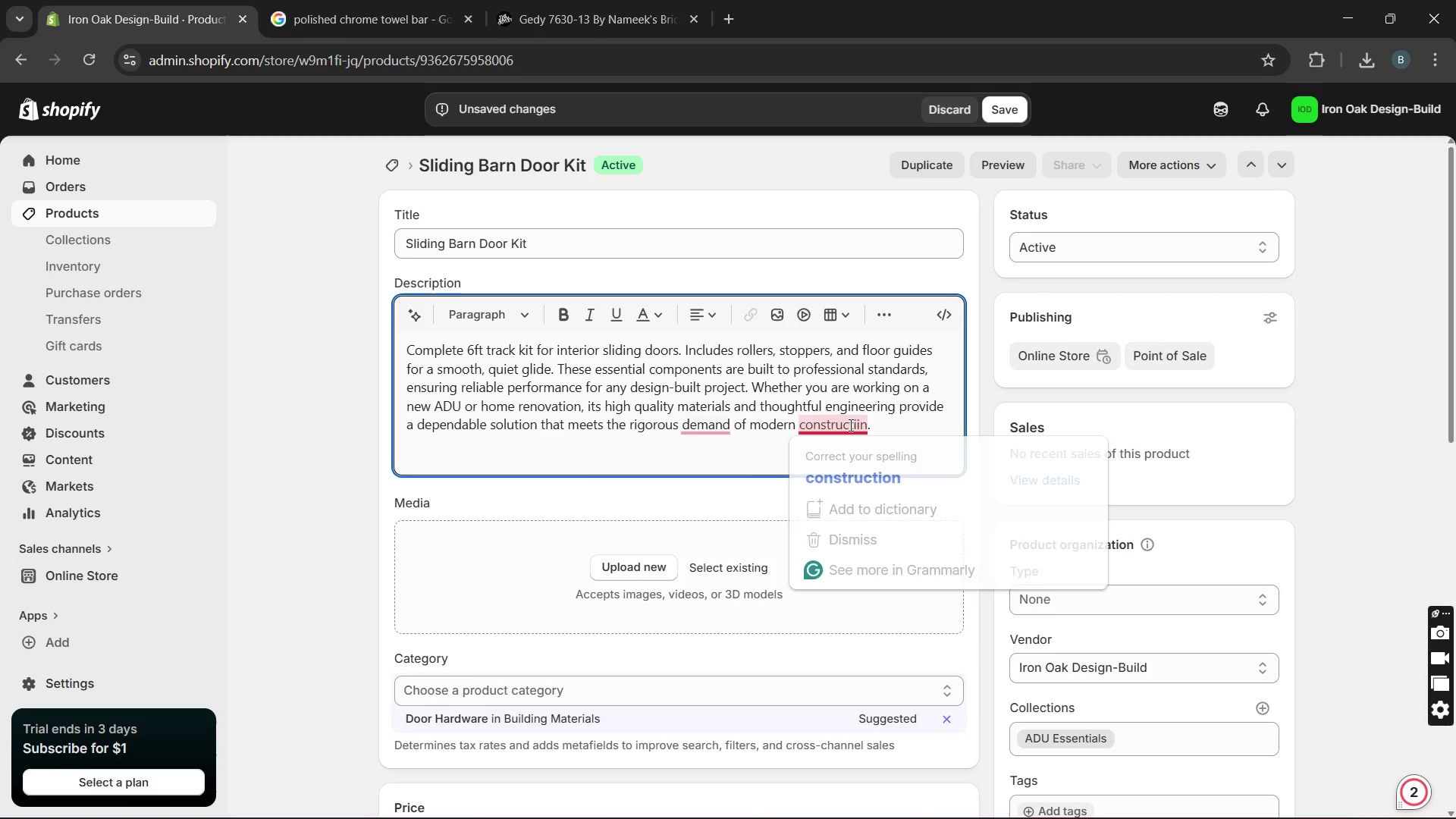 
left_click([858, 424])
 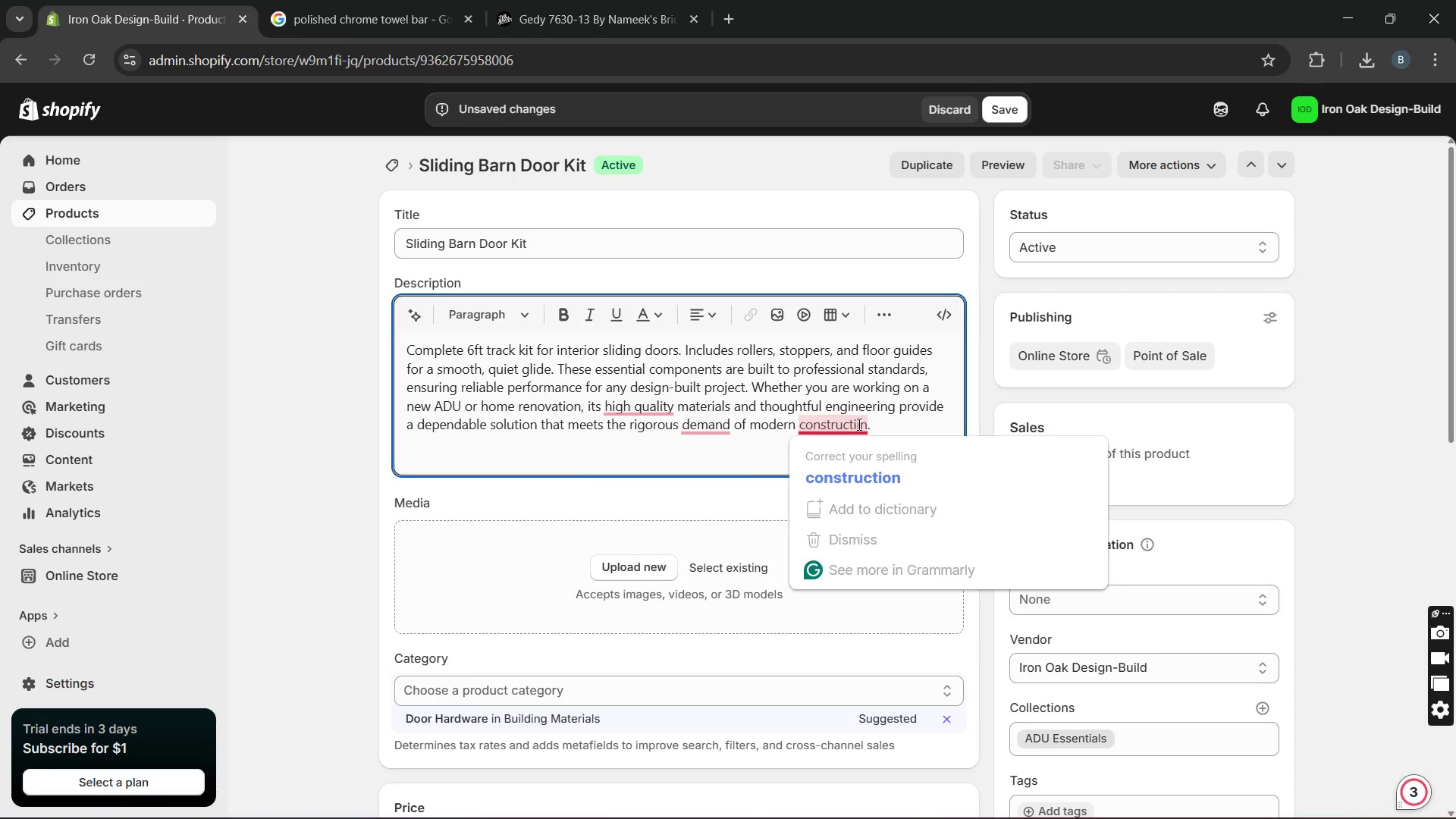 
key(ArrowRight)
 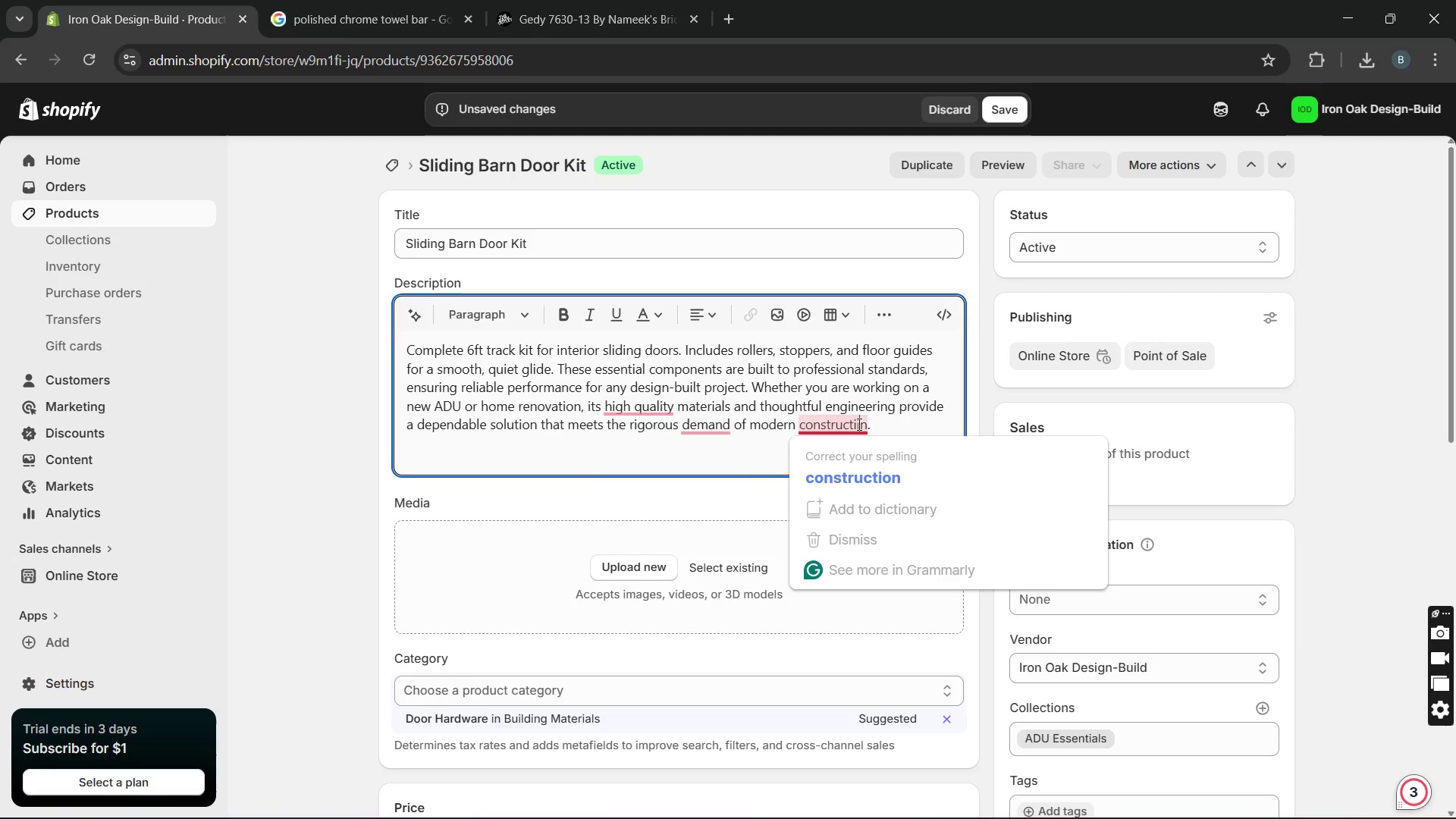 
key(Backspace)
 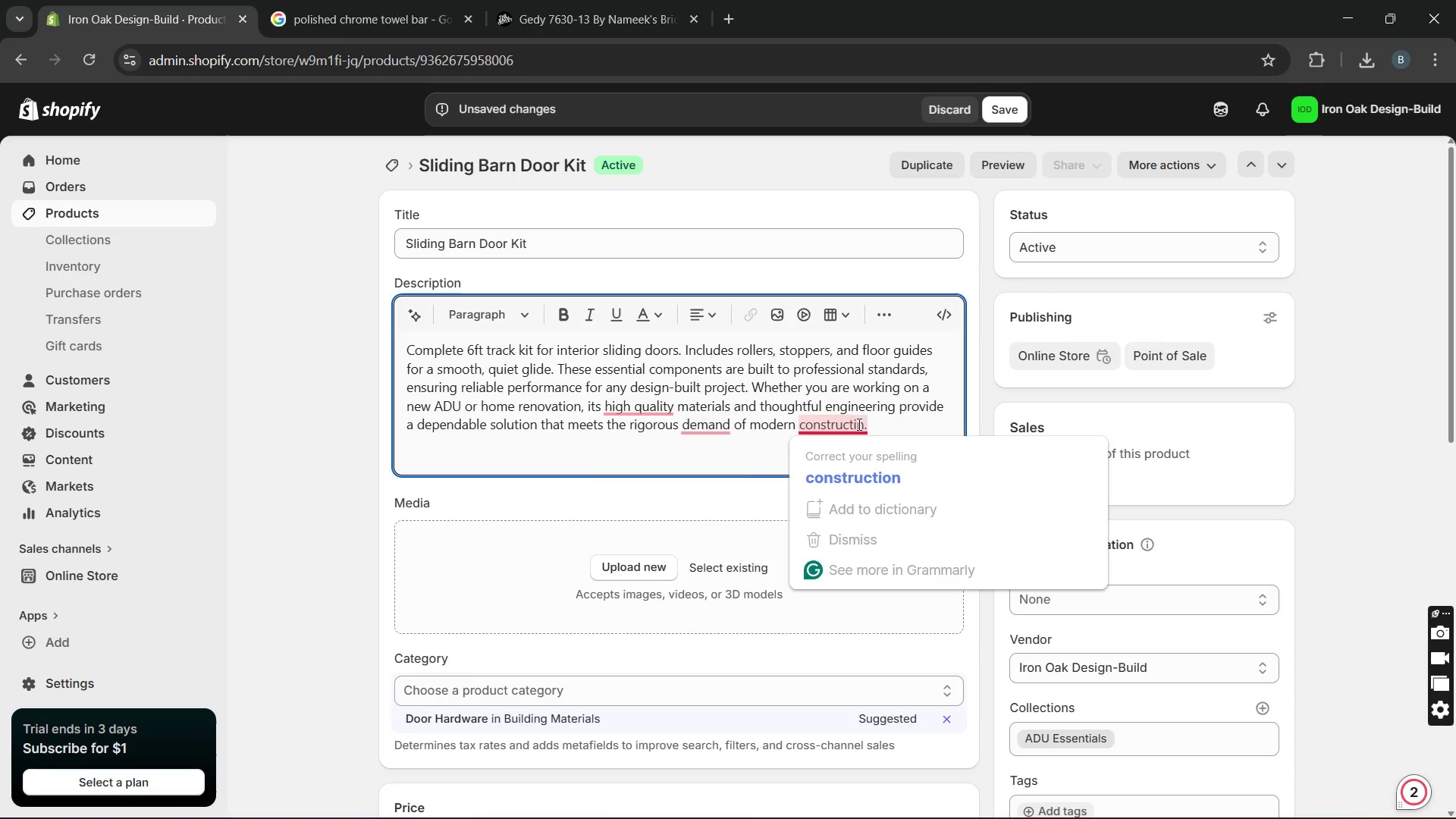 
key(O)
 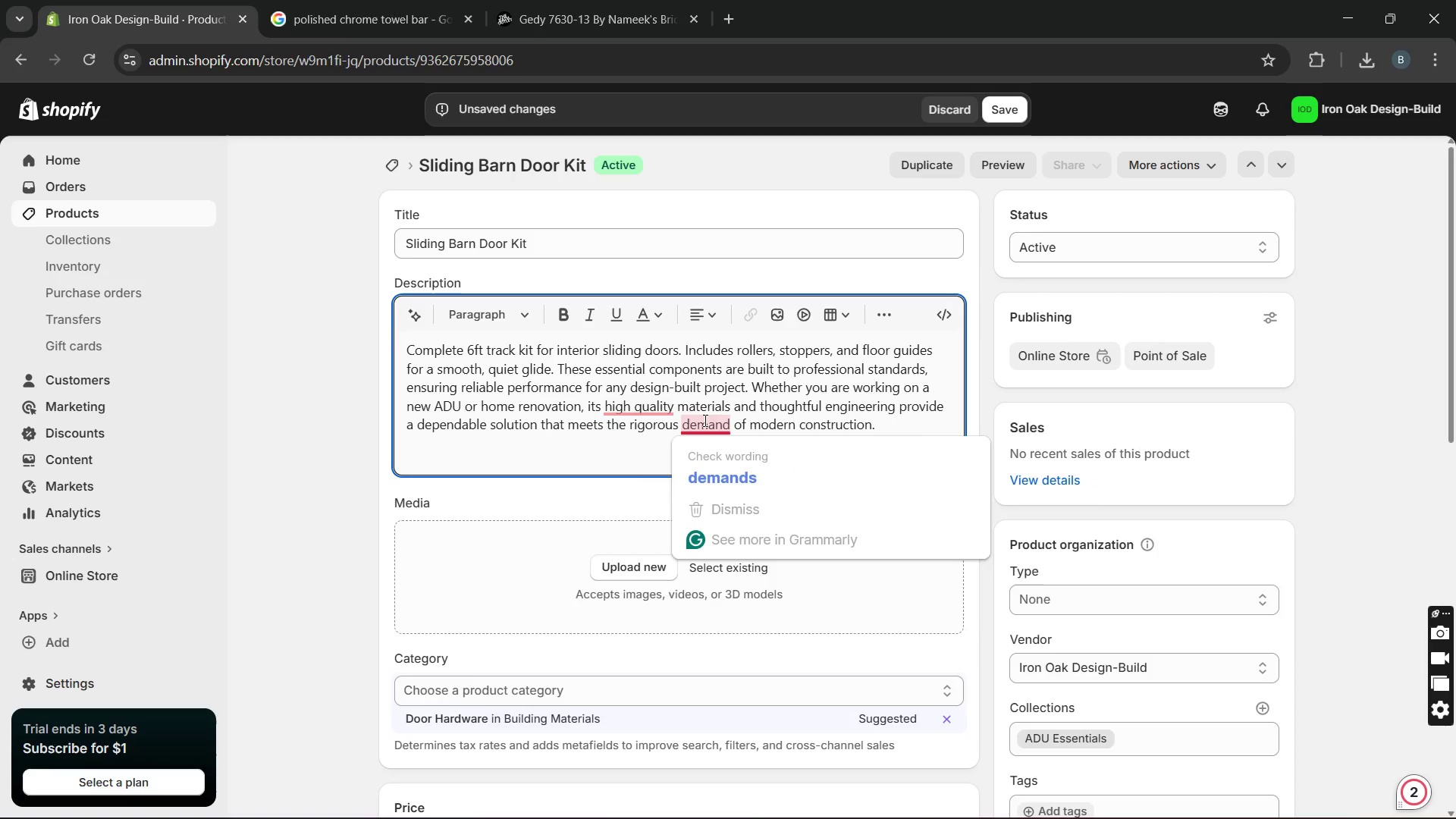 
left_click([717, 462])
 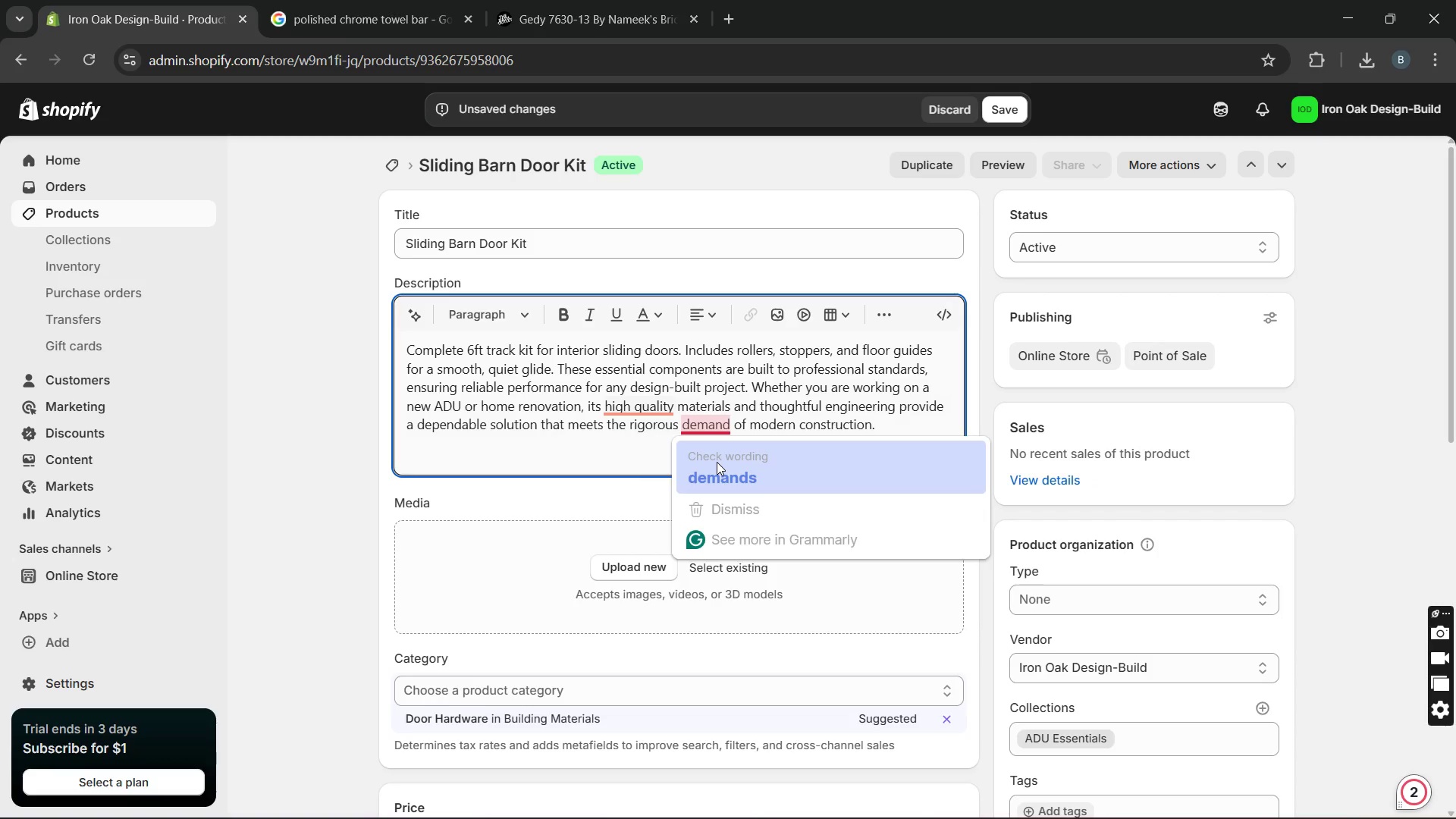 
key(Unknown)
 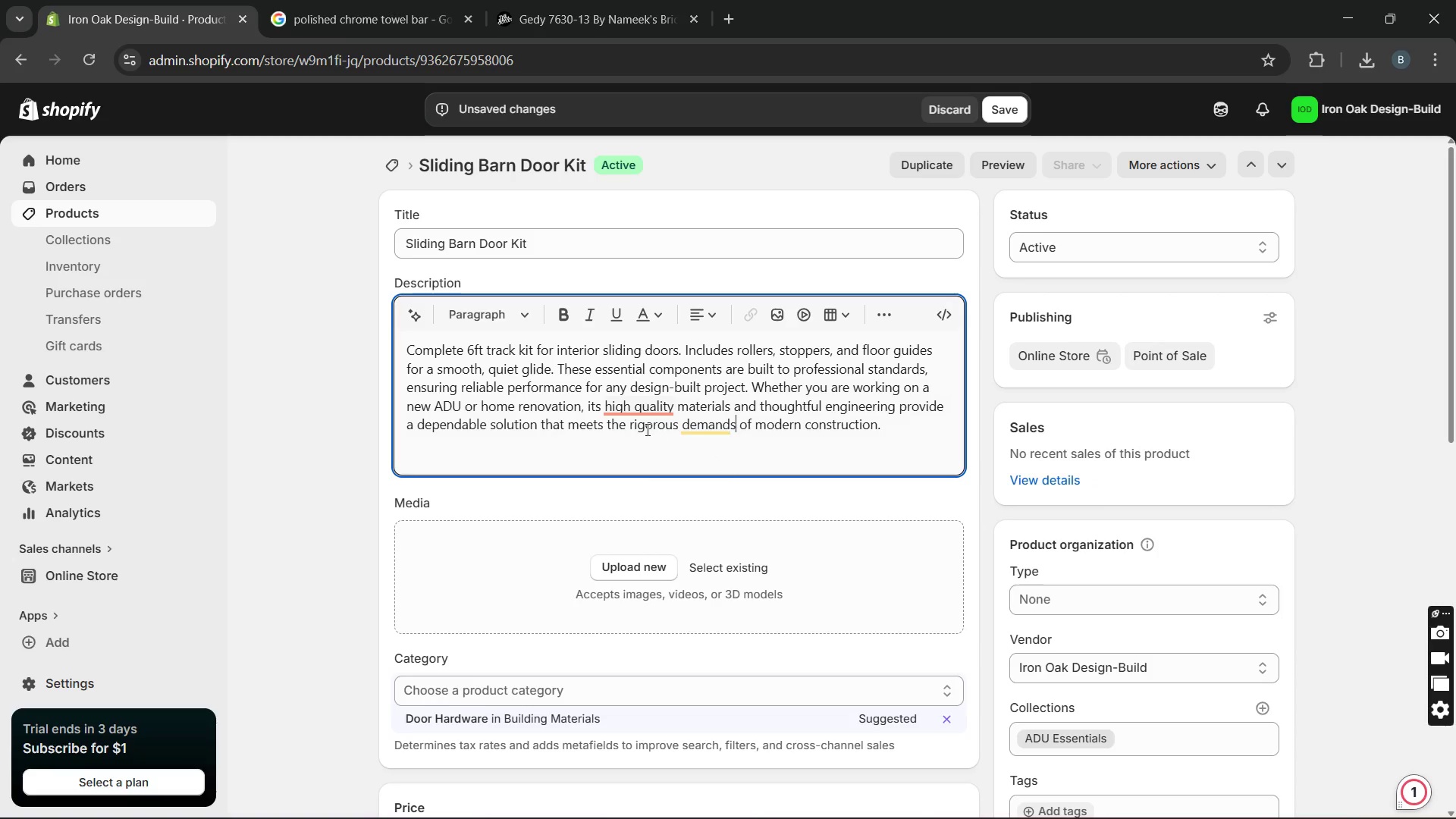 
key(Unknown)
 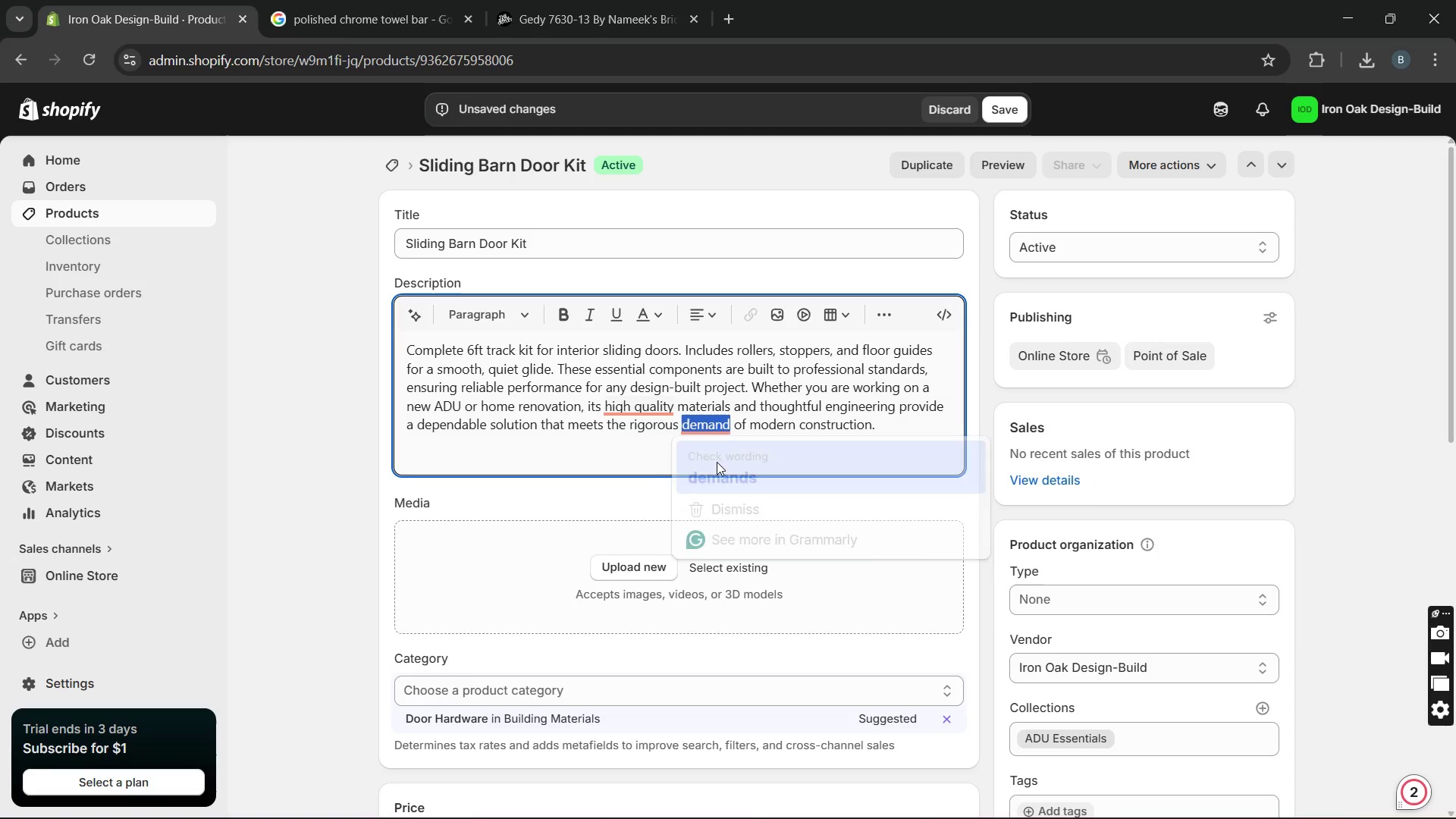 
key(Unknown)
 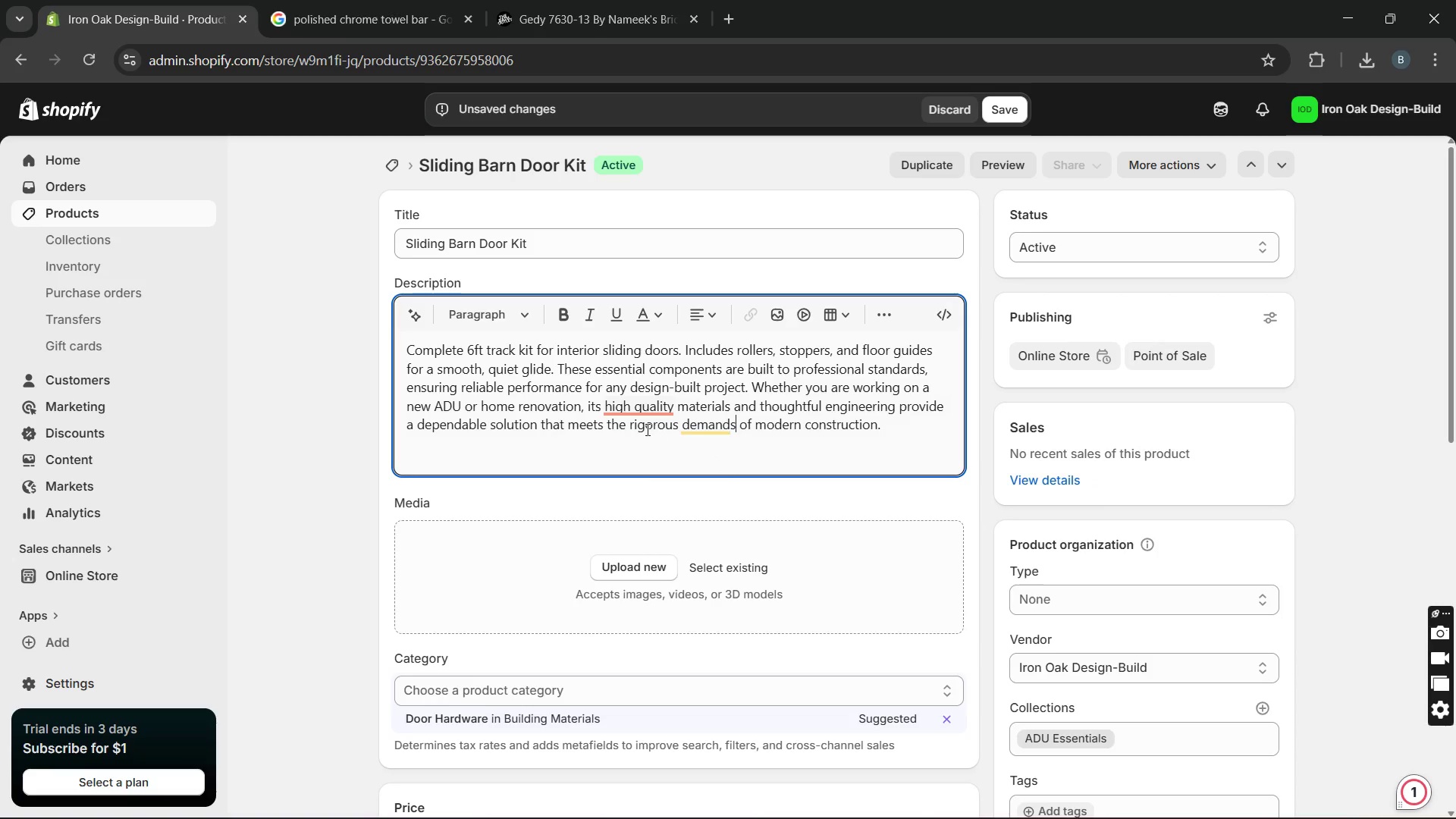 
hold_key(key=Unknown, duration=2.31)
 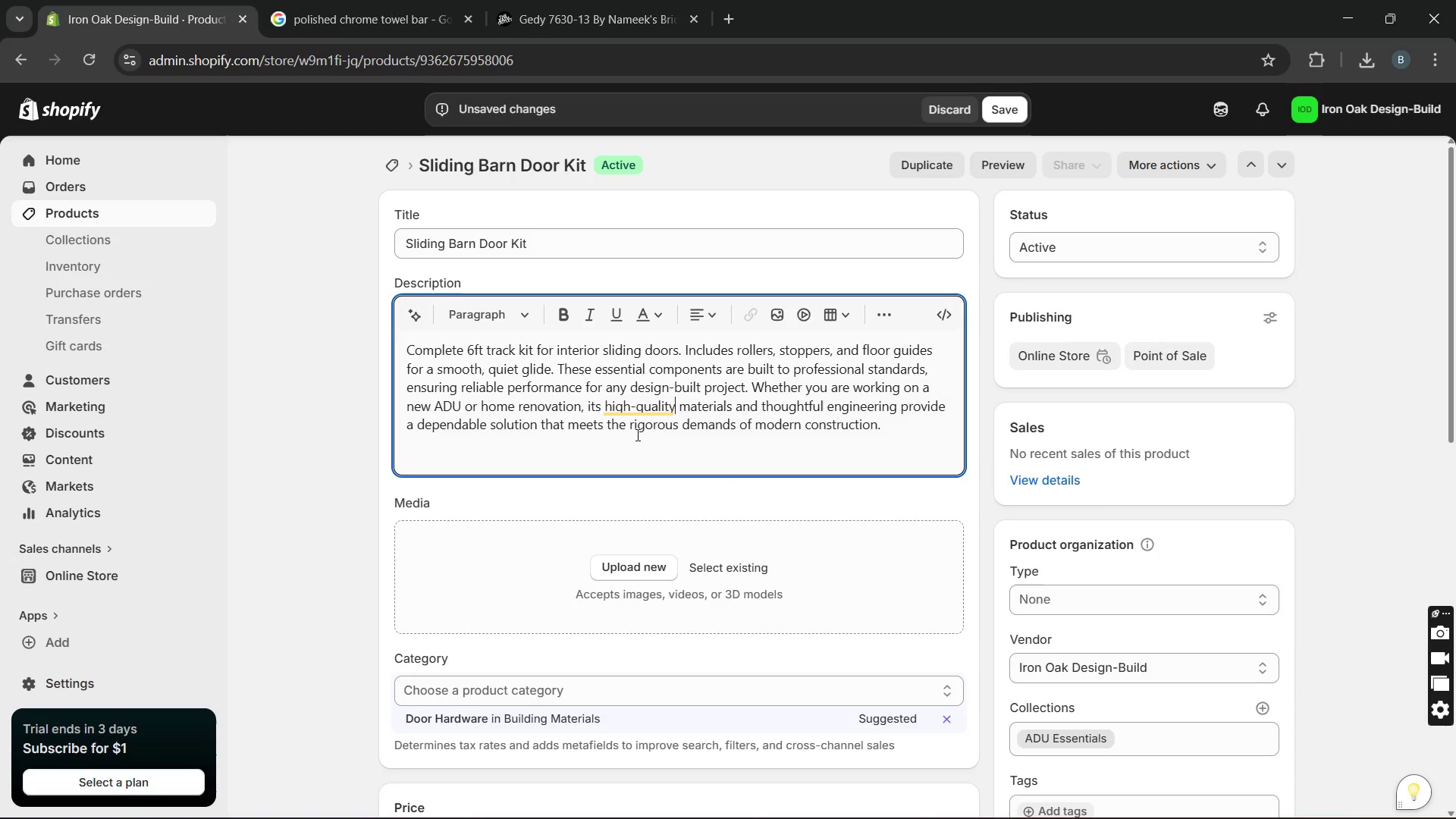 
left_click([636, 435])
 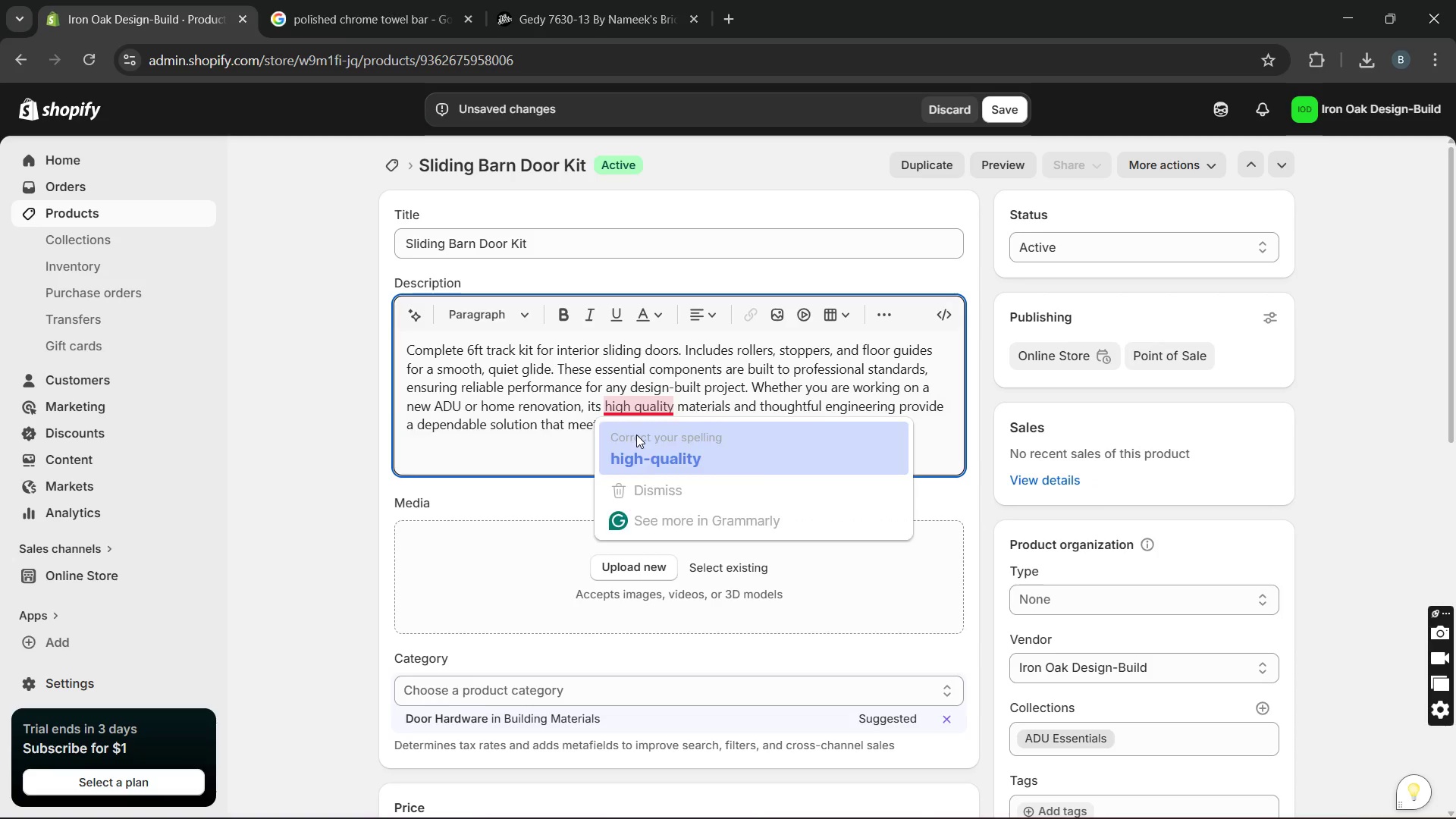 
key(Unknown)
 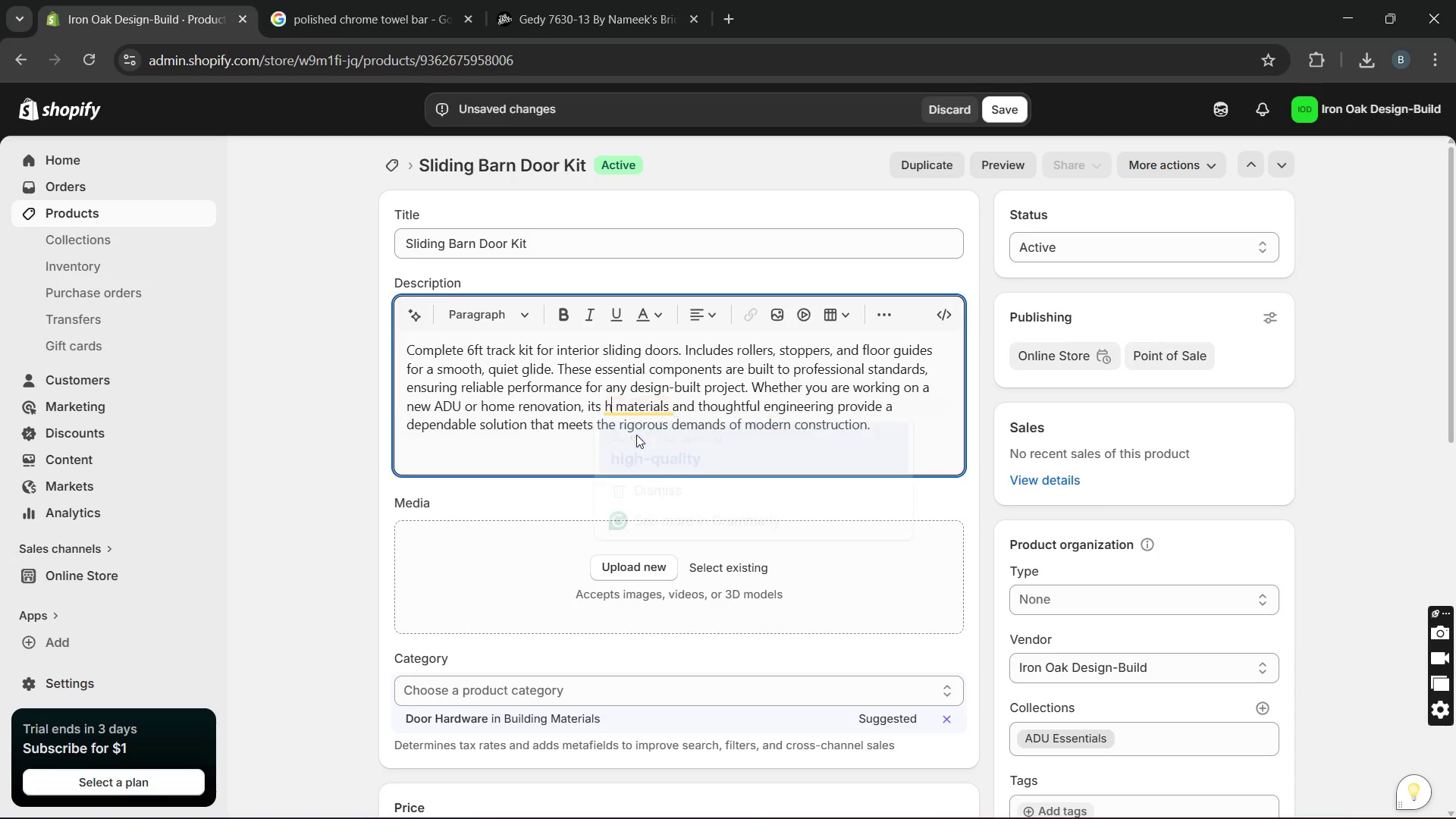 
key(Unknown)
 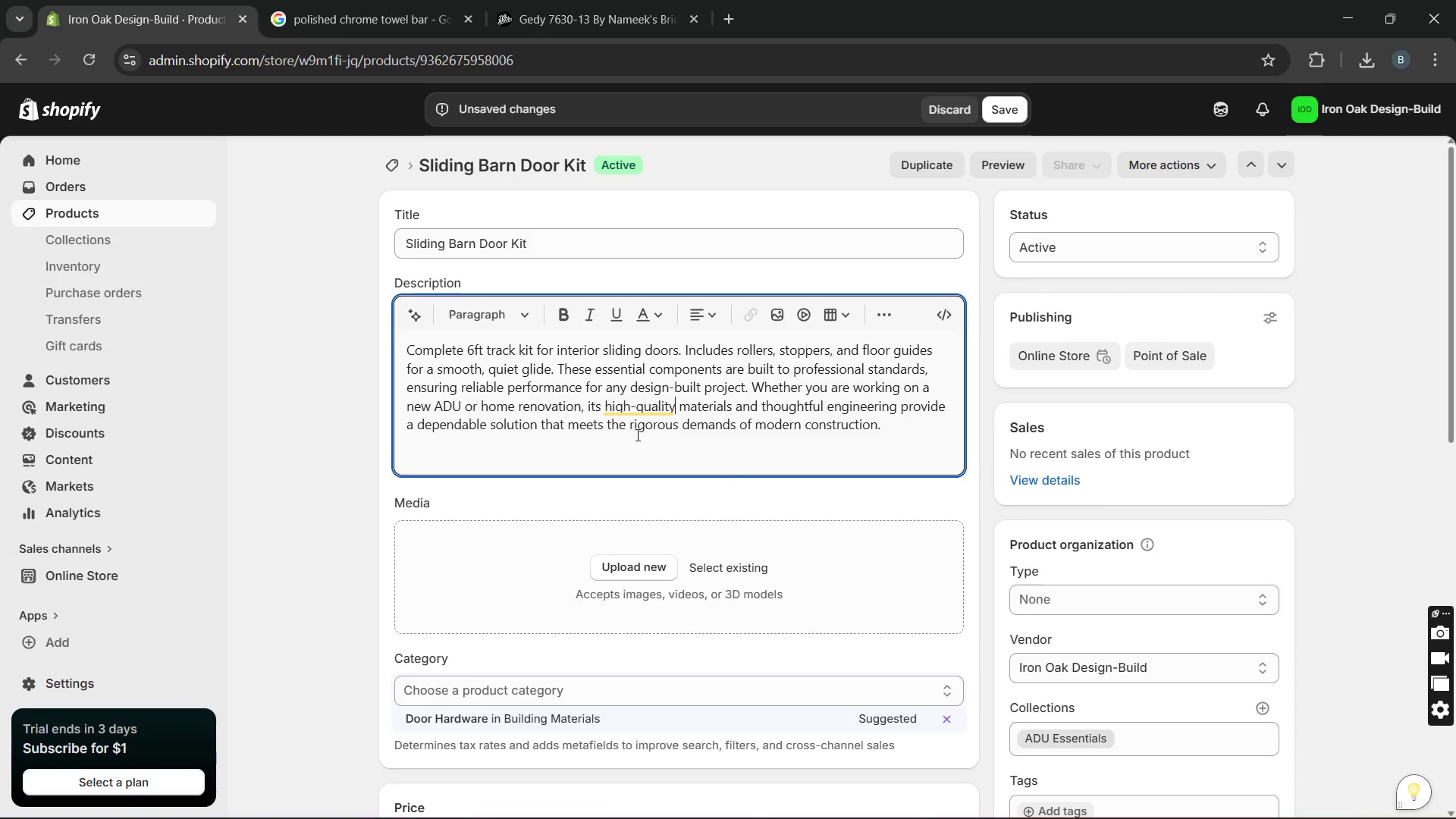 
key(Unknown)
 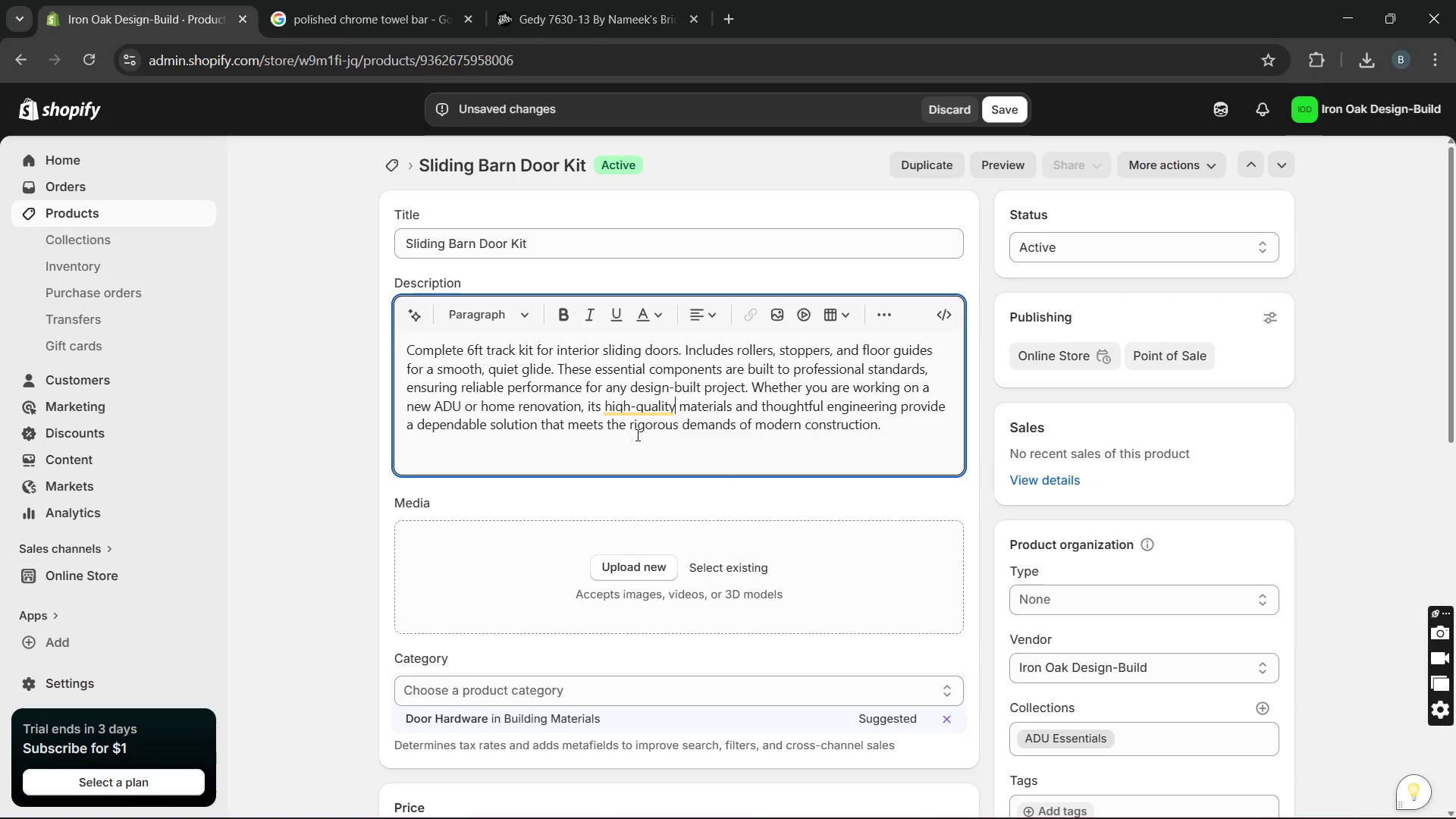 
key(Unknown)
 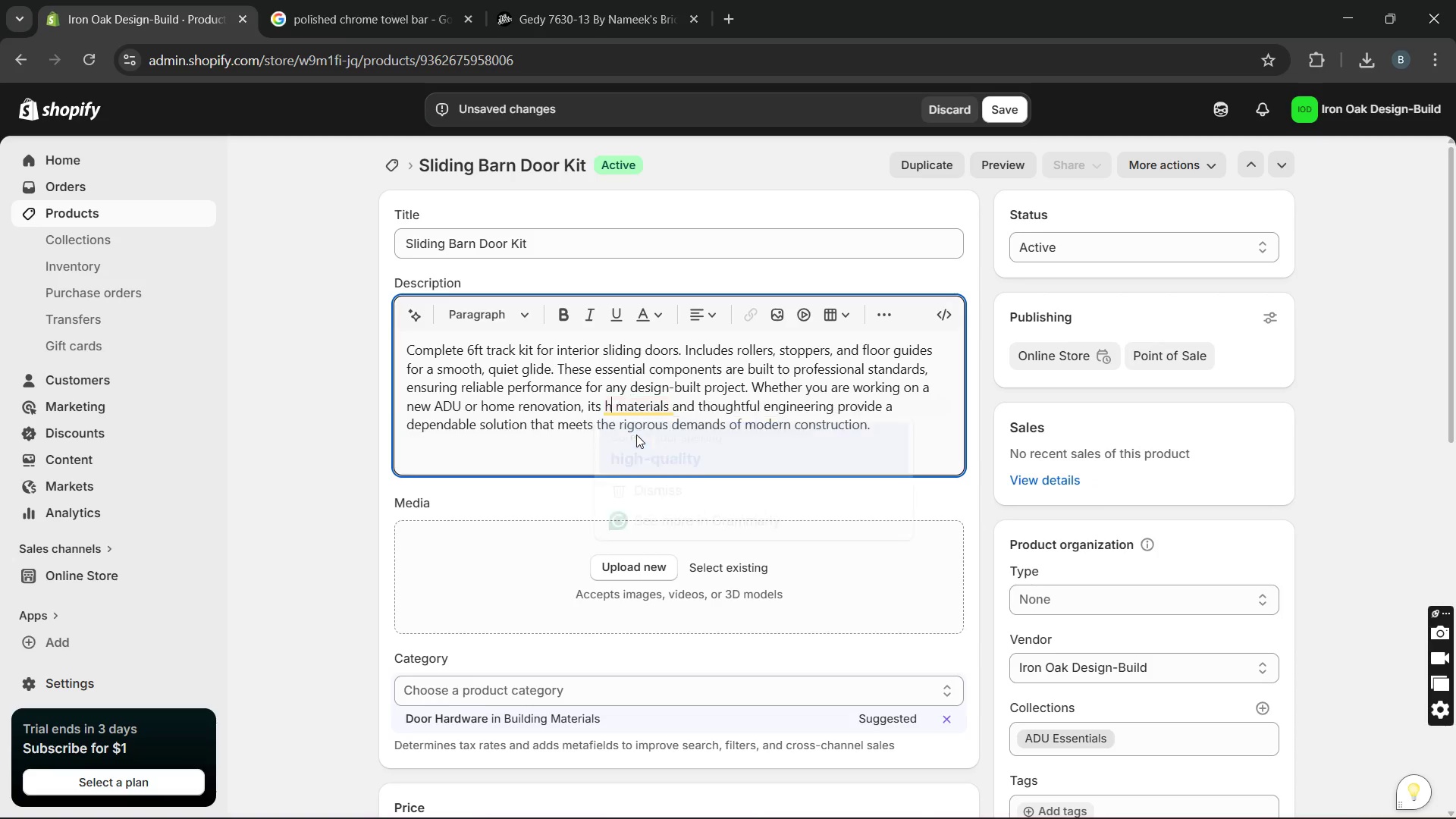 
key(Unknown)
 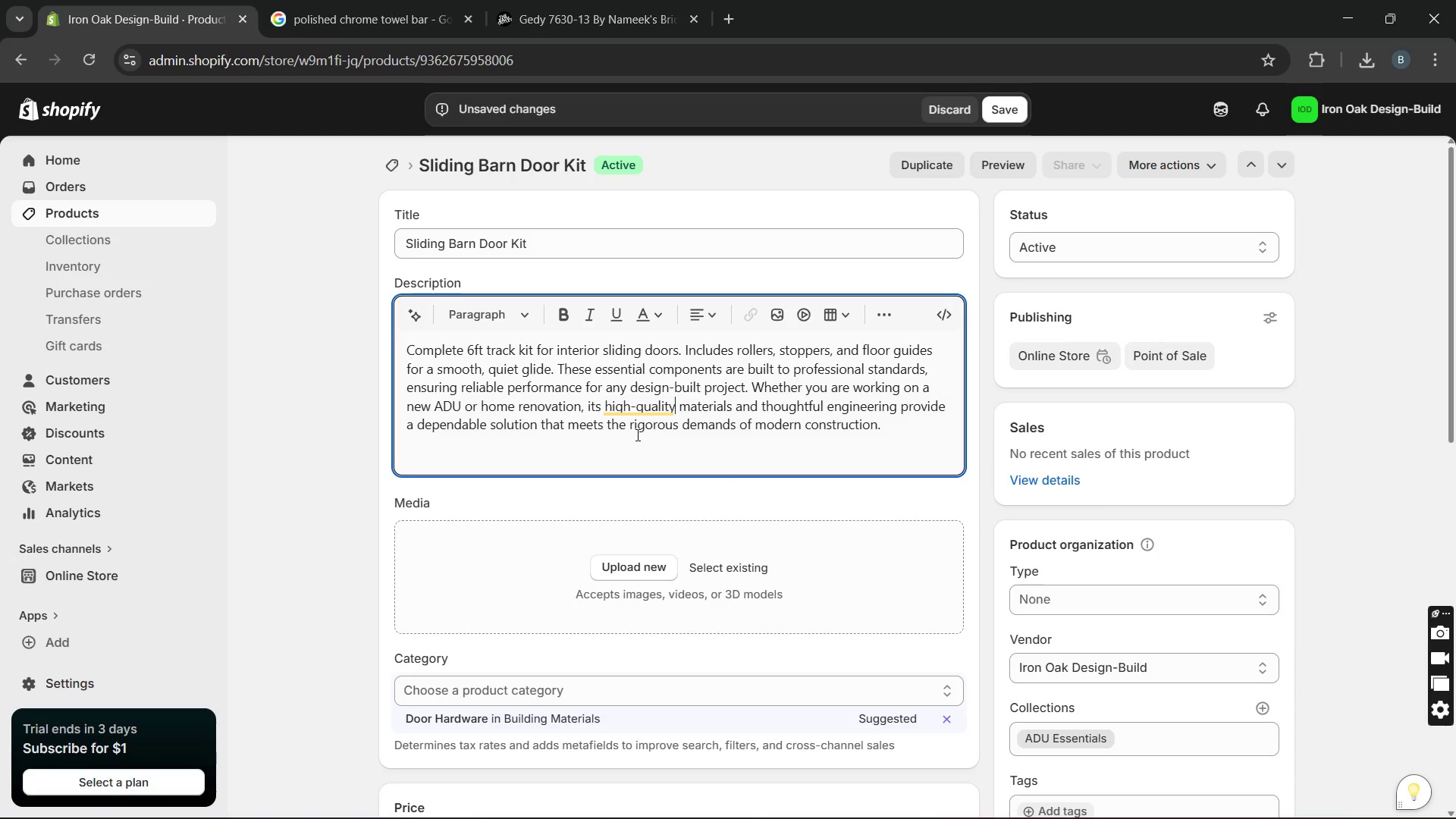 
key(Unknown)
 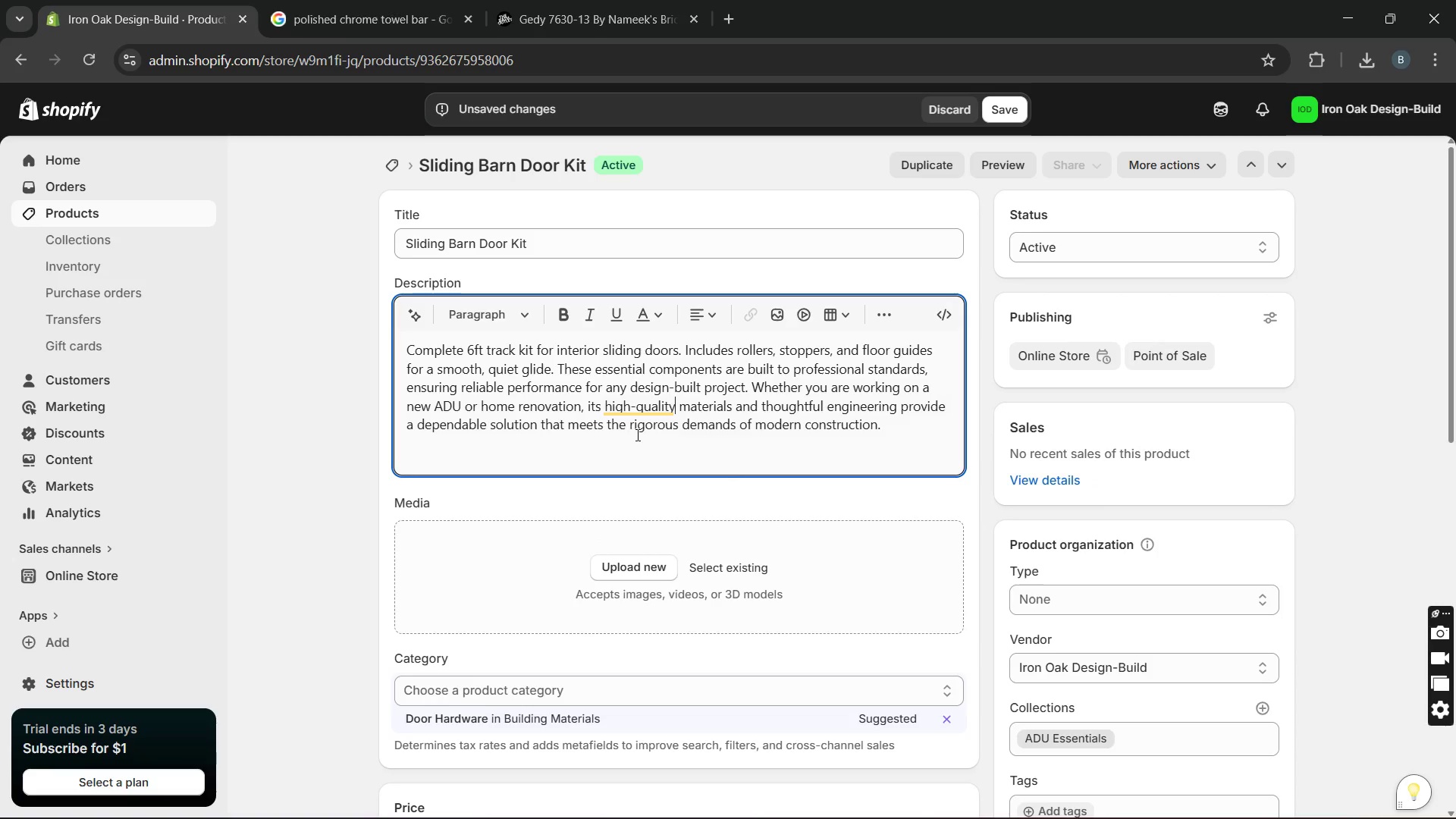 
key(Unknown)
 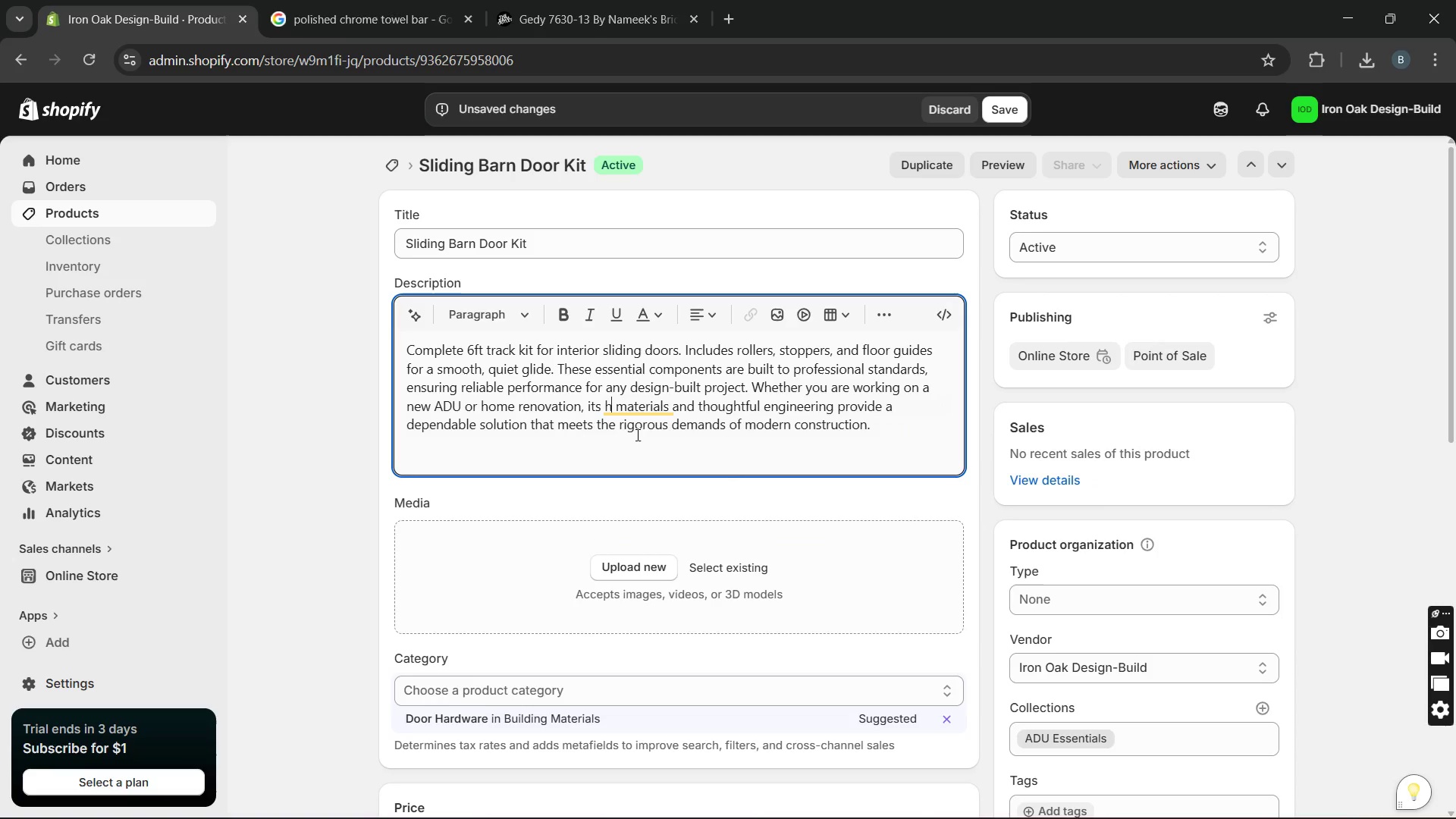 
key(Unknown)
 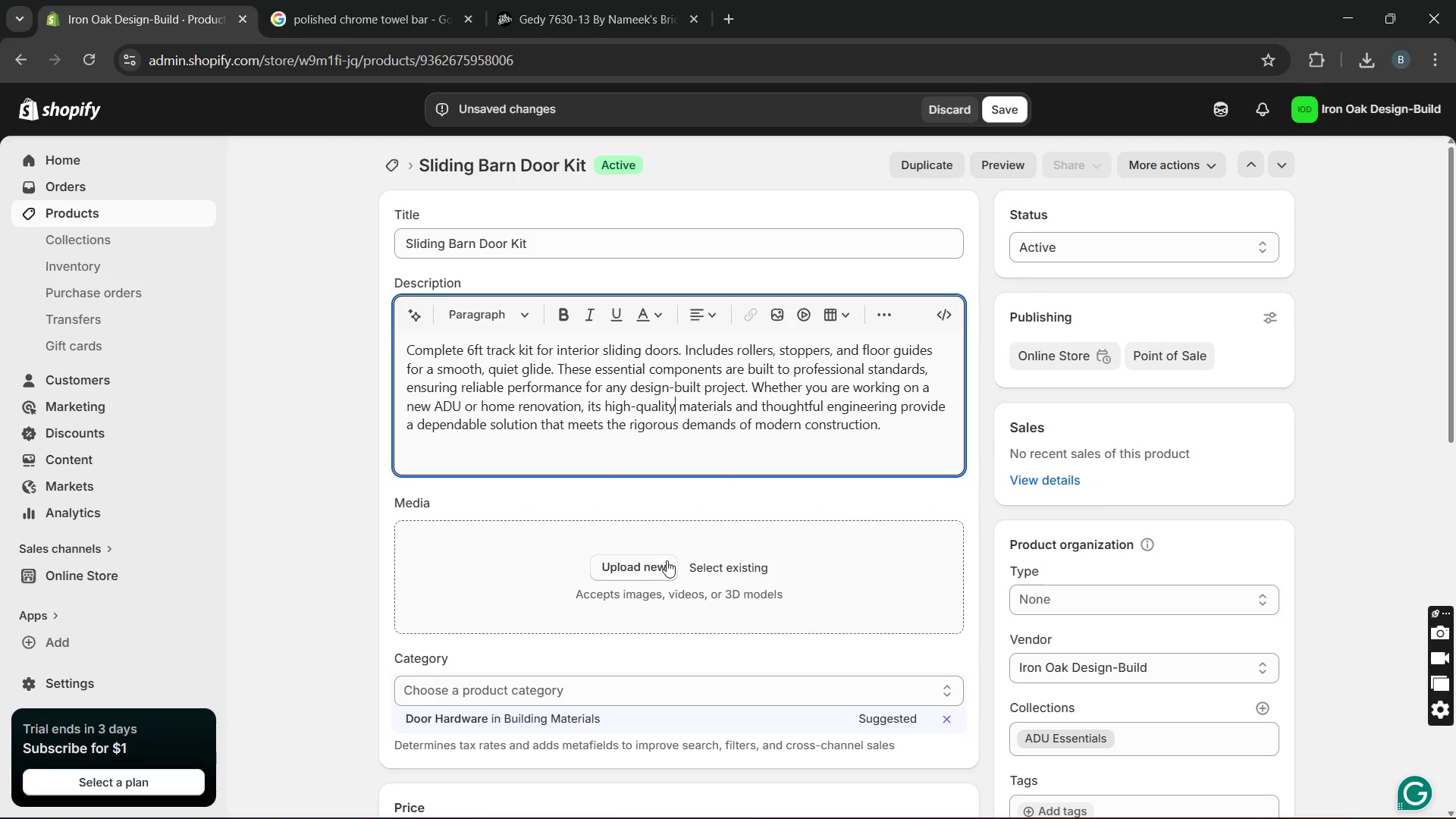 
key(Unknown)
 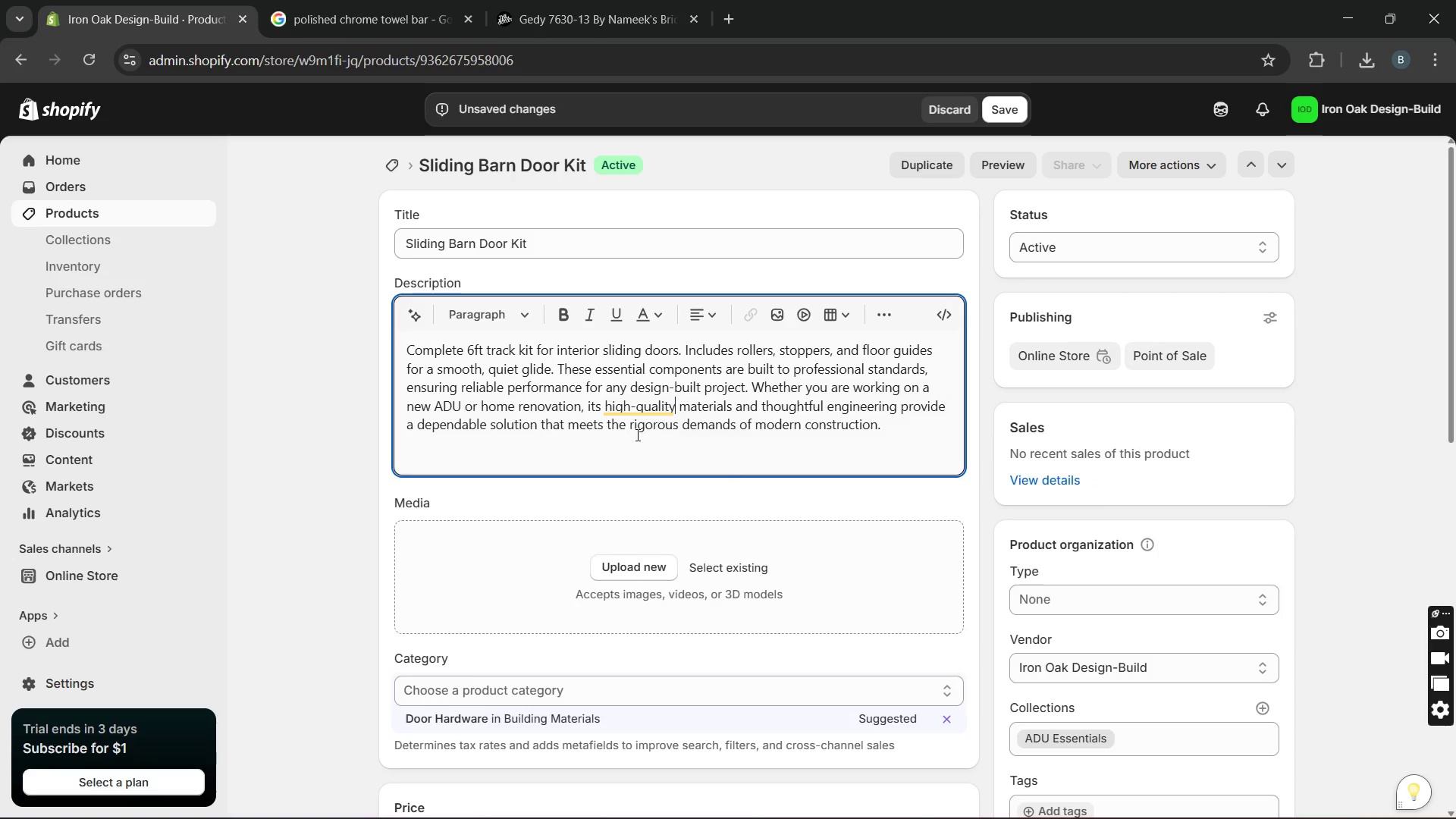 
key(Unknown)
 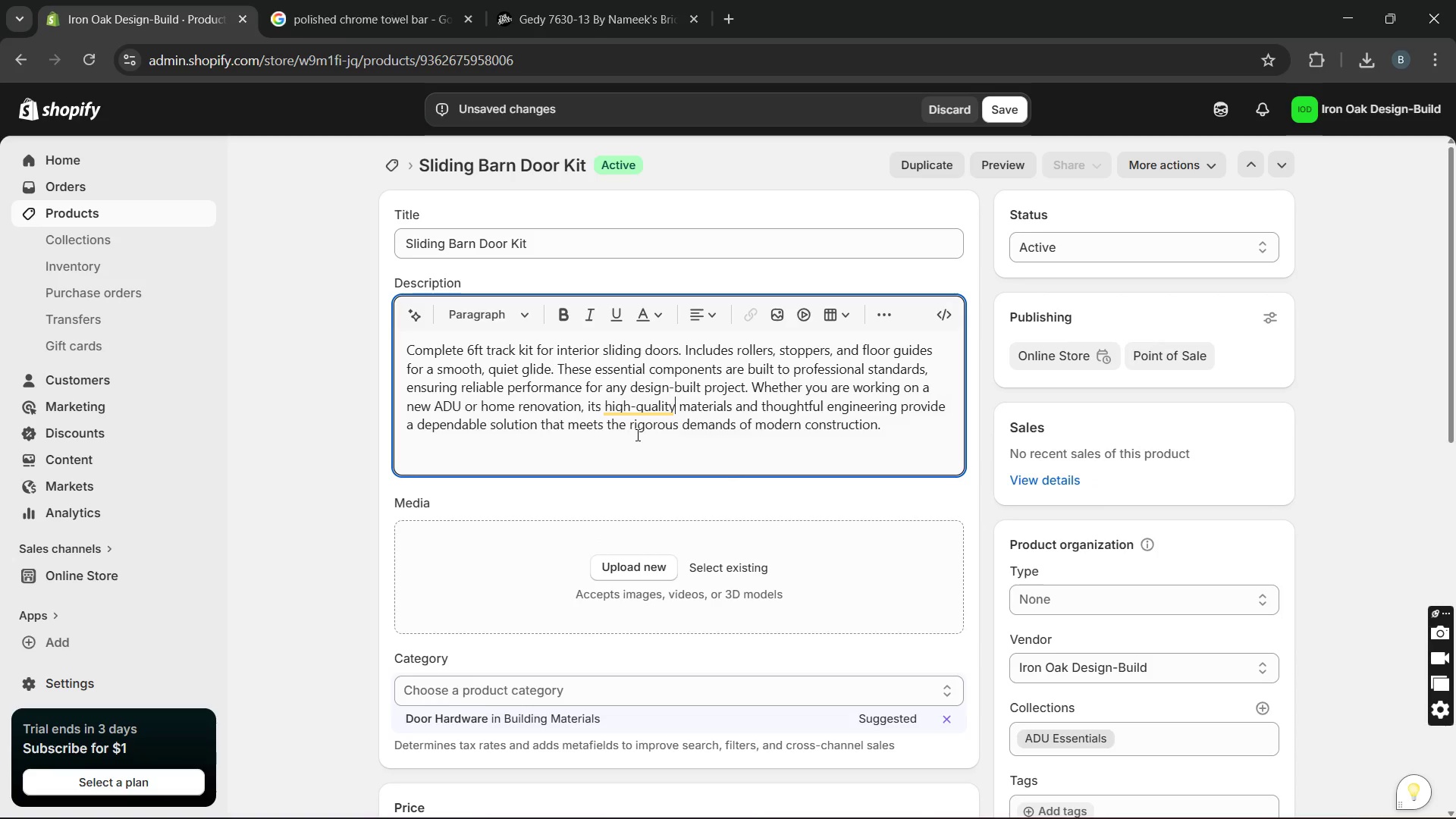 
wait(9.75)
 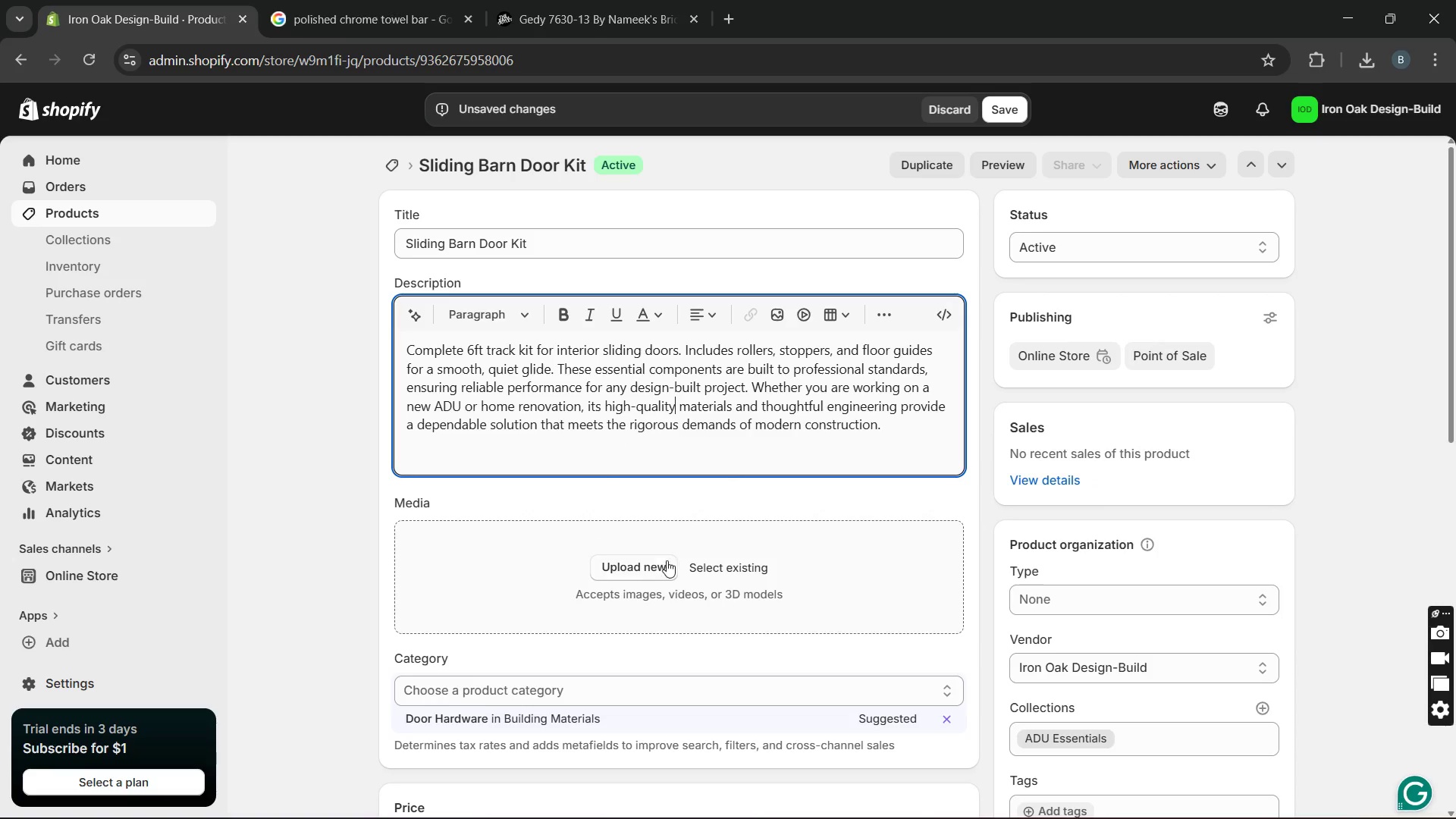 
left_click([954, 474])
 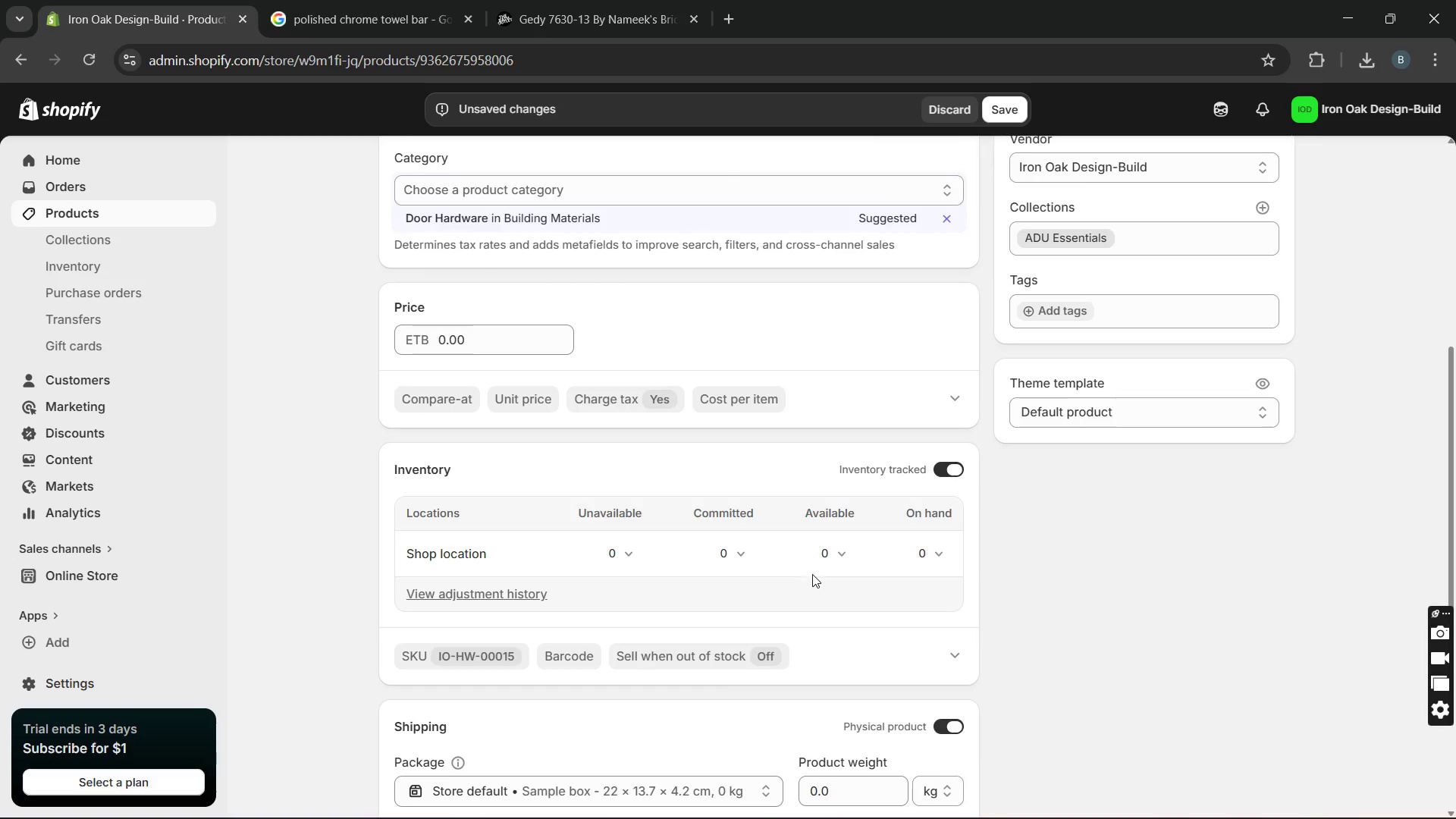 
left_click([821, 560])
 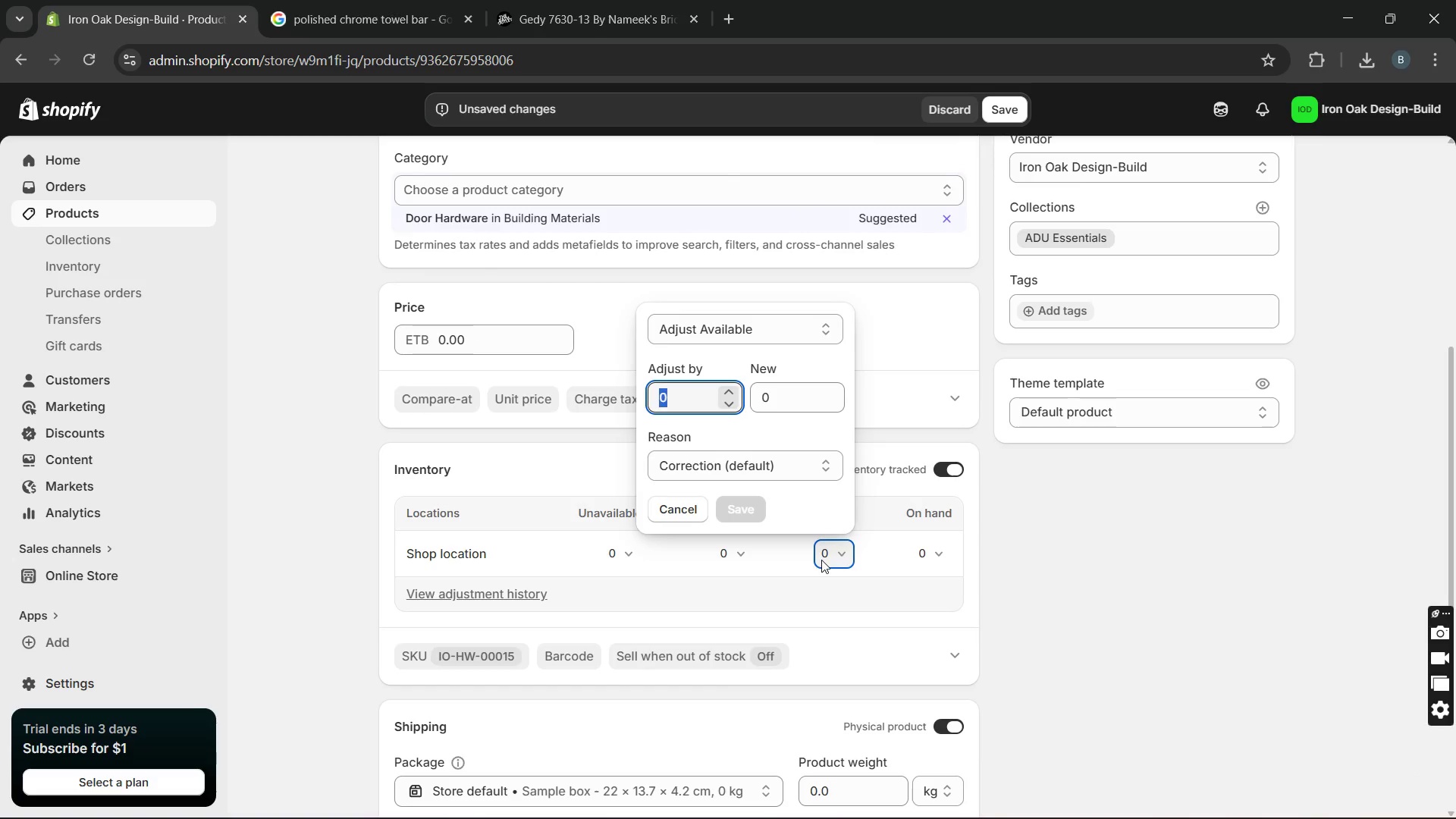 
type(15)
 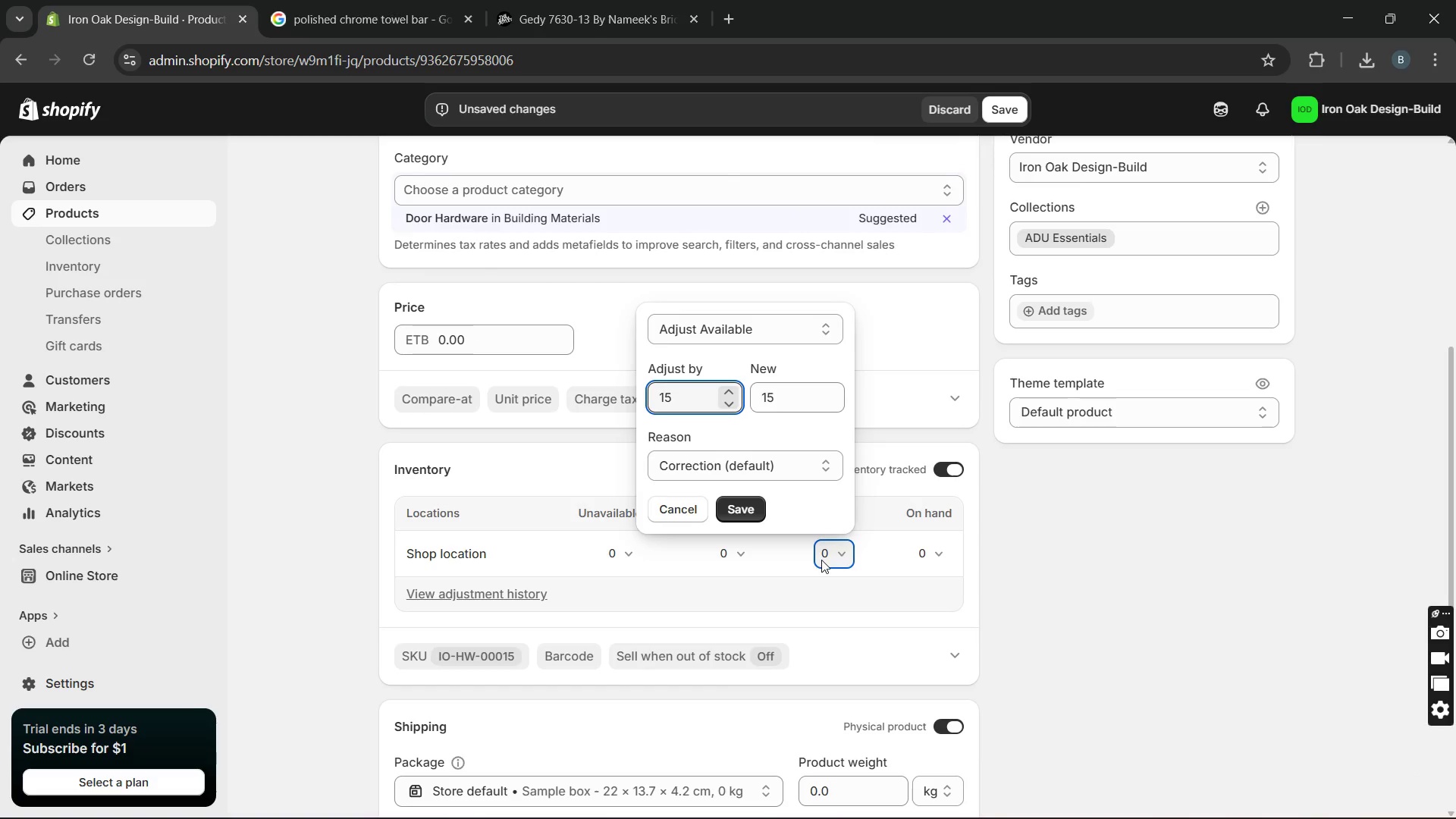 
key(Enter)
 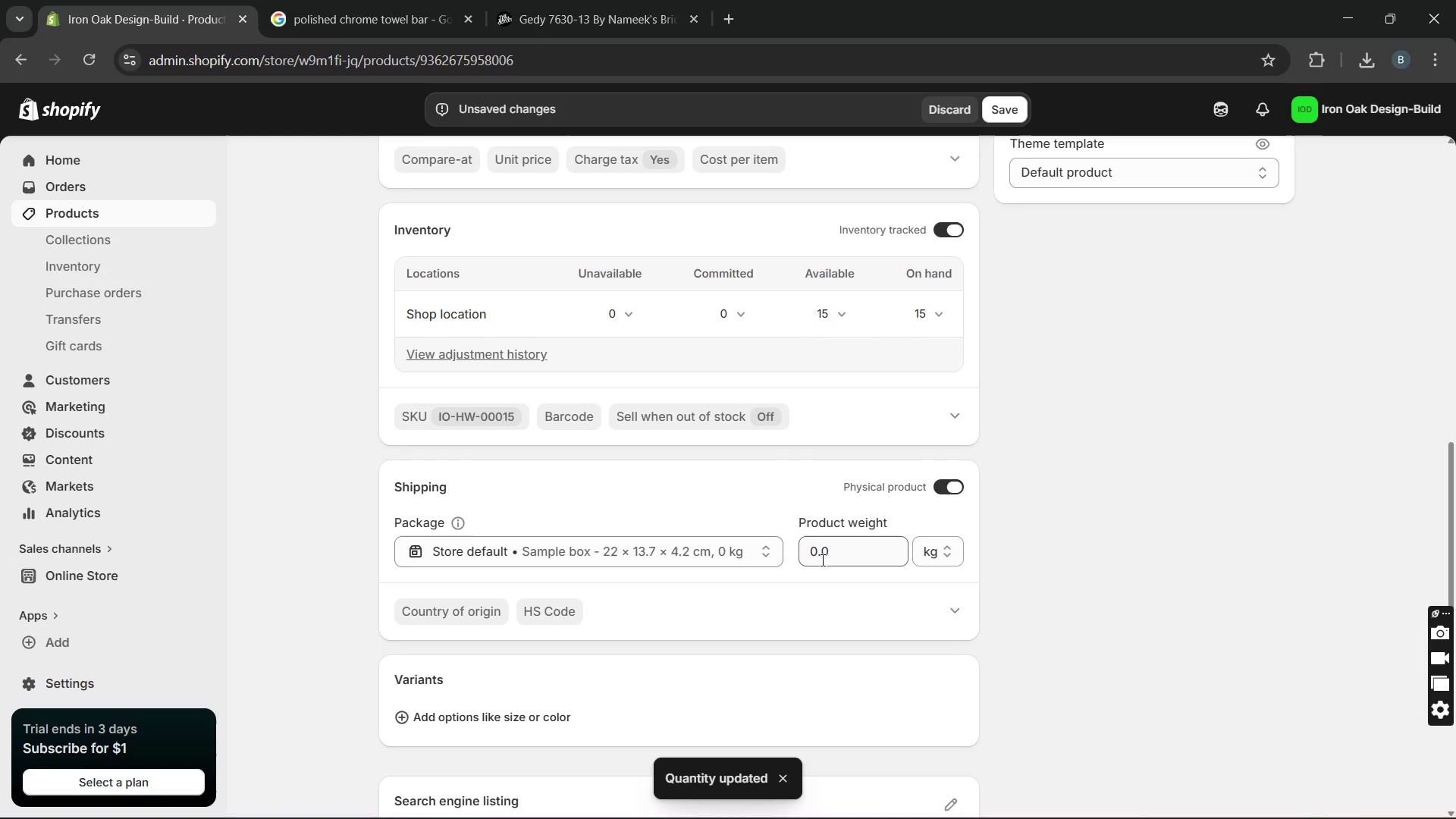 
left_click_drag(start_coordinate=[843, 555], to_coordinate=[746, 560])
 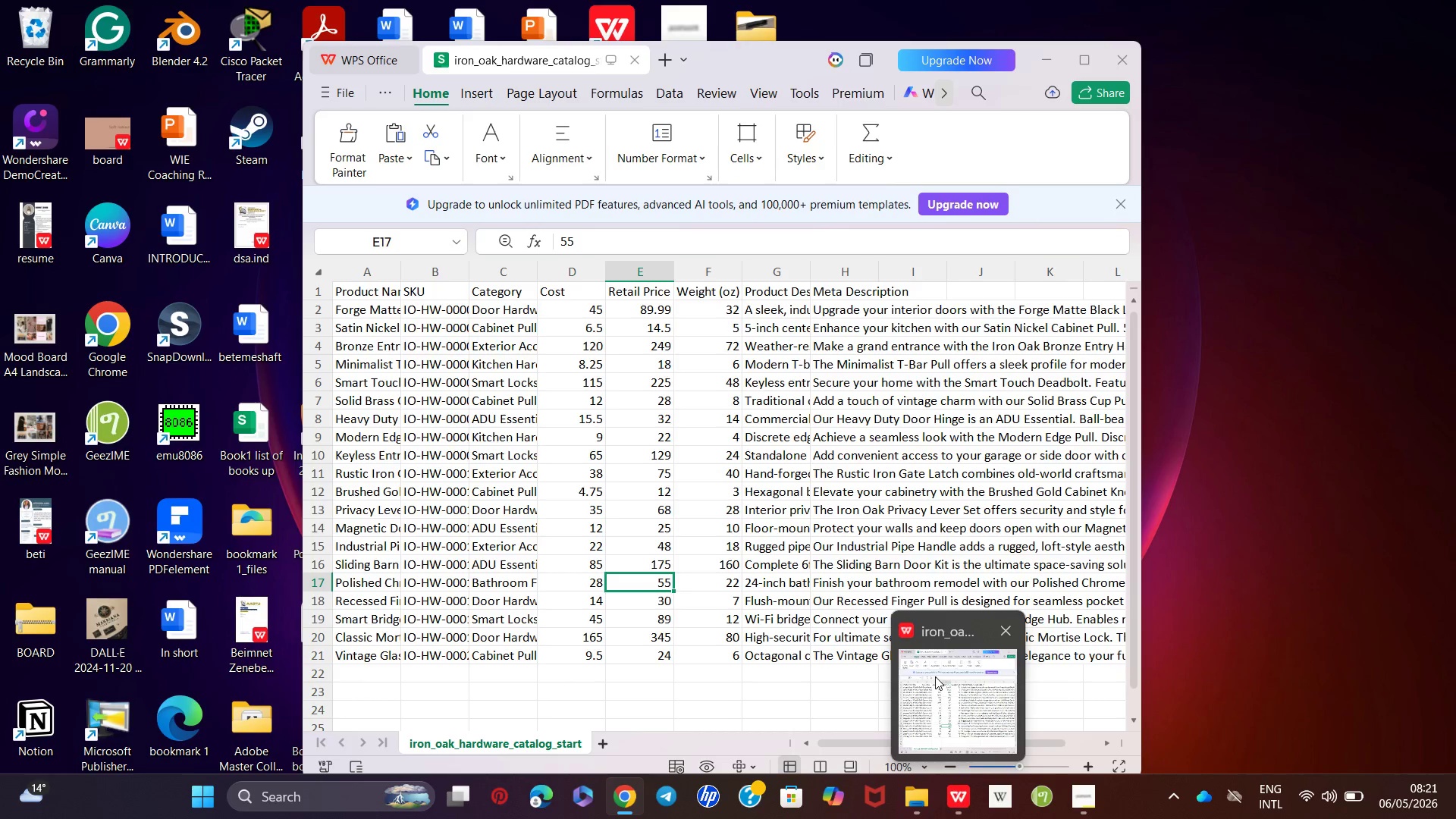 
wait(14.73)
 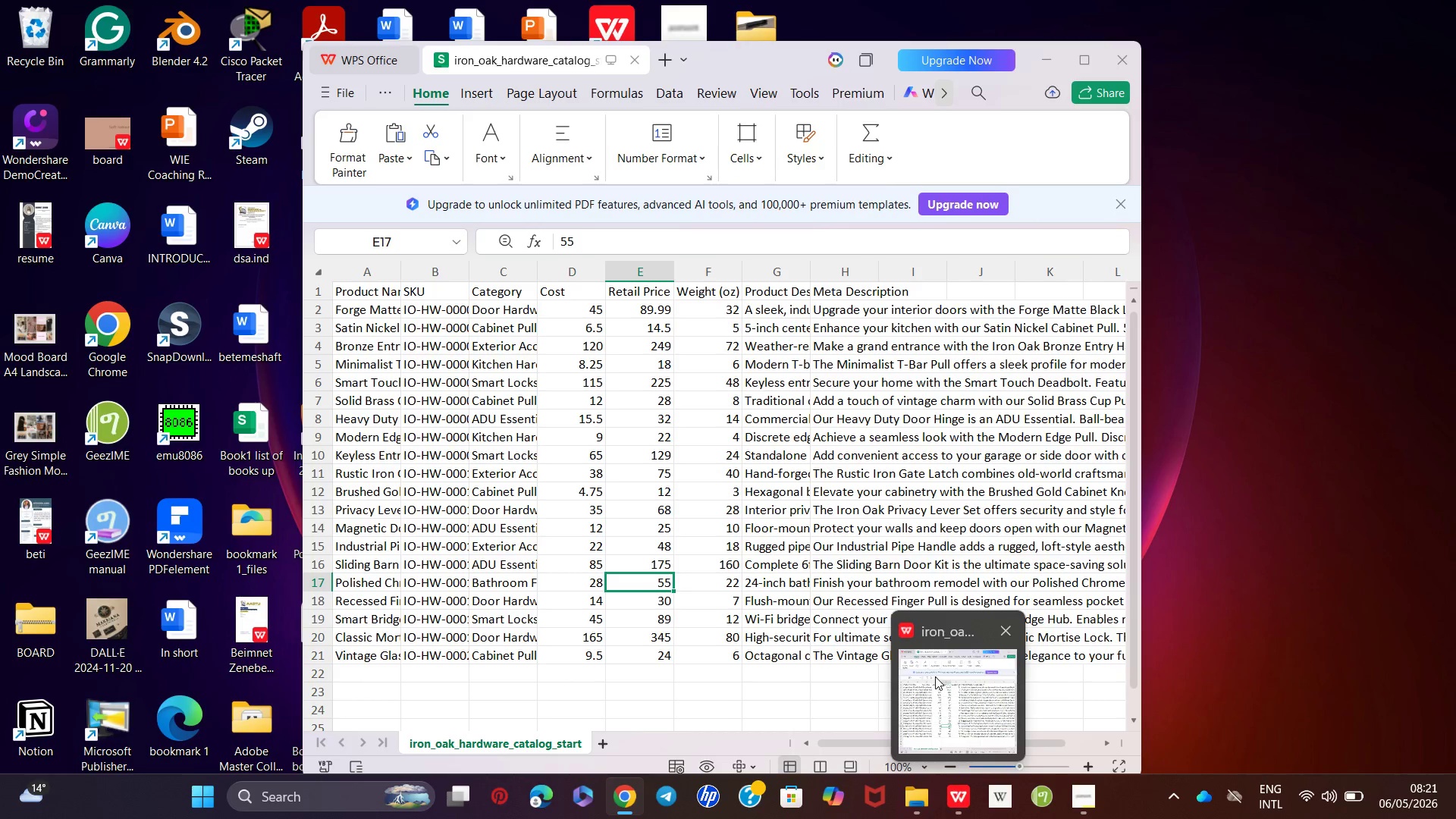 
type(160)
 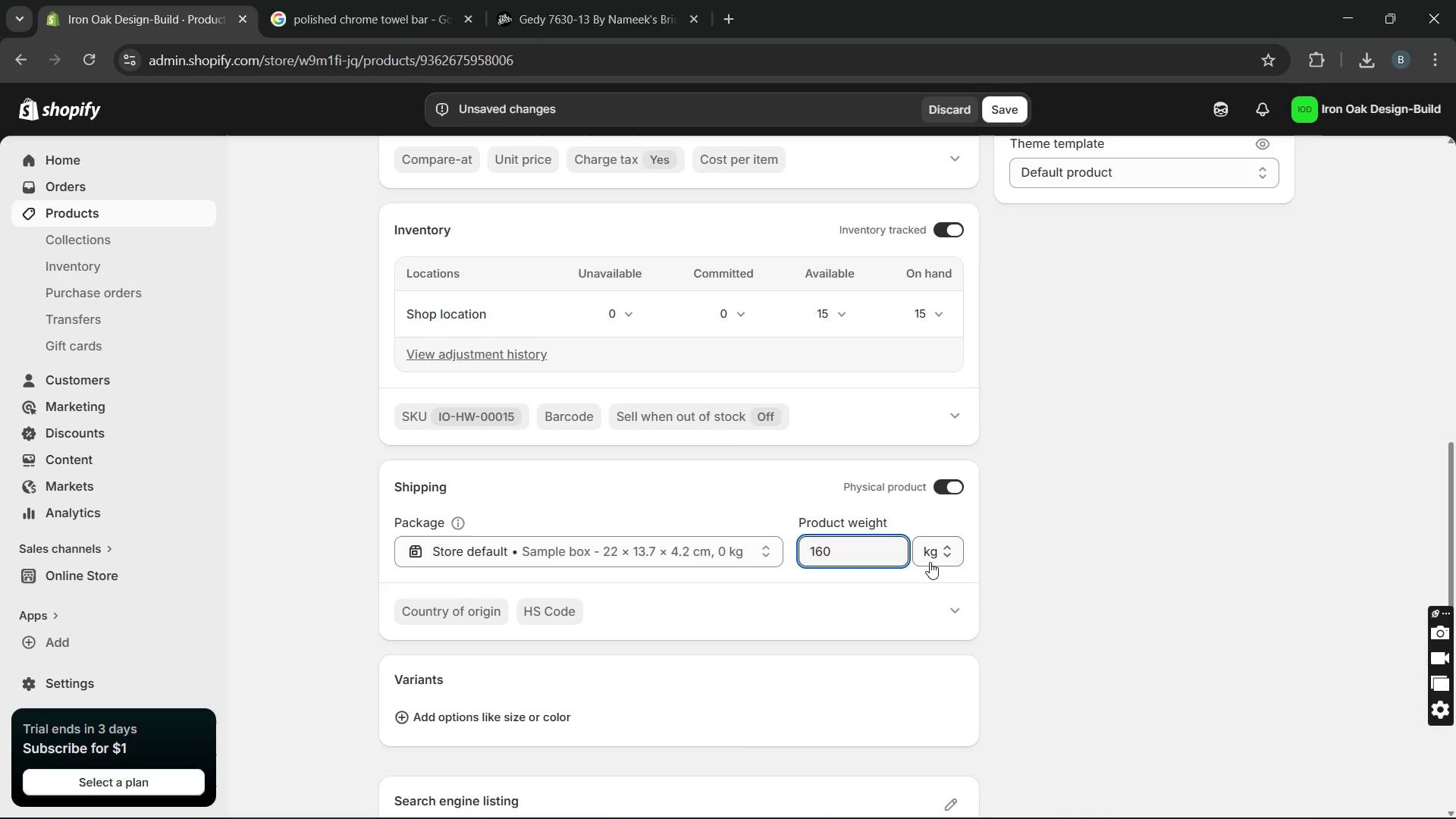 
left_click([930, 561])
 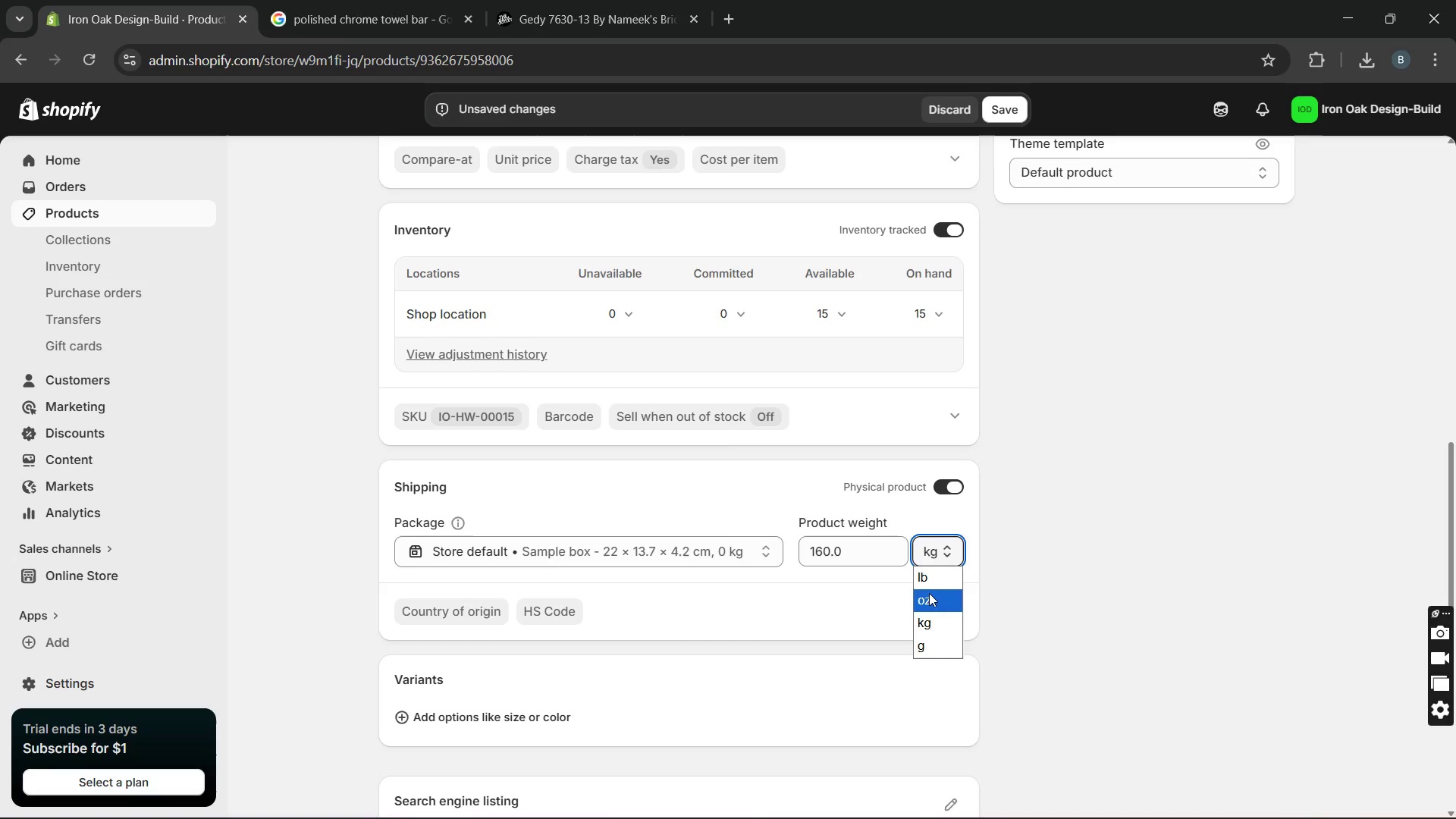 
left_click([929, 593])
 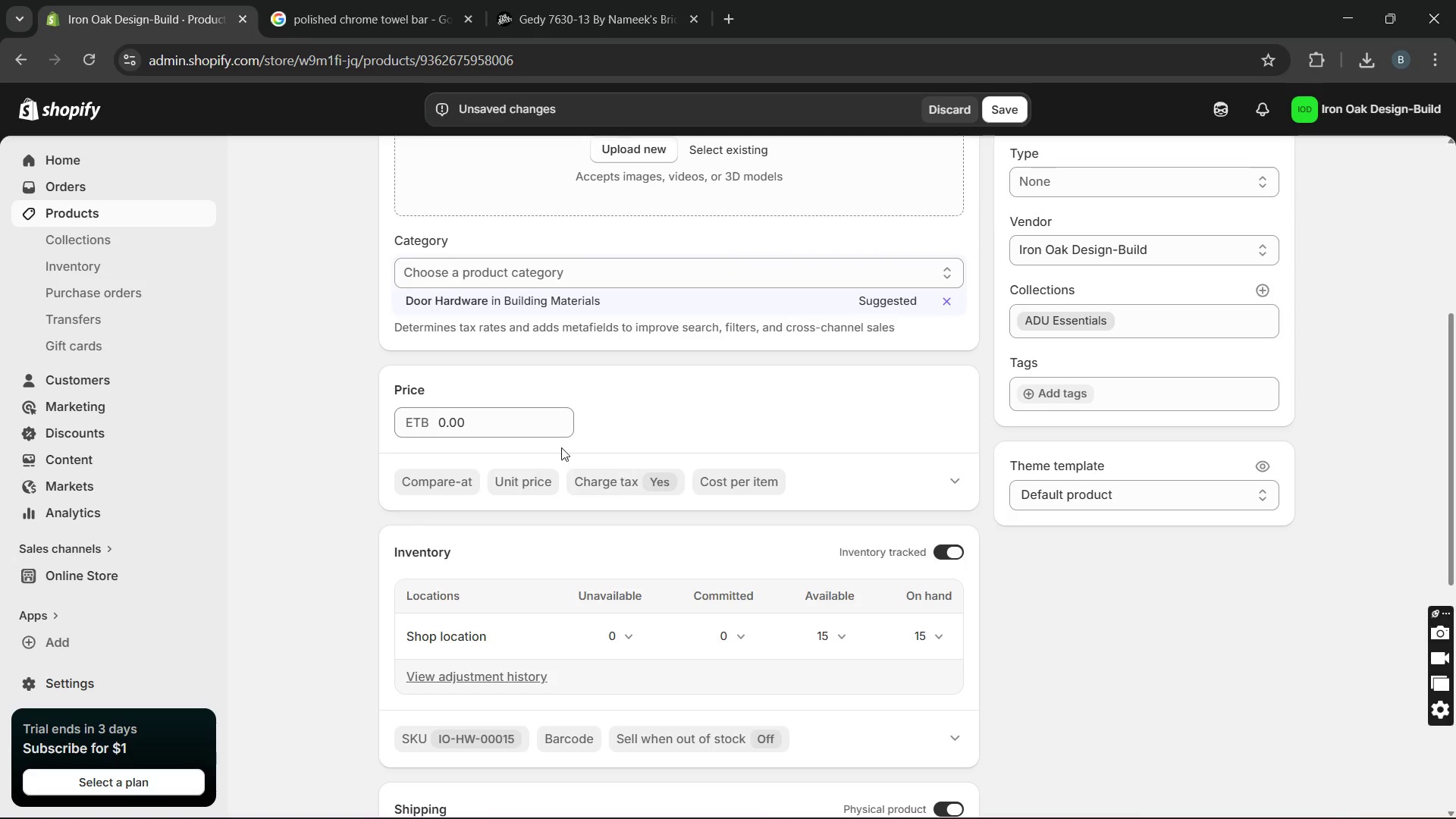 
left_click_drag(start_coordinate=[529, 428], to_coordinate=[376, 416])
 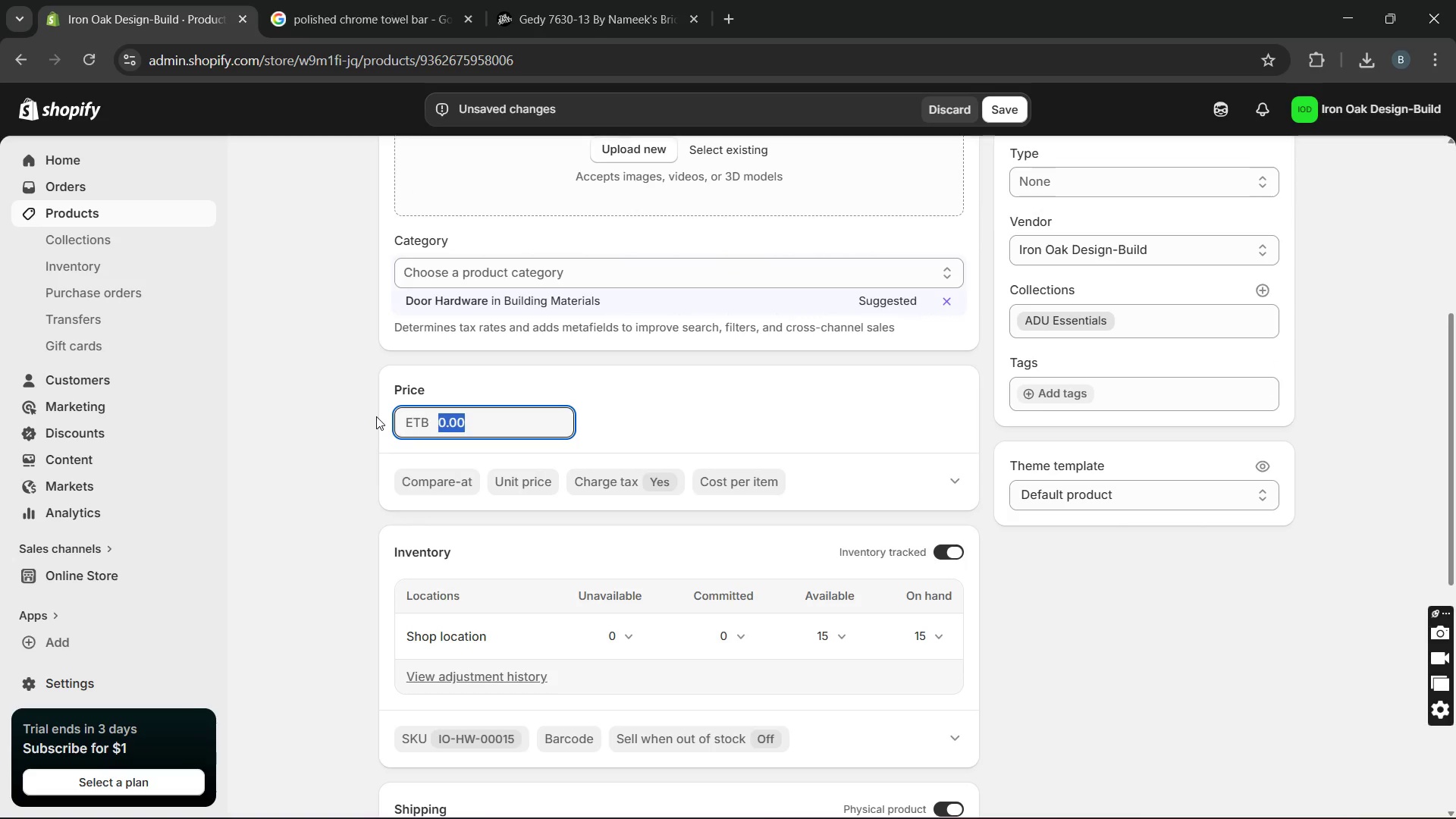 
type(175)
 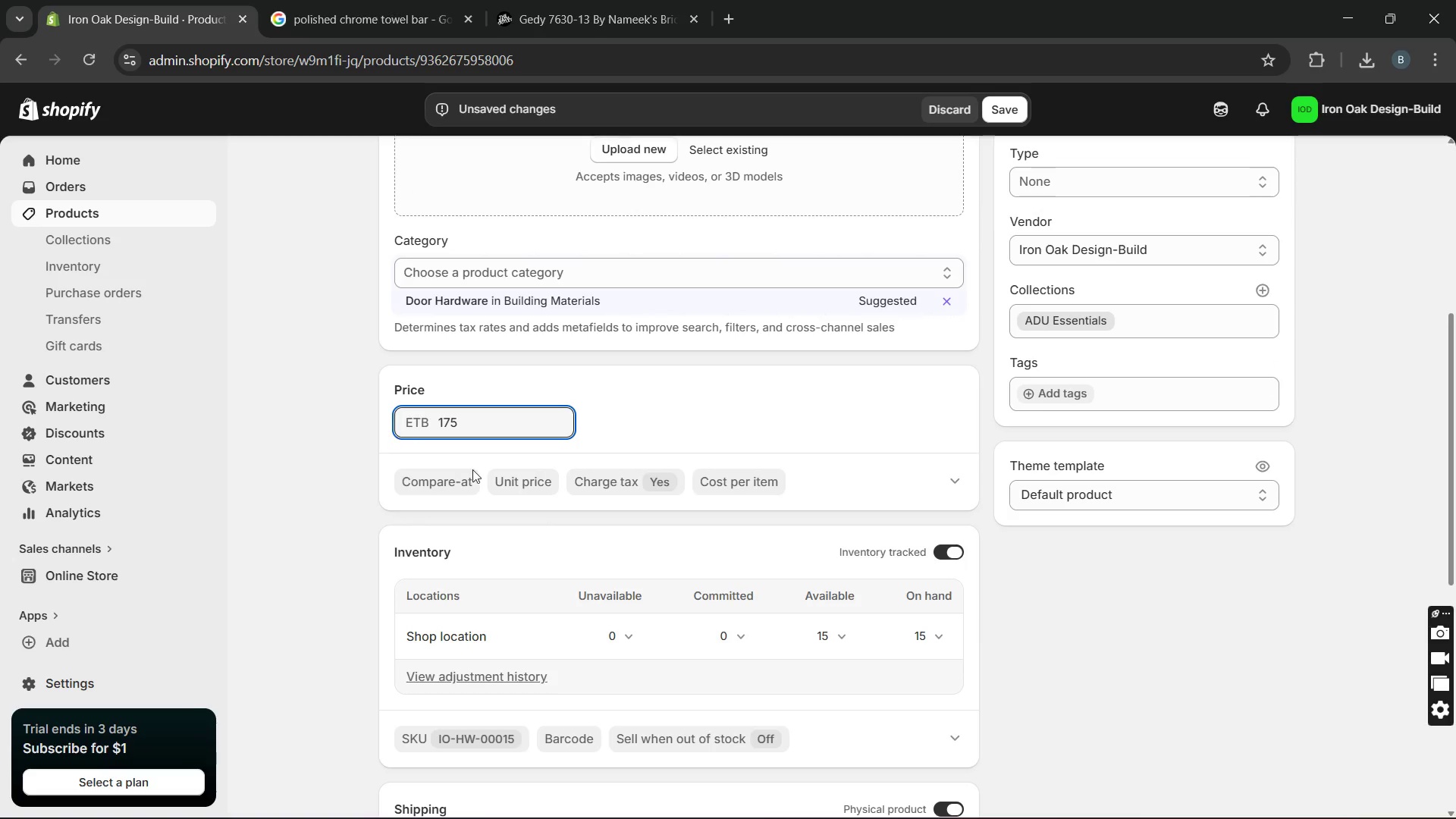 
mouse_move([601, 591])
 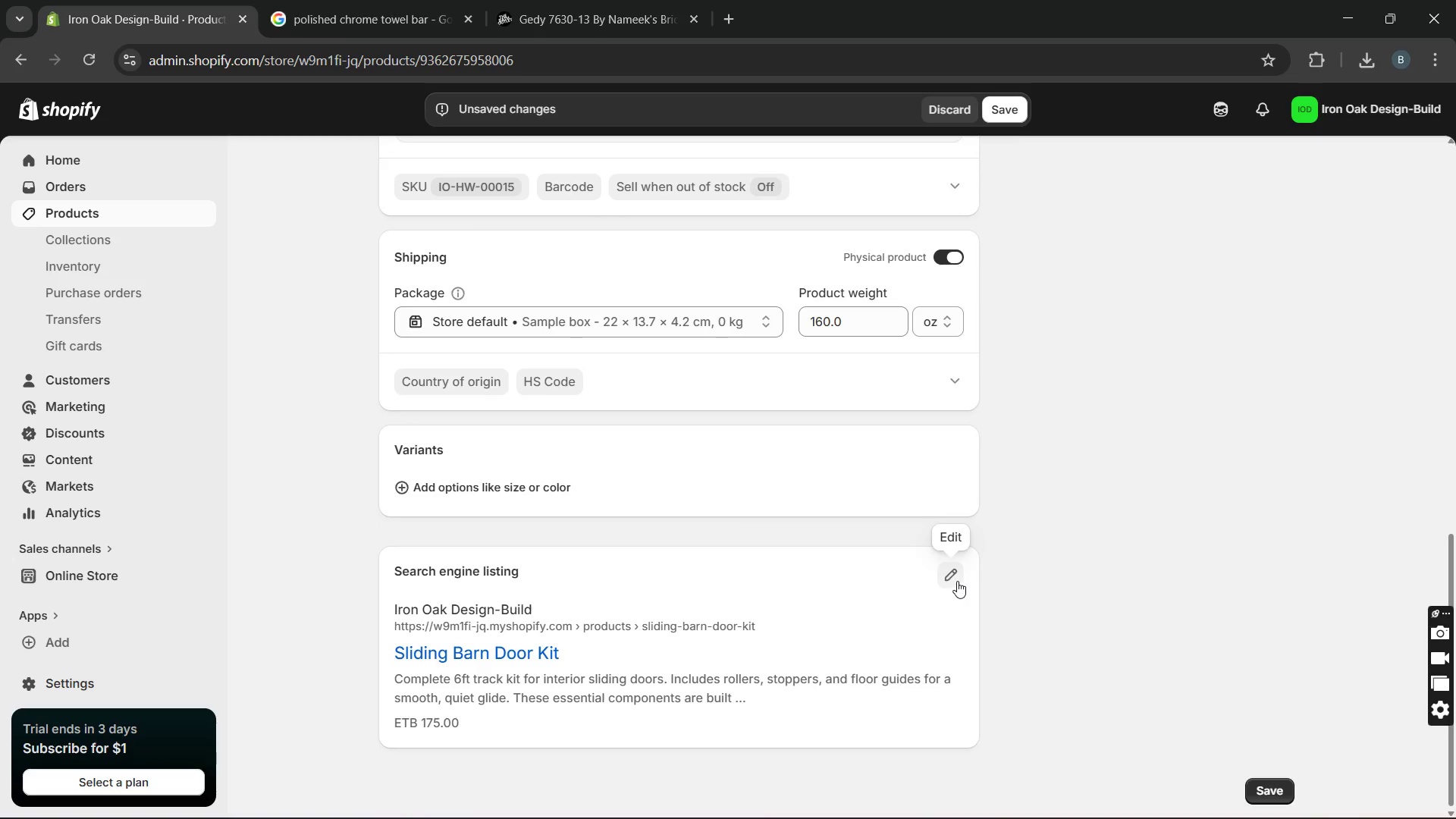 
left_click([957, 581])
 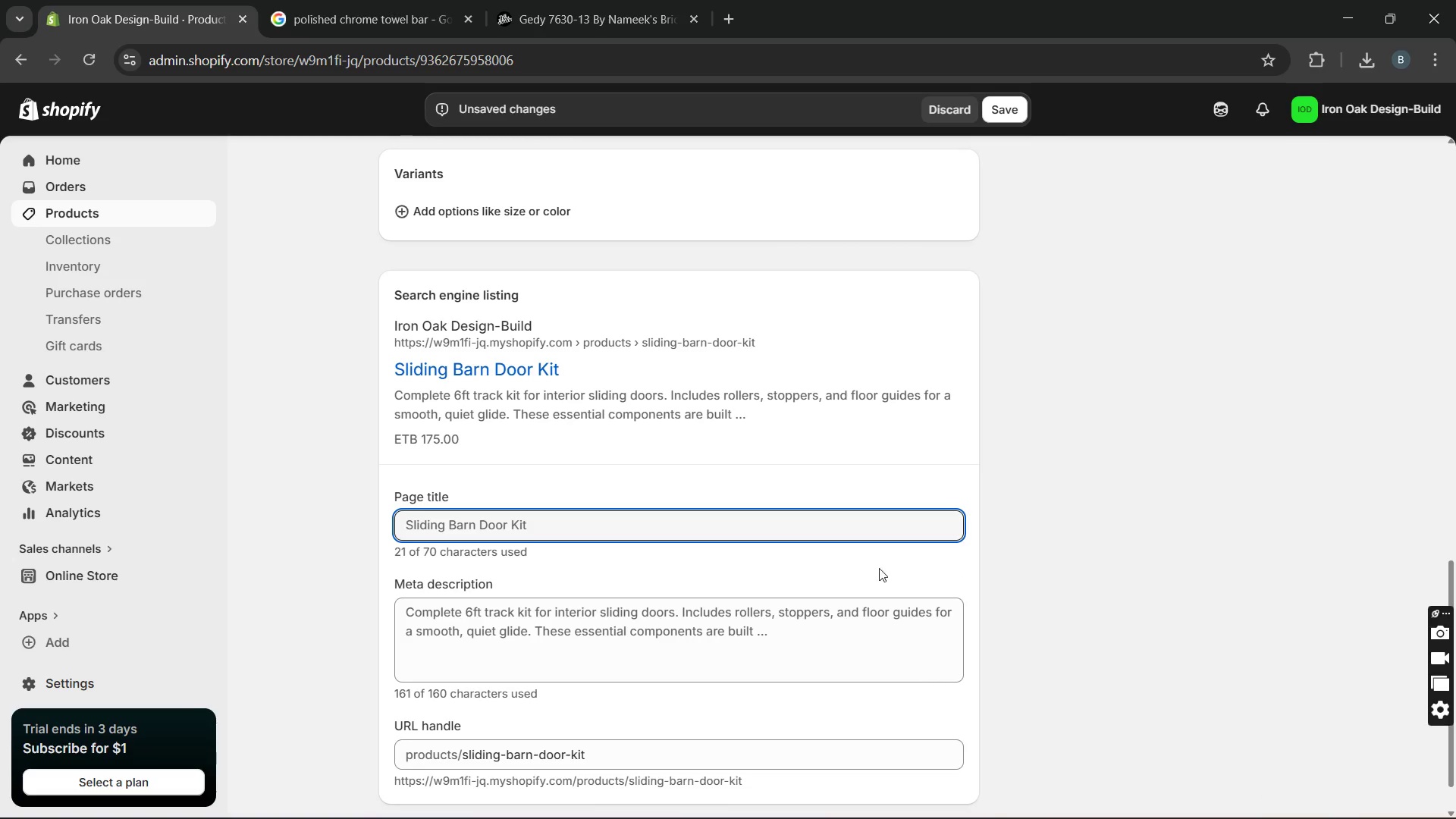 
left_click([787, 519])
 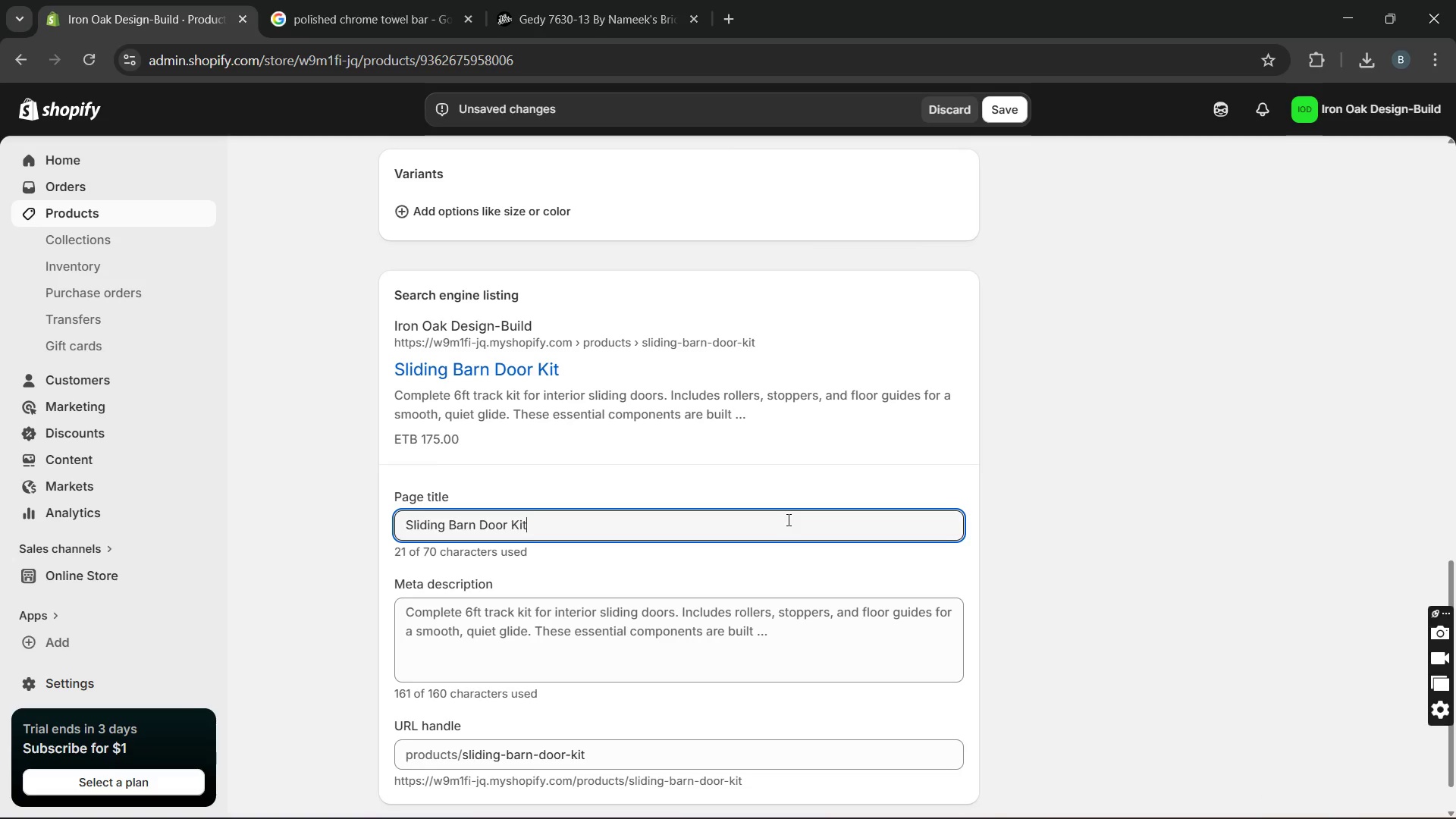 
wait(8.56)
 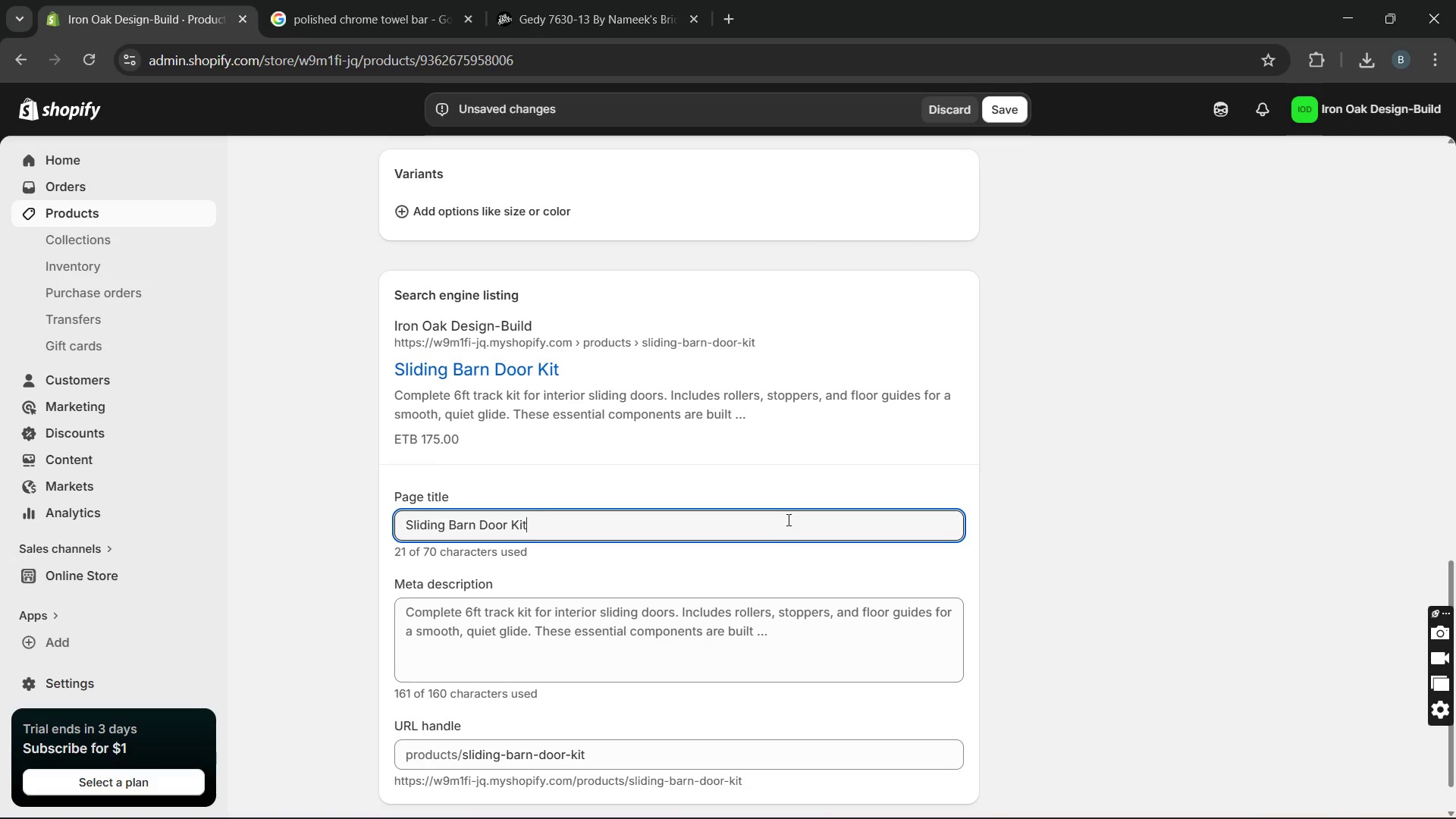 
key(Space)
 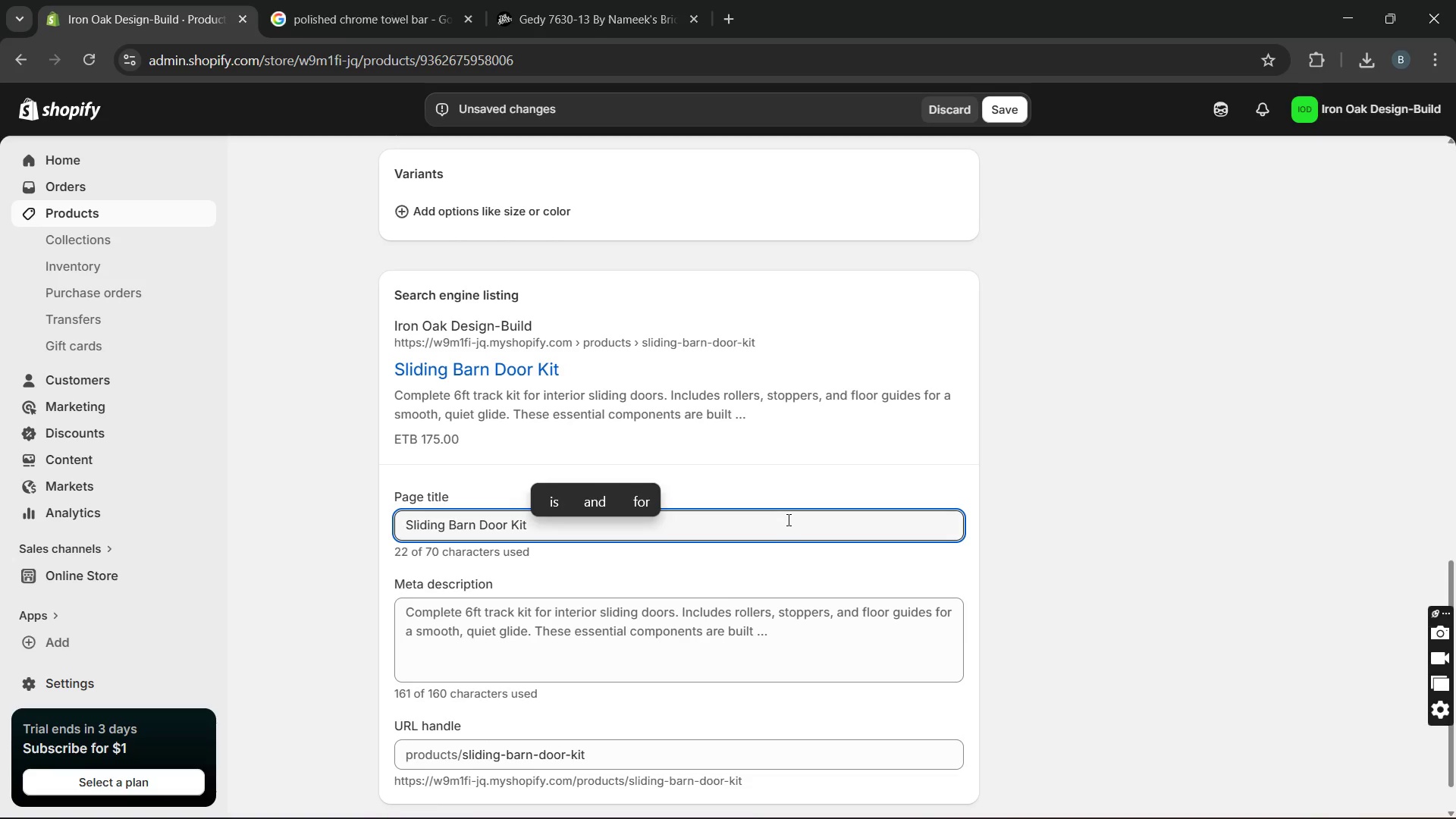 
key(Control+Break)
 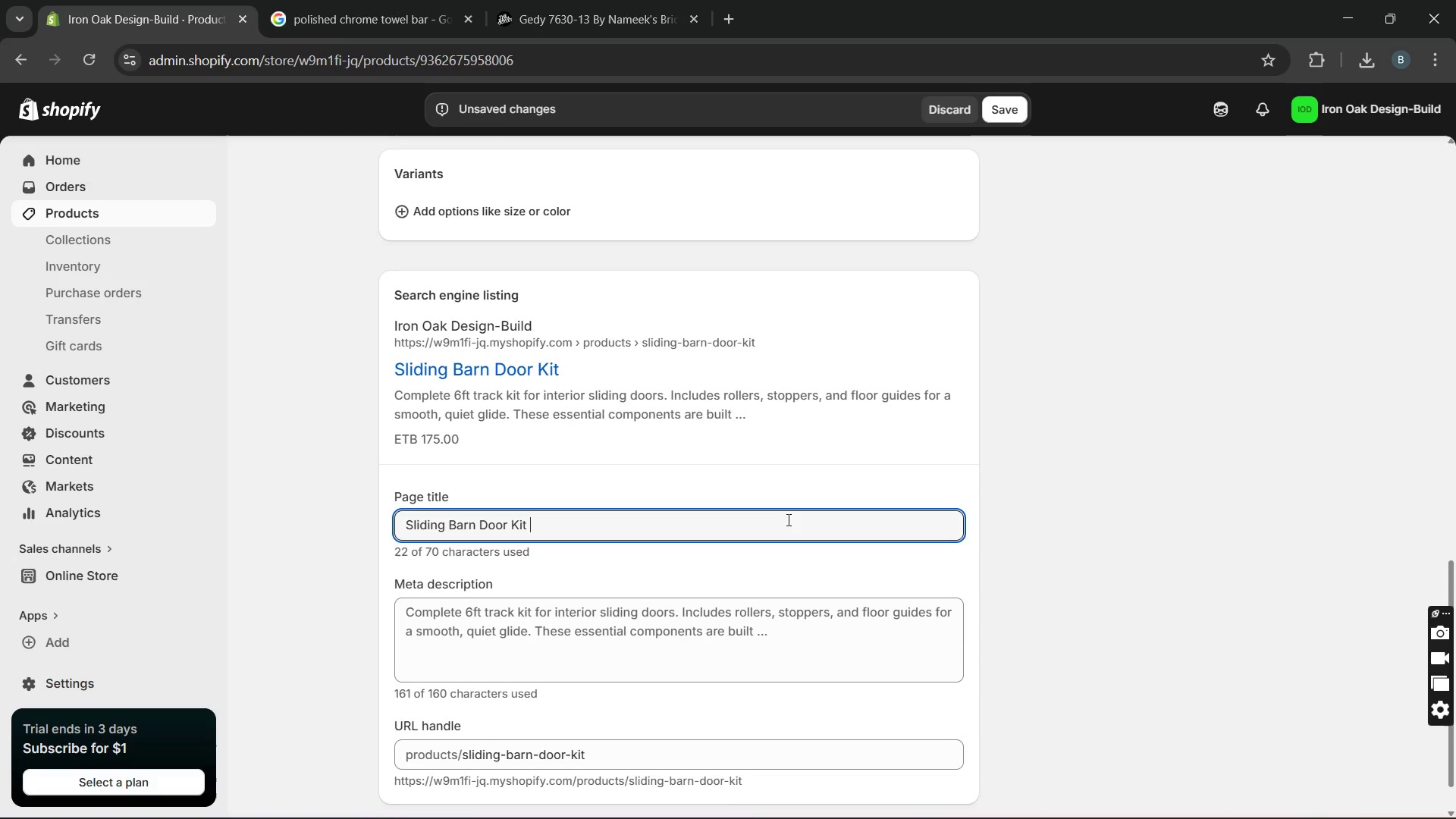 
key(Space)
 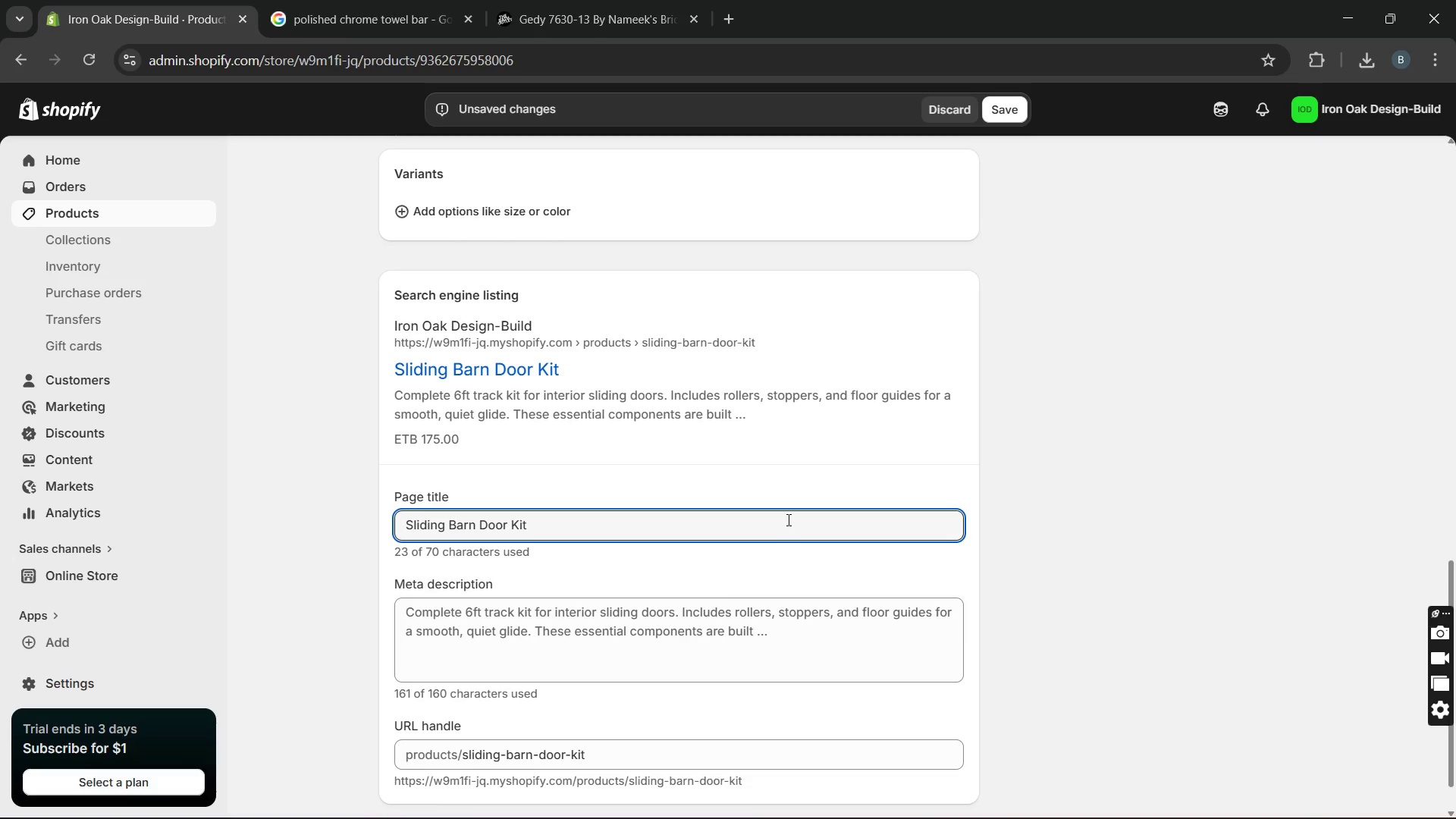 
key(Backspace)
 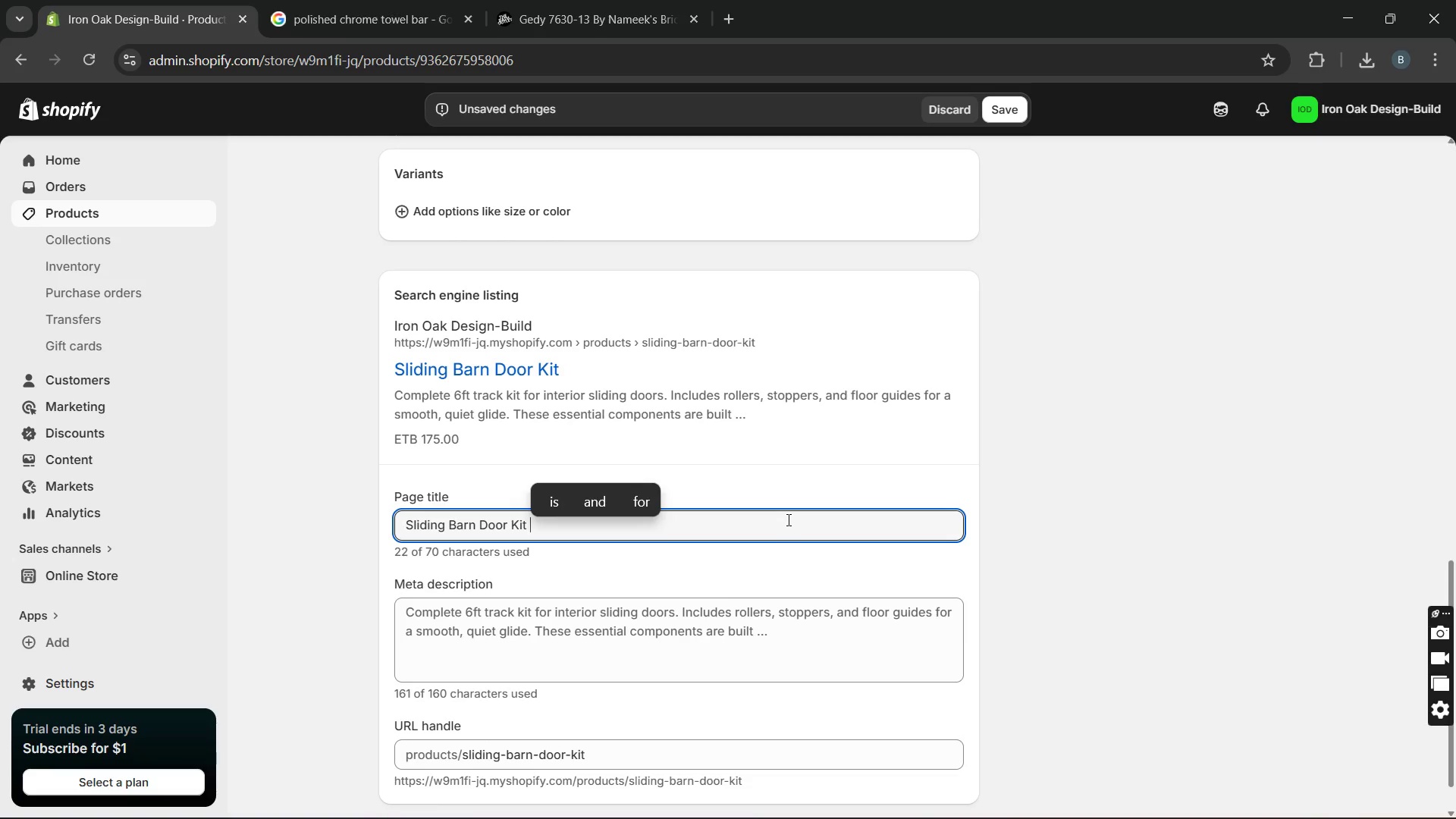 
hold_key(key=CapsLock, duration=0.59)
 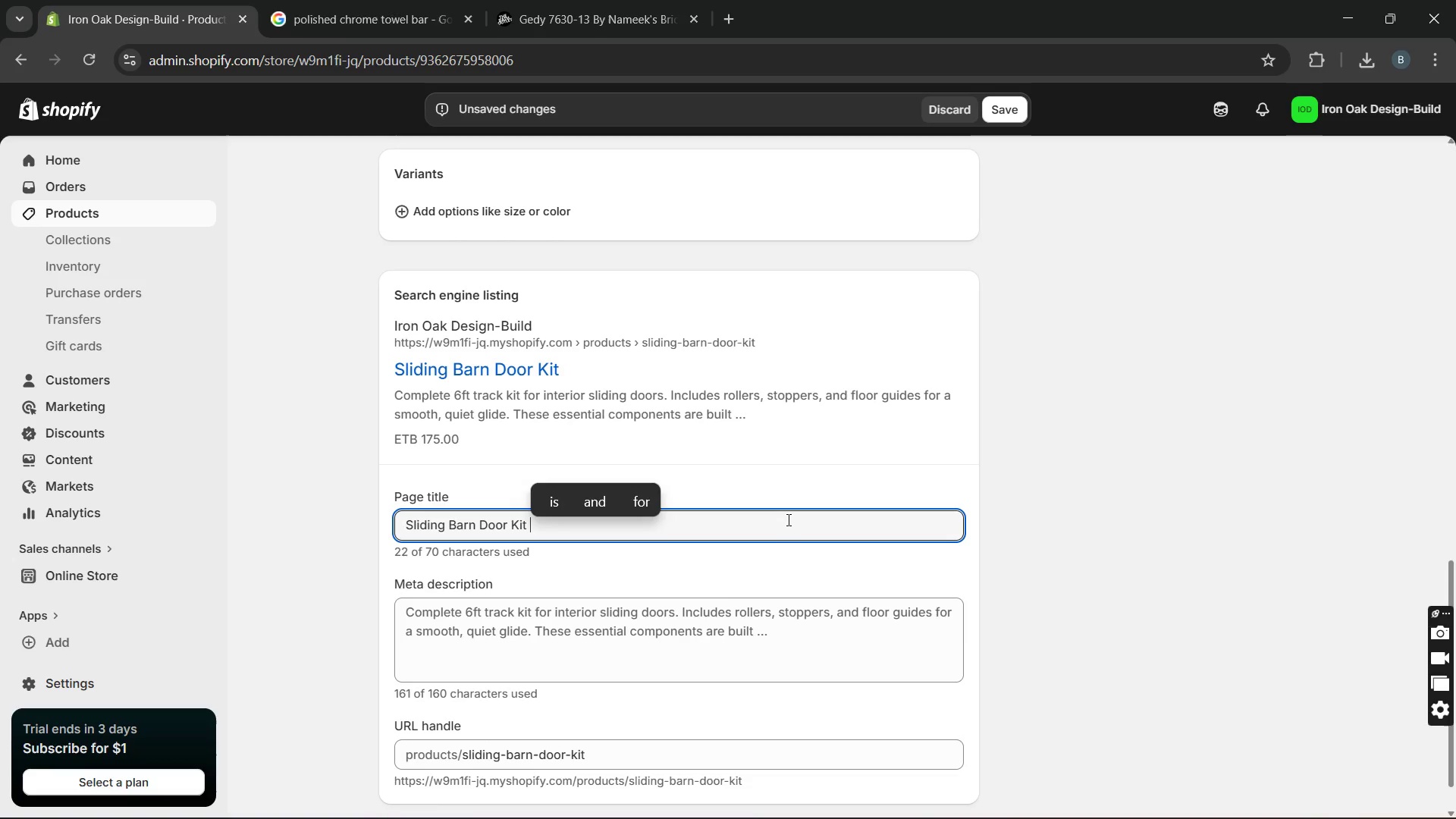 
key(CapsLock)
 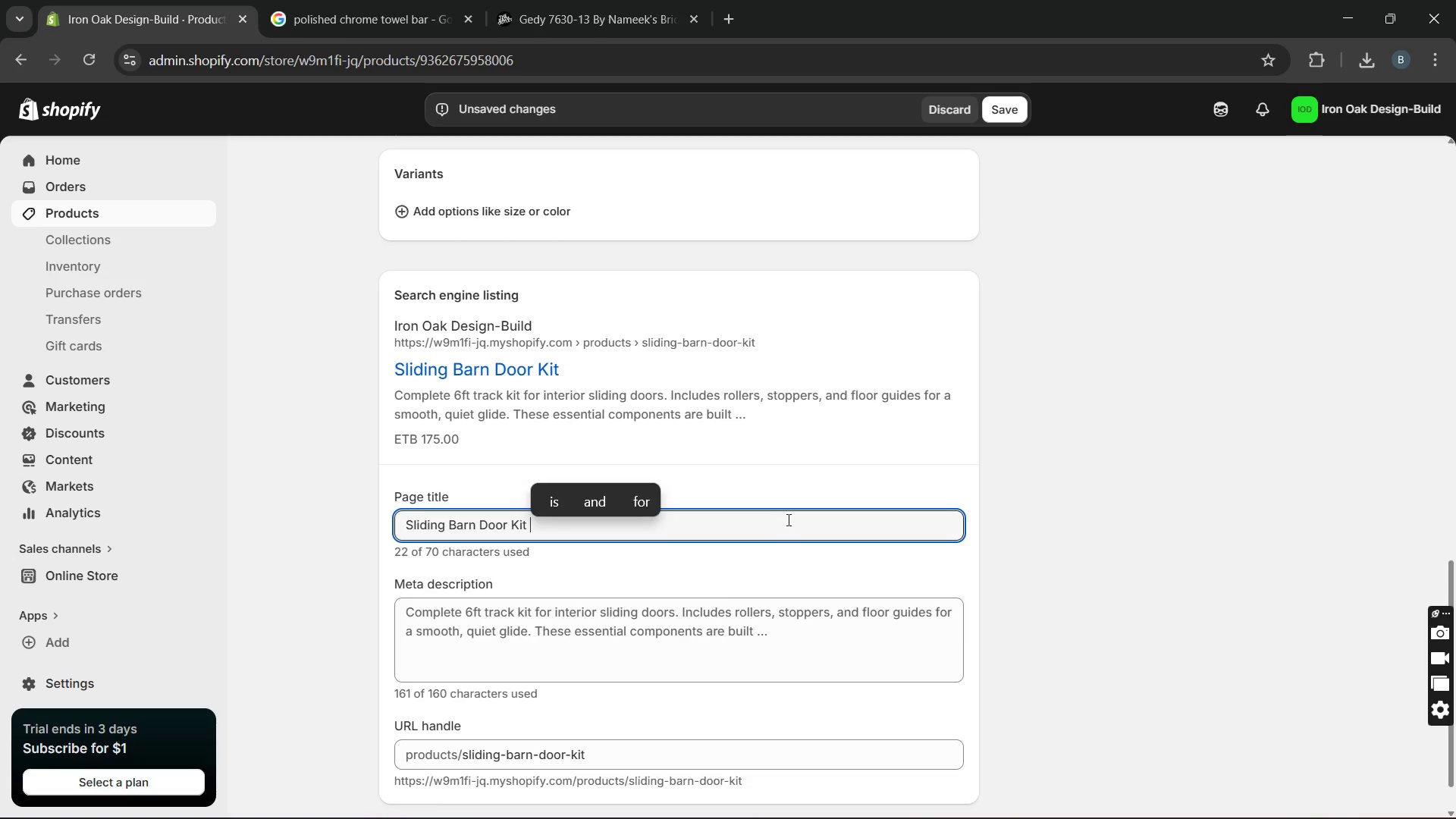 
key(Shift+Break)
 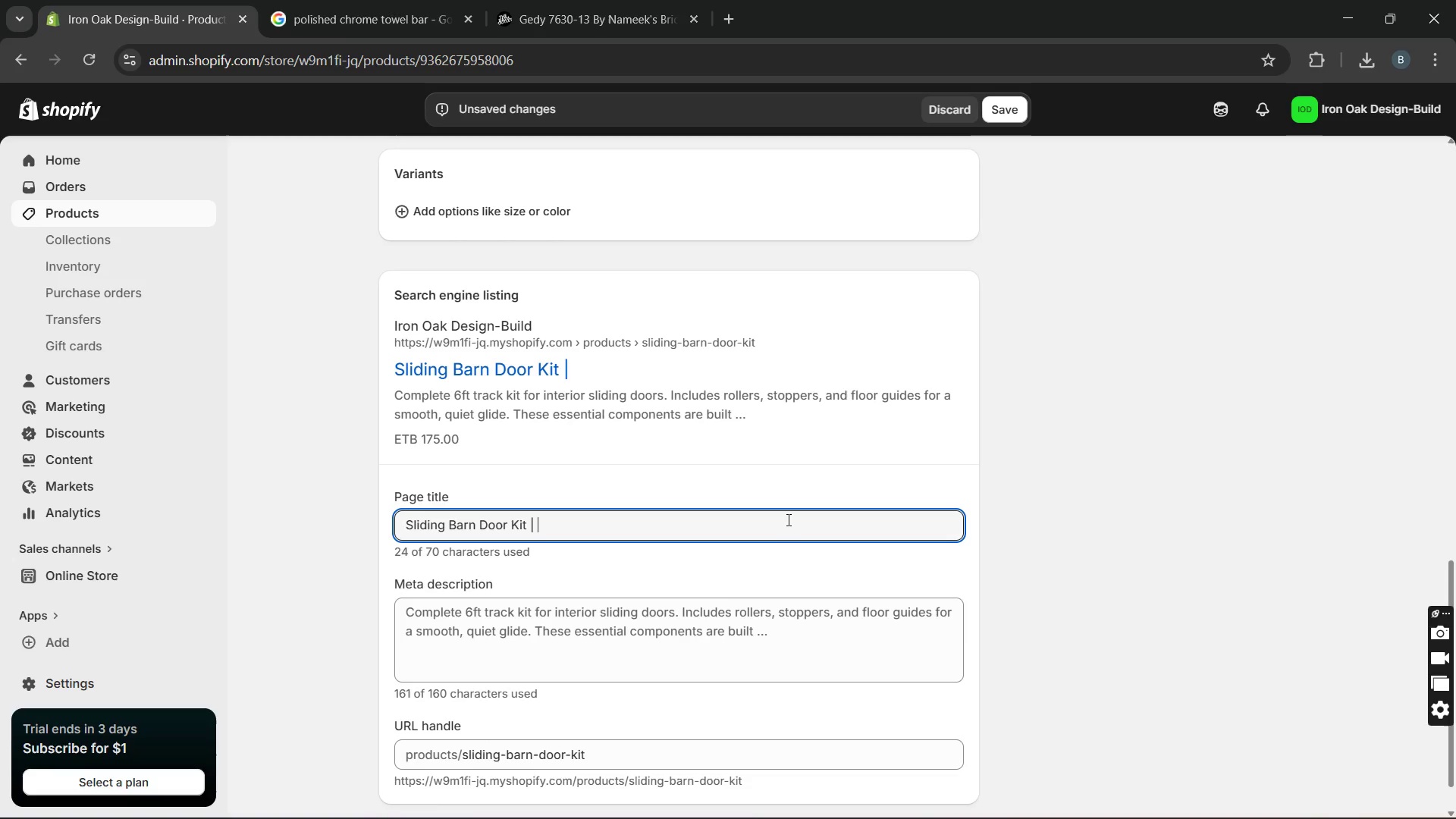 
key(Shift+Space)
 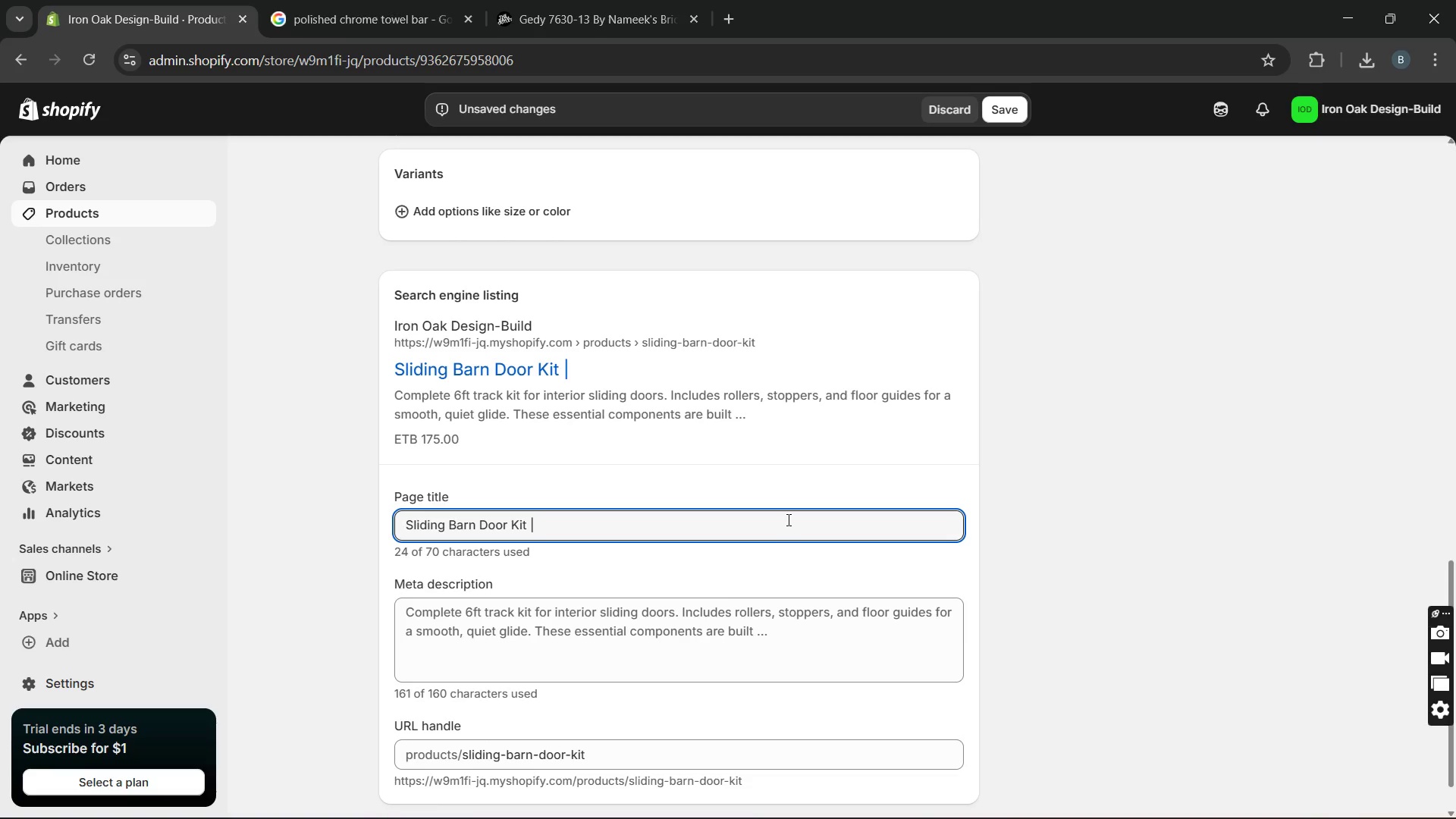 
wait(11.84)
 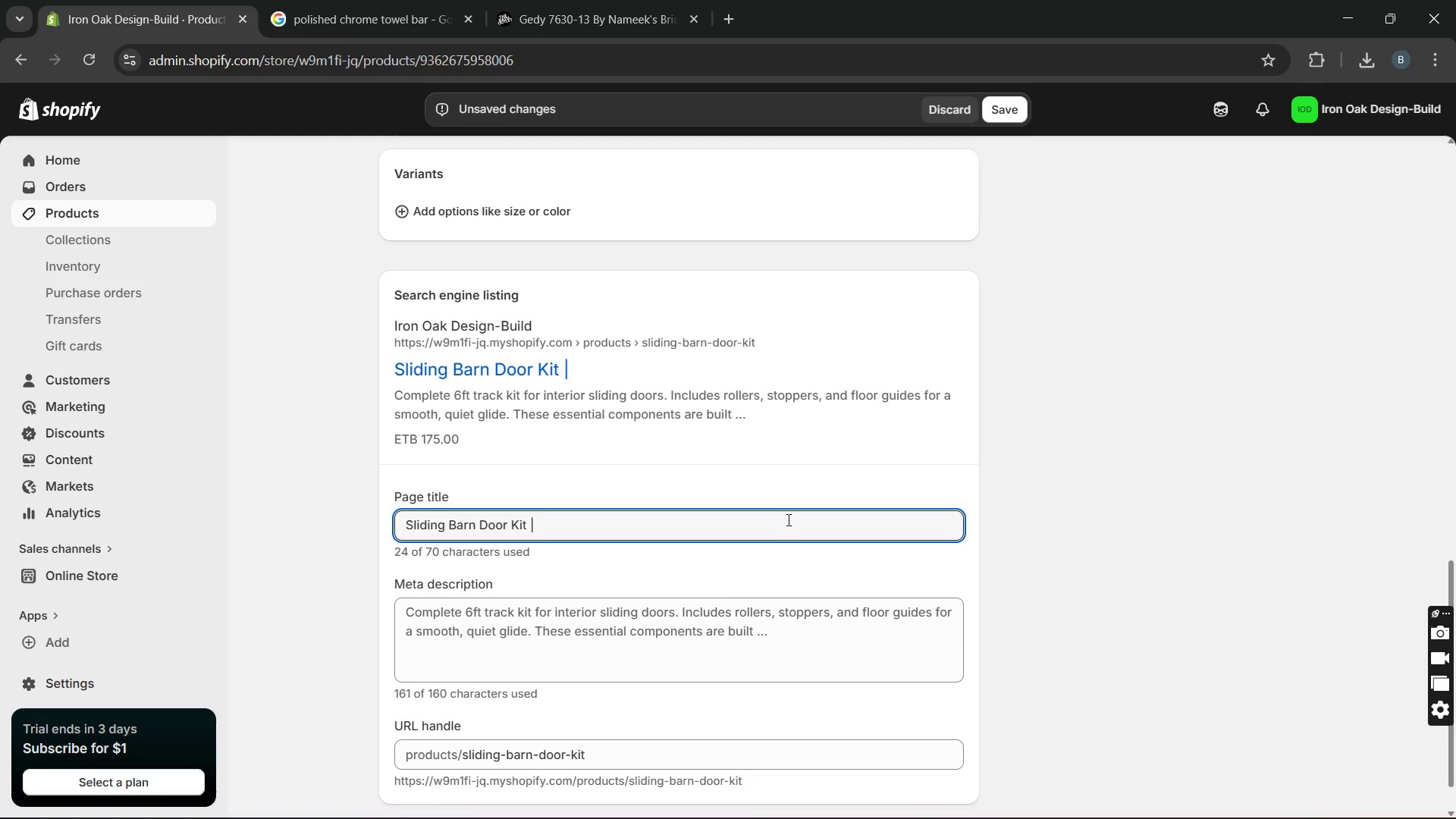 
key(CapsLock)
 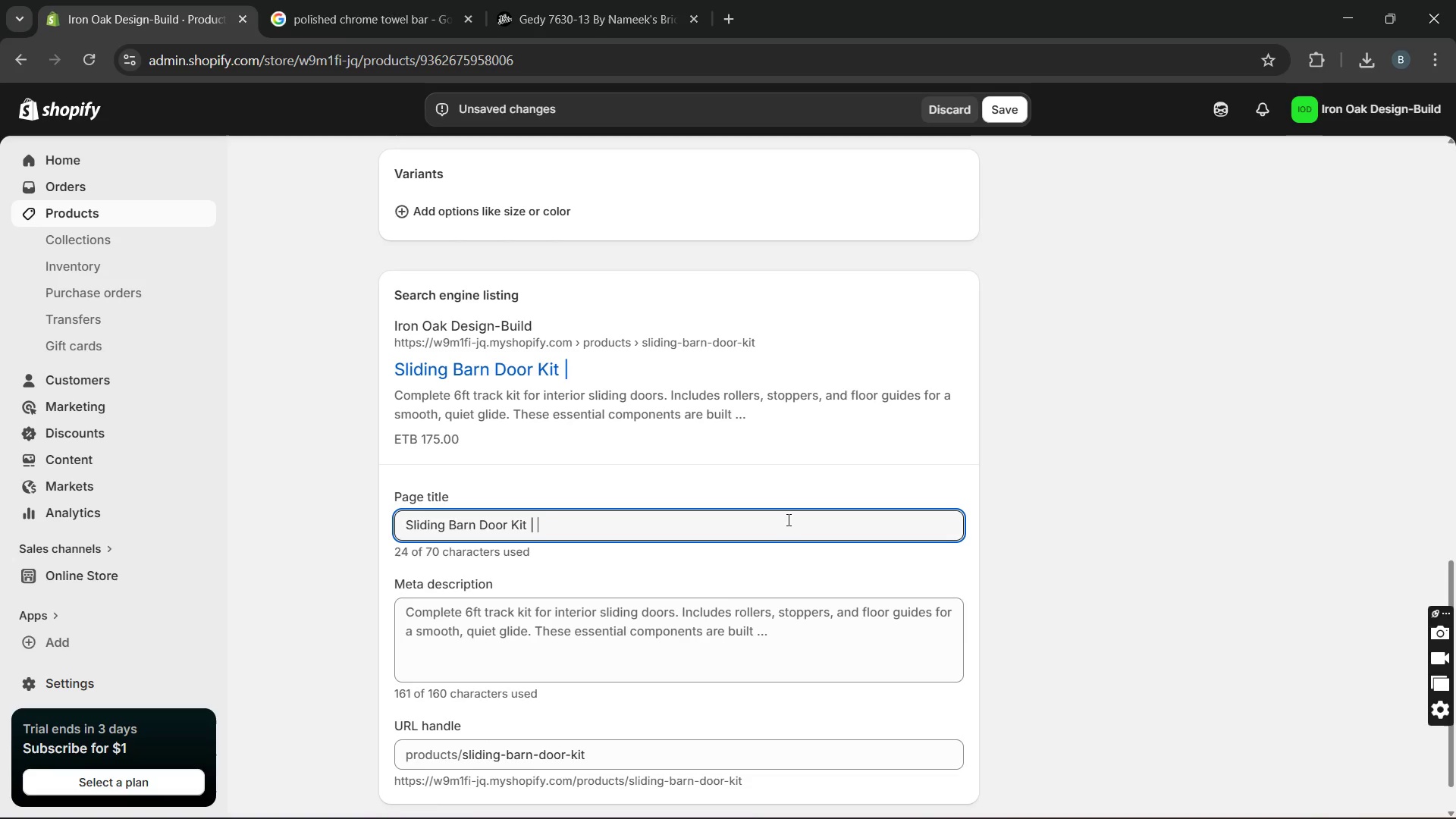 
type(Adu )
key(Backspace)
key(Backspace)
key(Backspace)
type(S)
key(Backspace)
type(DU essentials)
 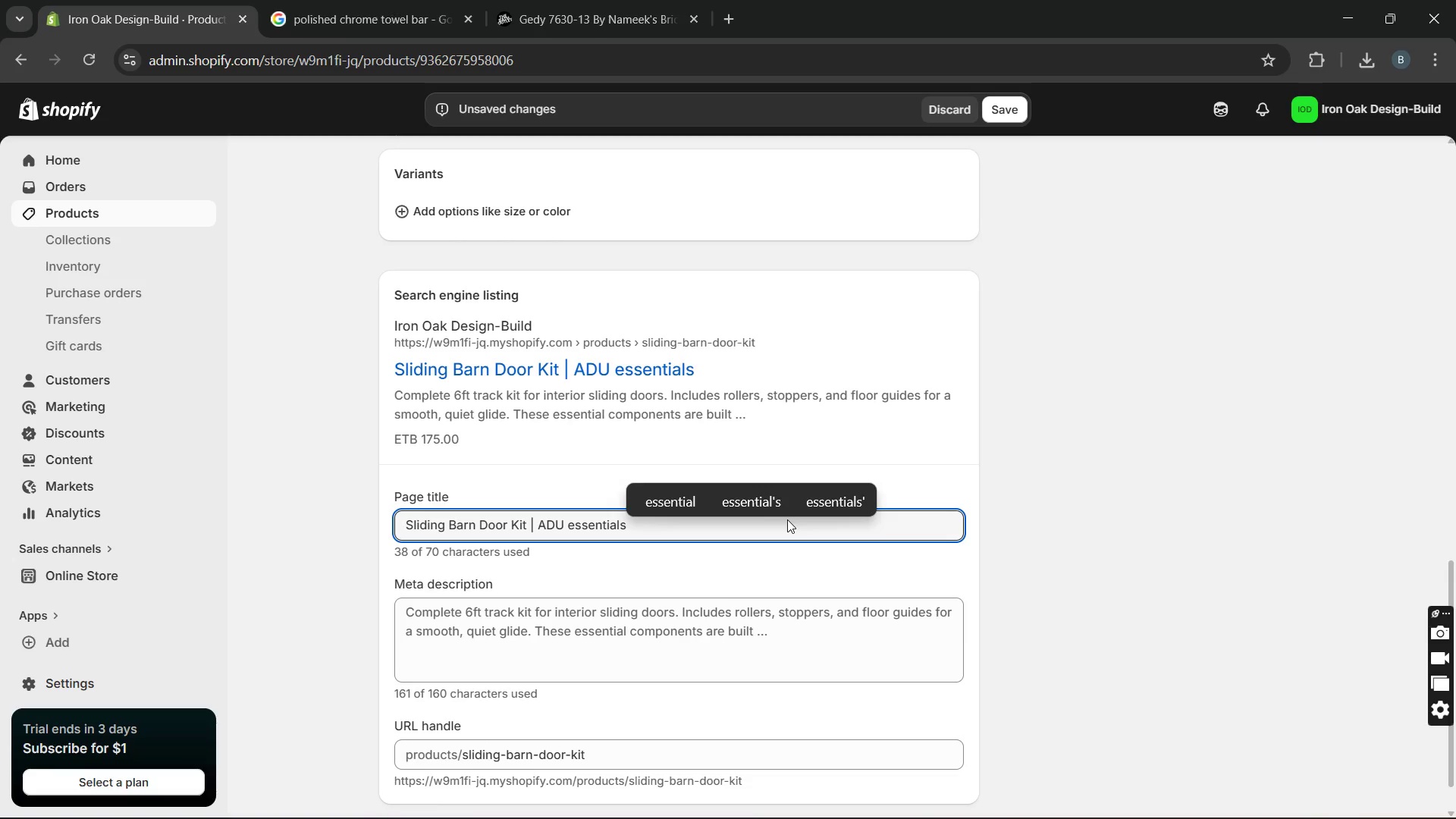 
key(ArrowLeft)
 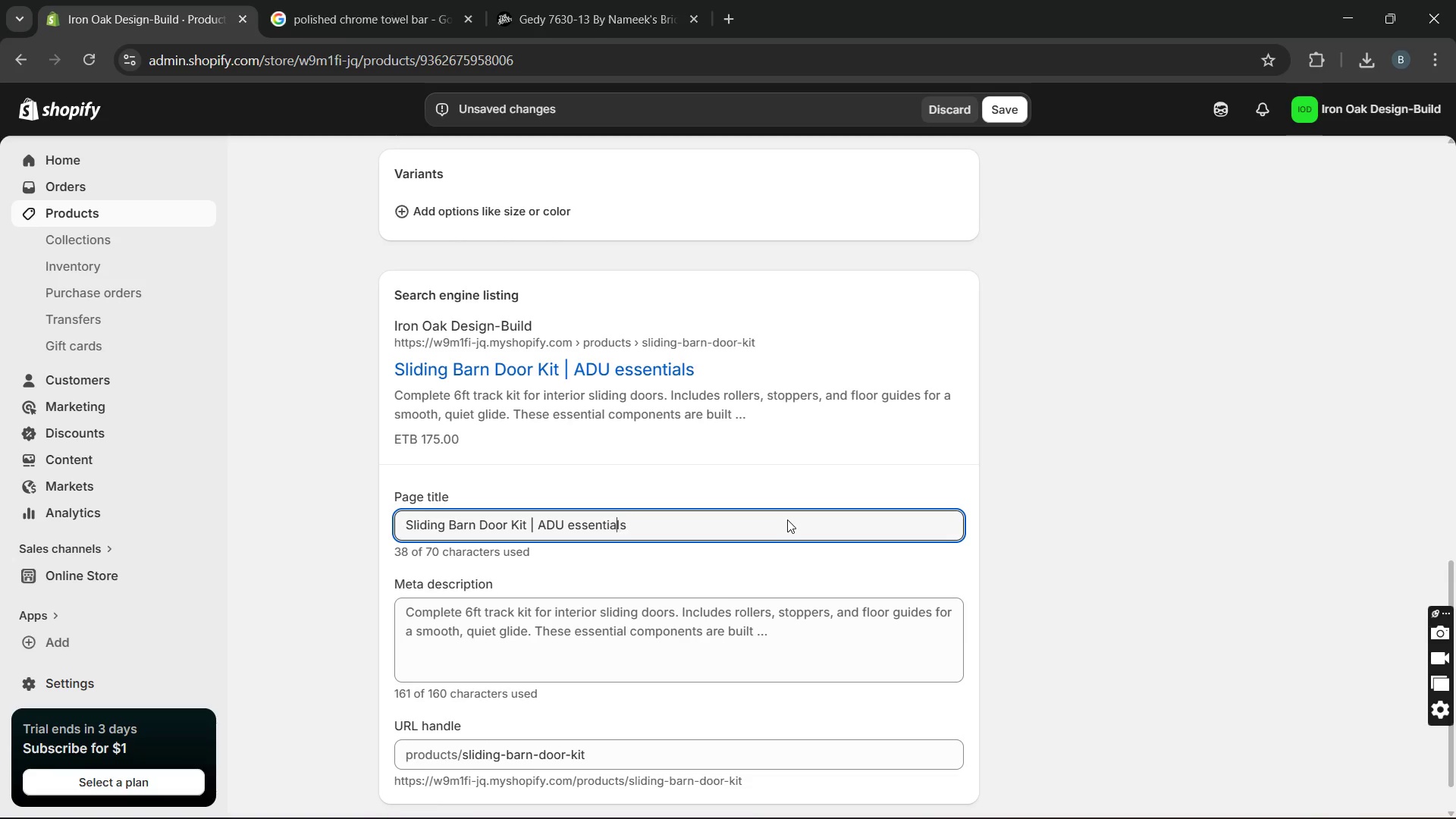 
key(ArrowLeft)
 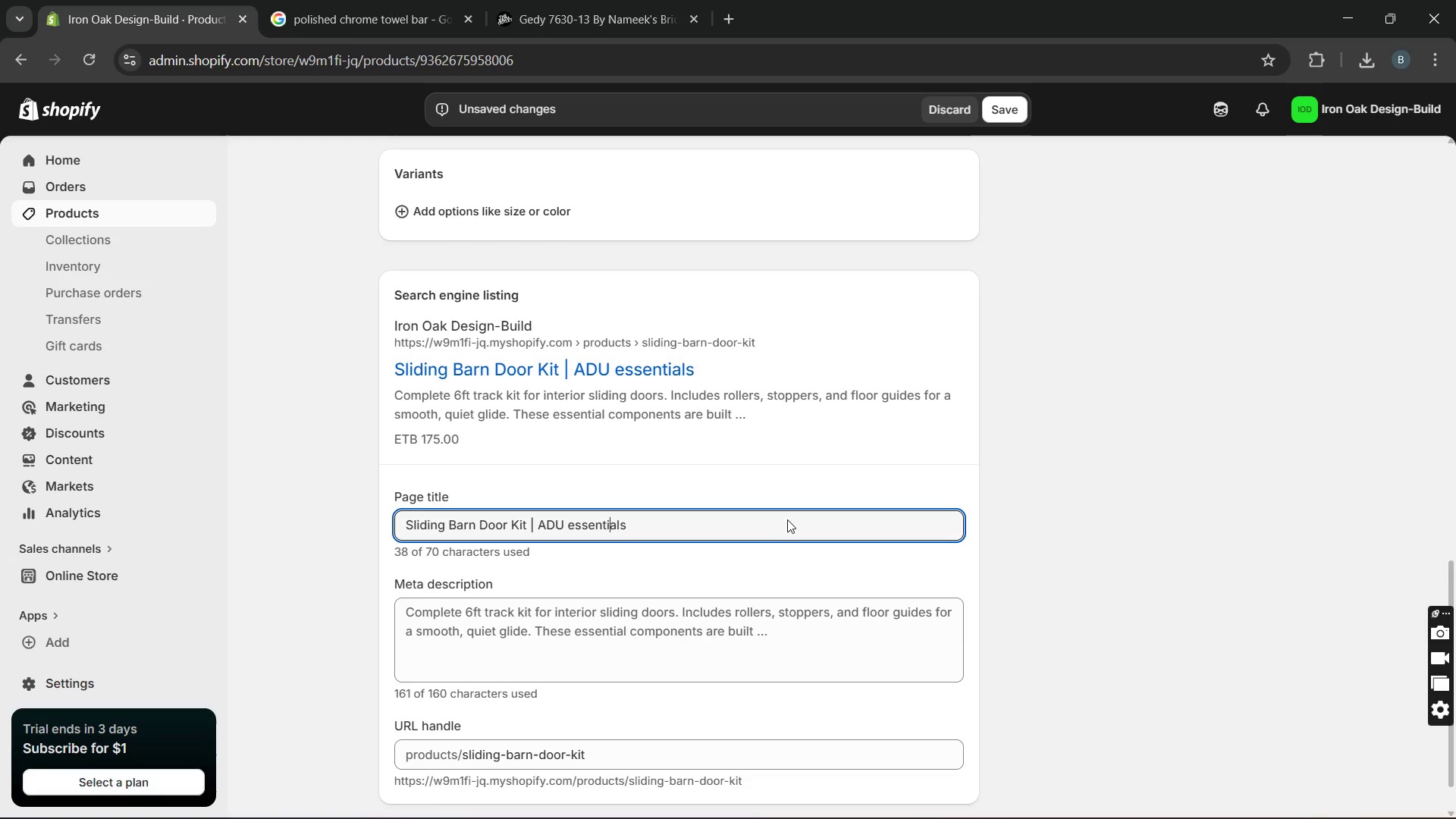 
key(ArrowLeft)
 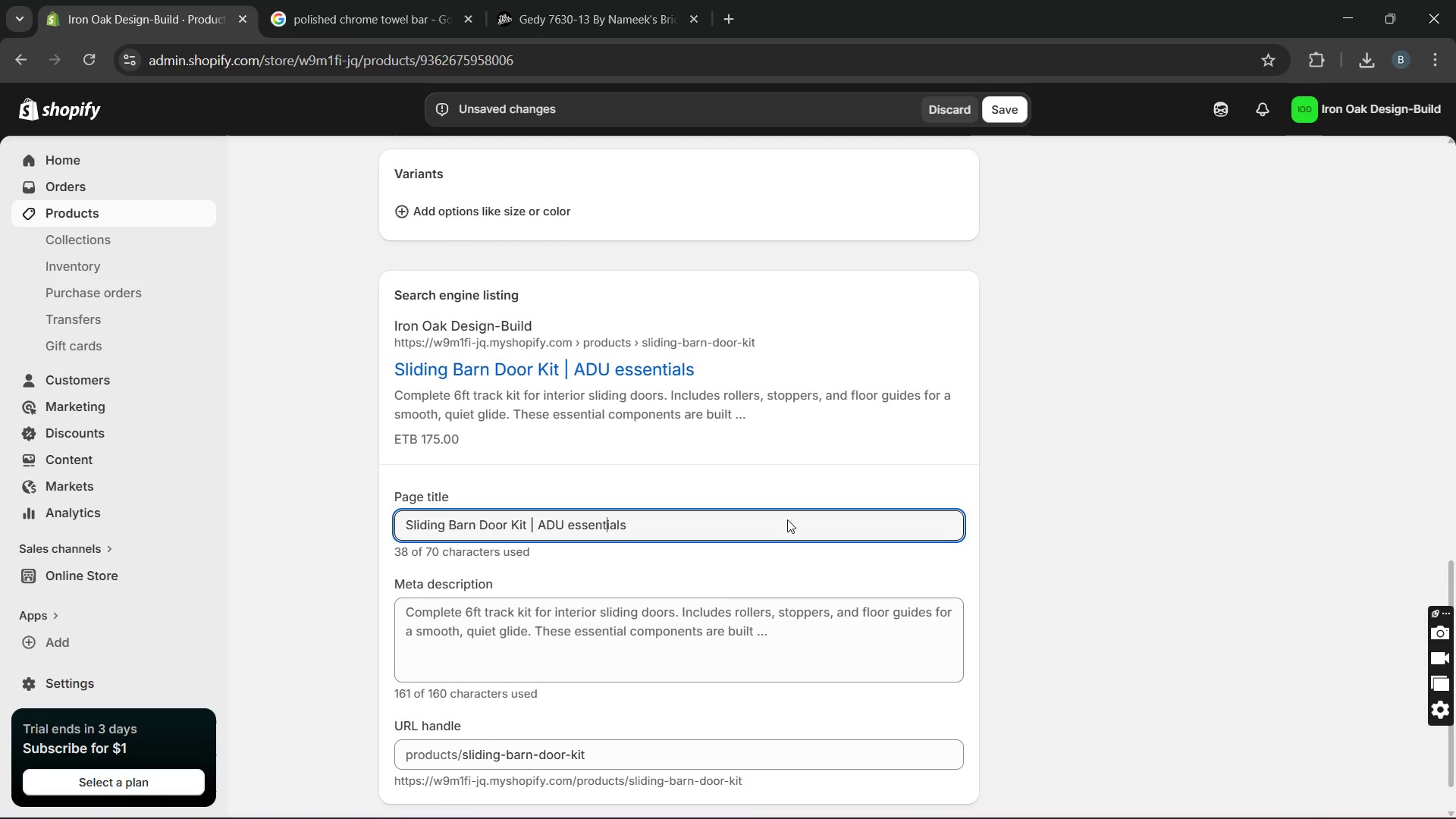 
key(ArrowLeft)
 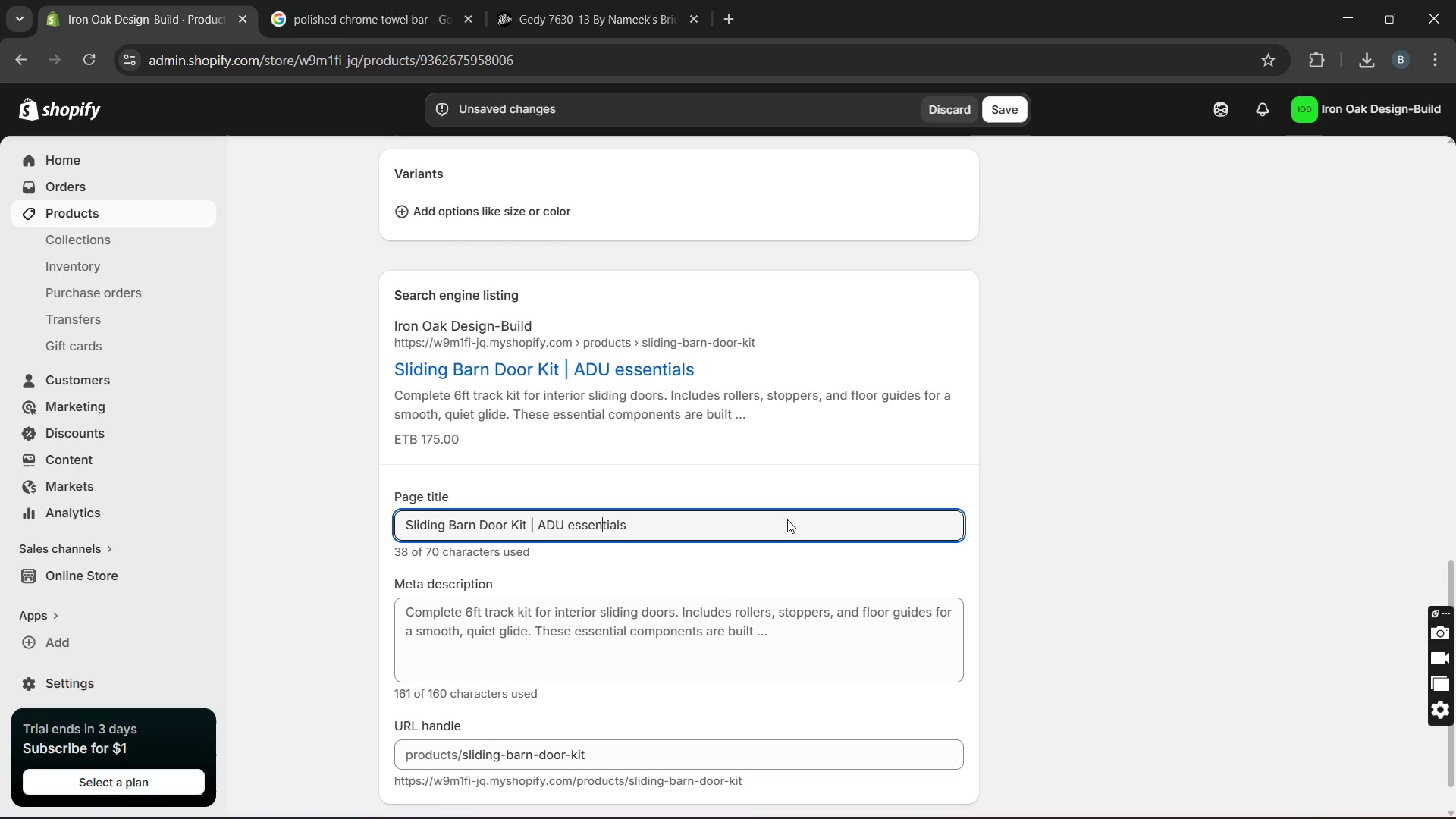 
key(ArrowLeft)
 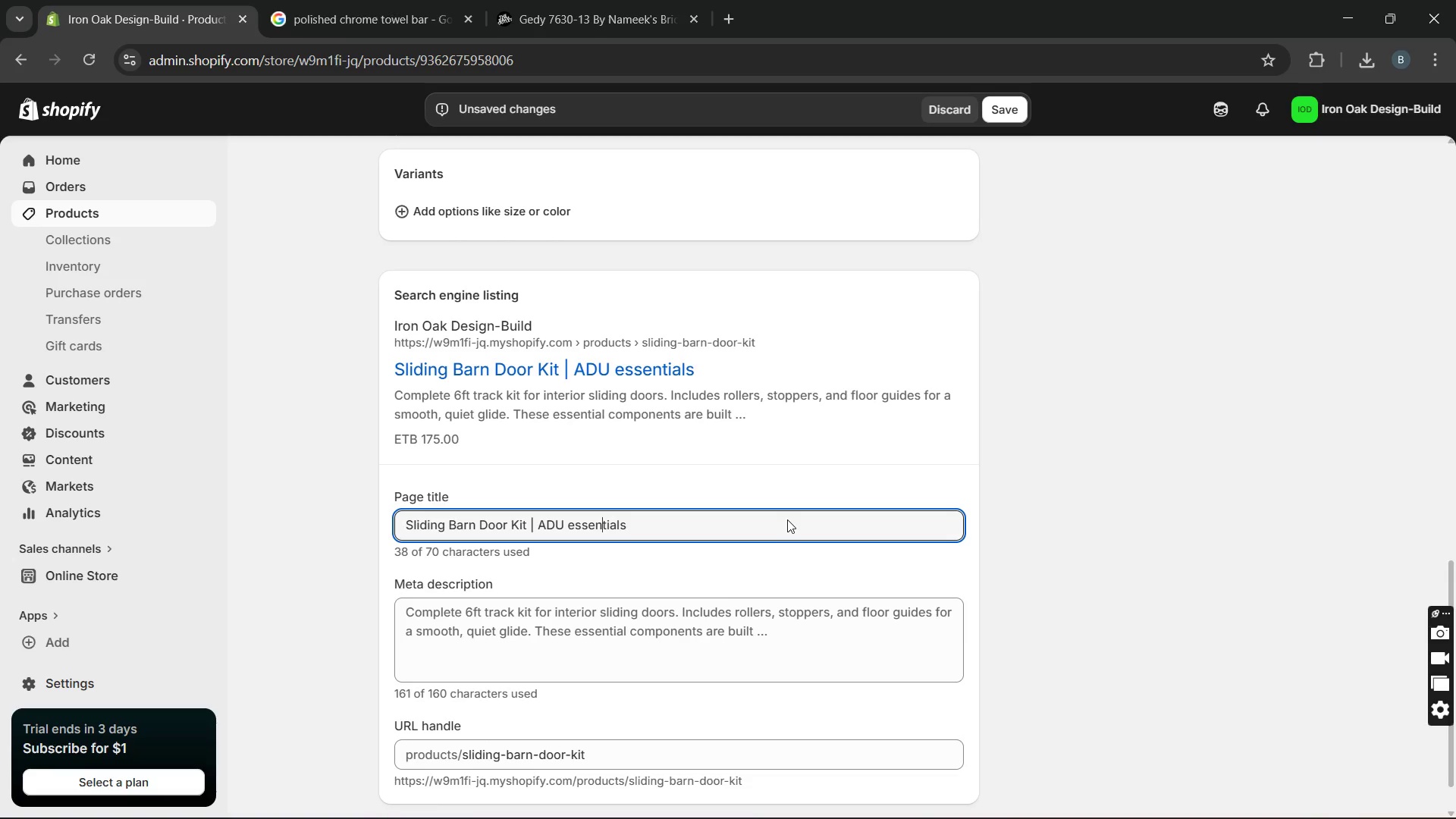 
key(ArrowLeft)
 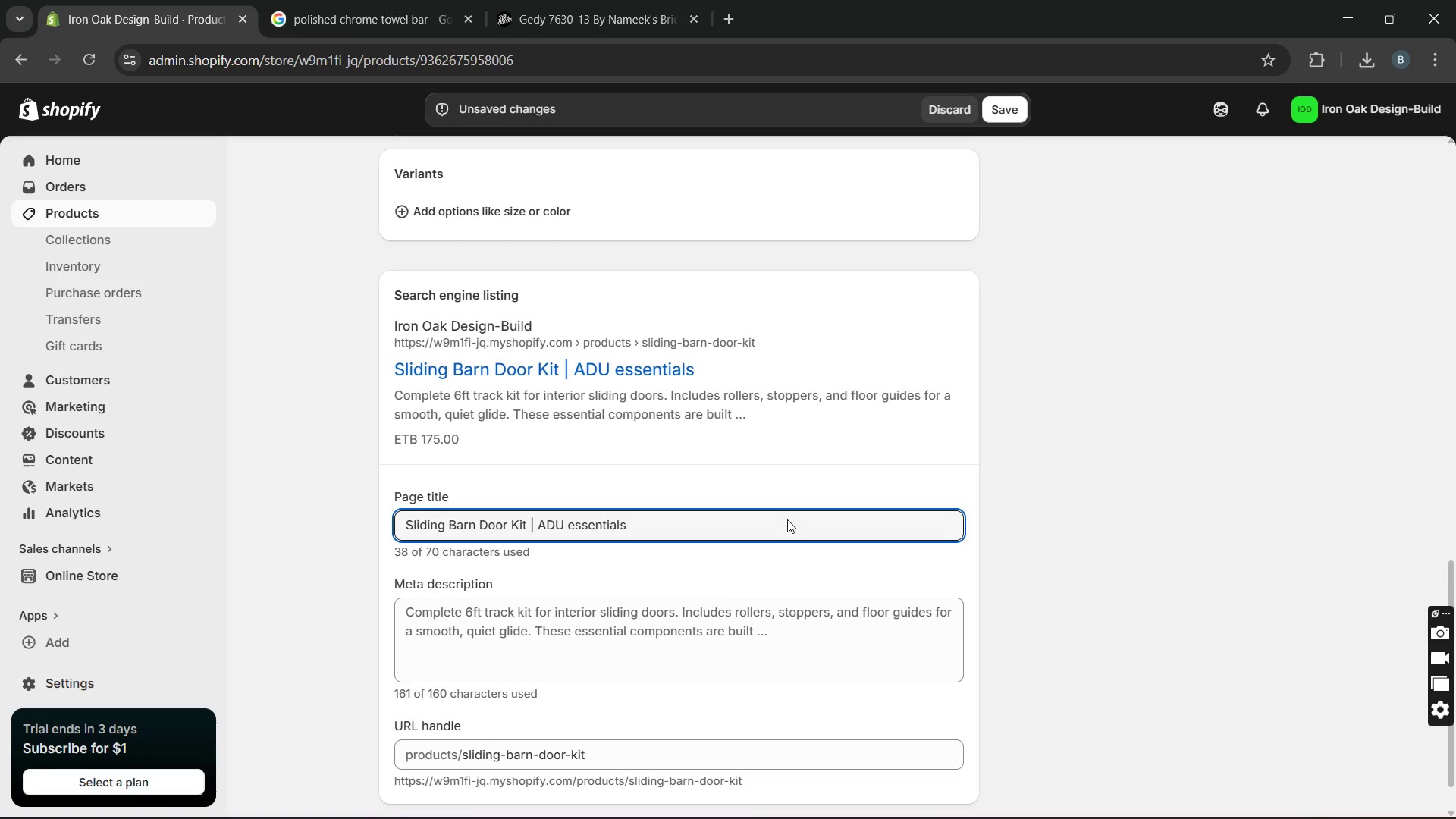 
key(ArrowLeft)
 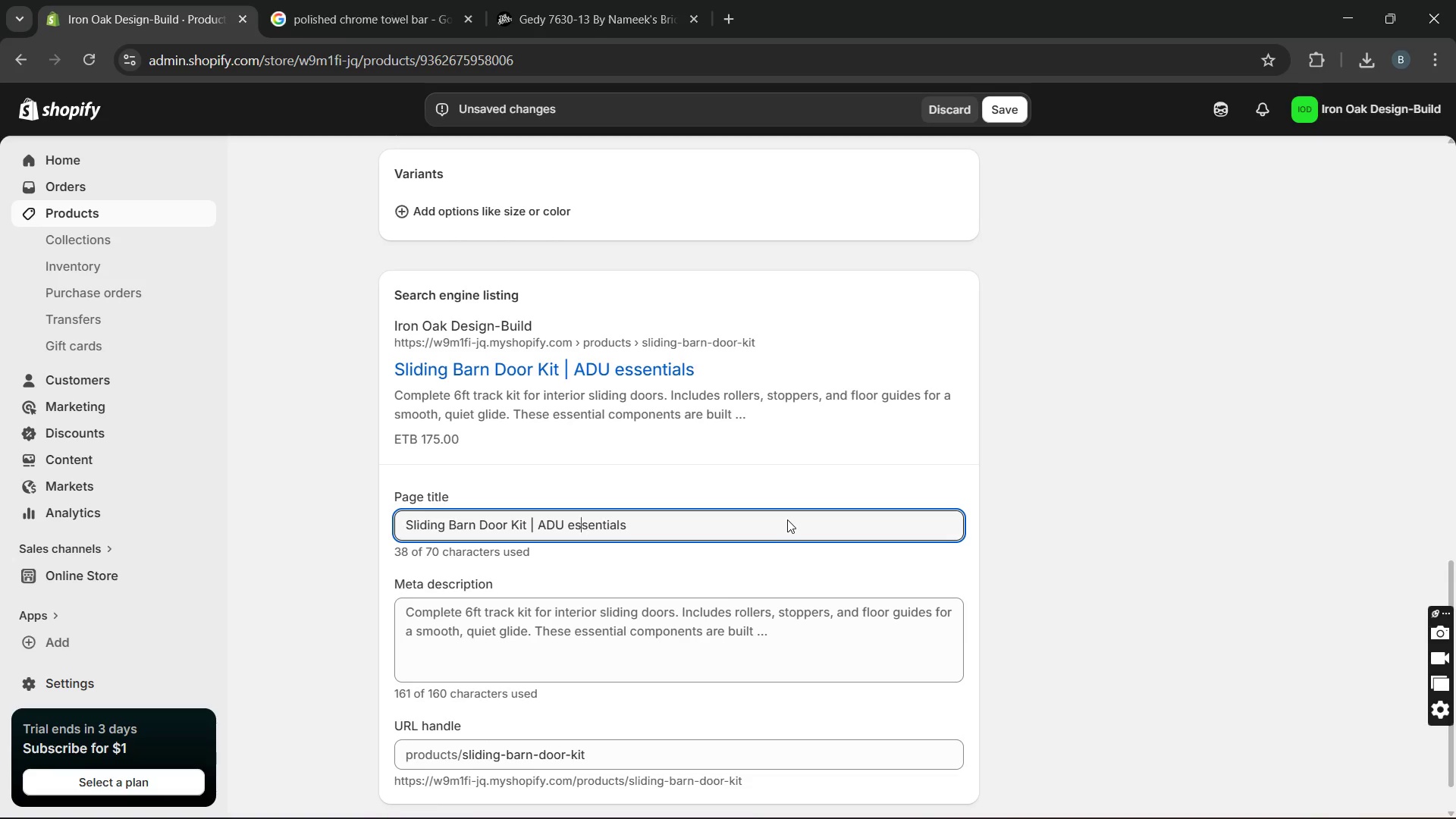 
key(ArrowLeft)
 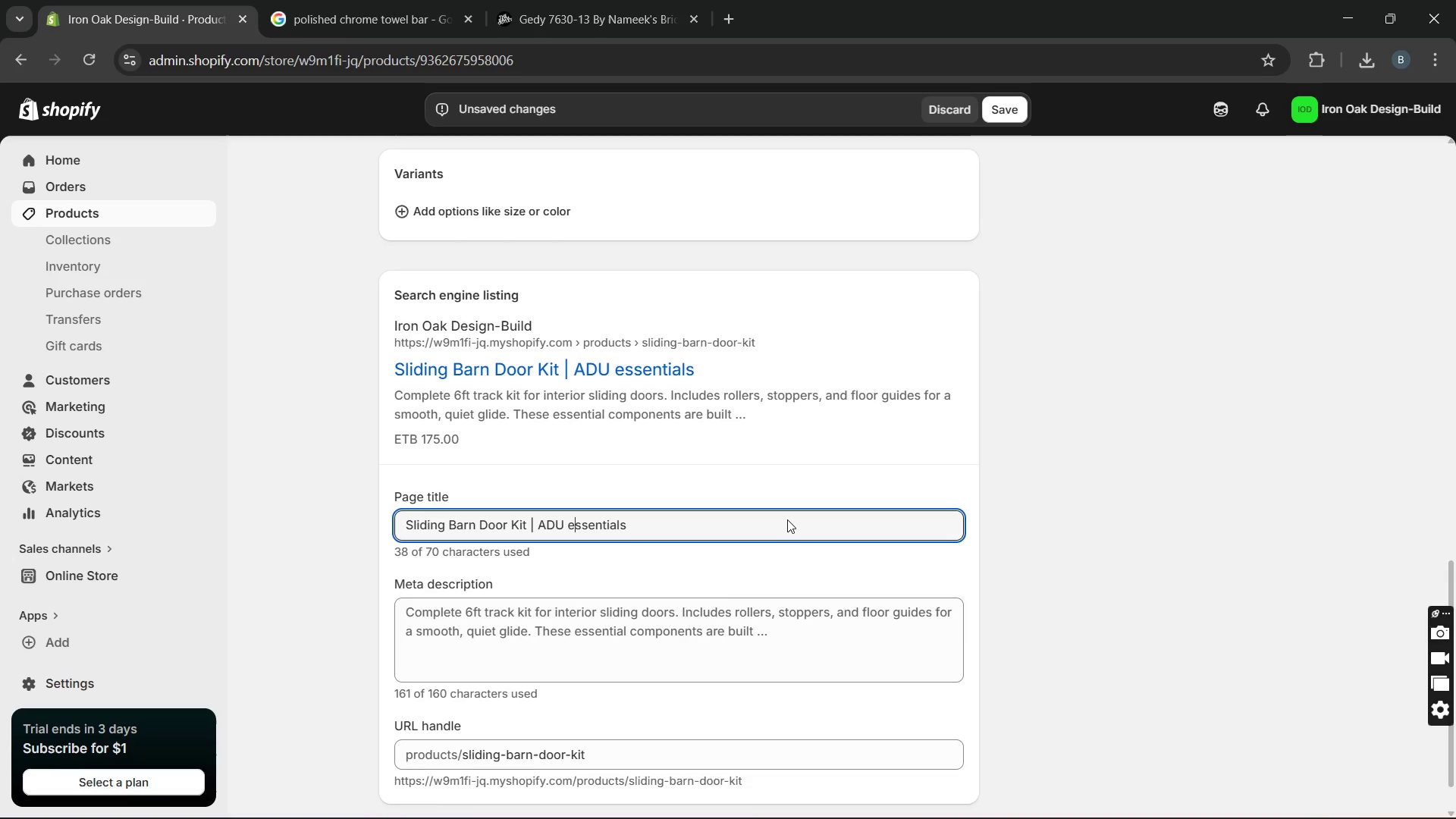 
key(ArrowLeft)
 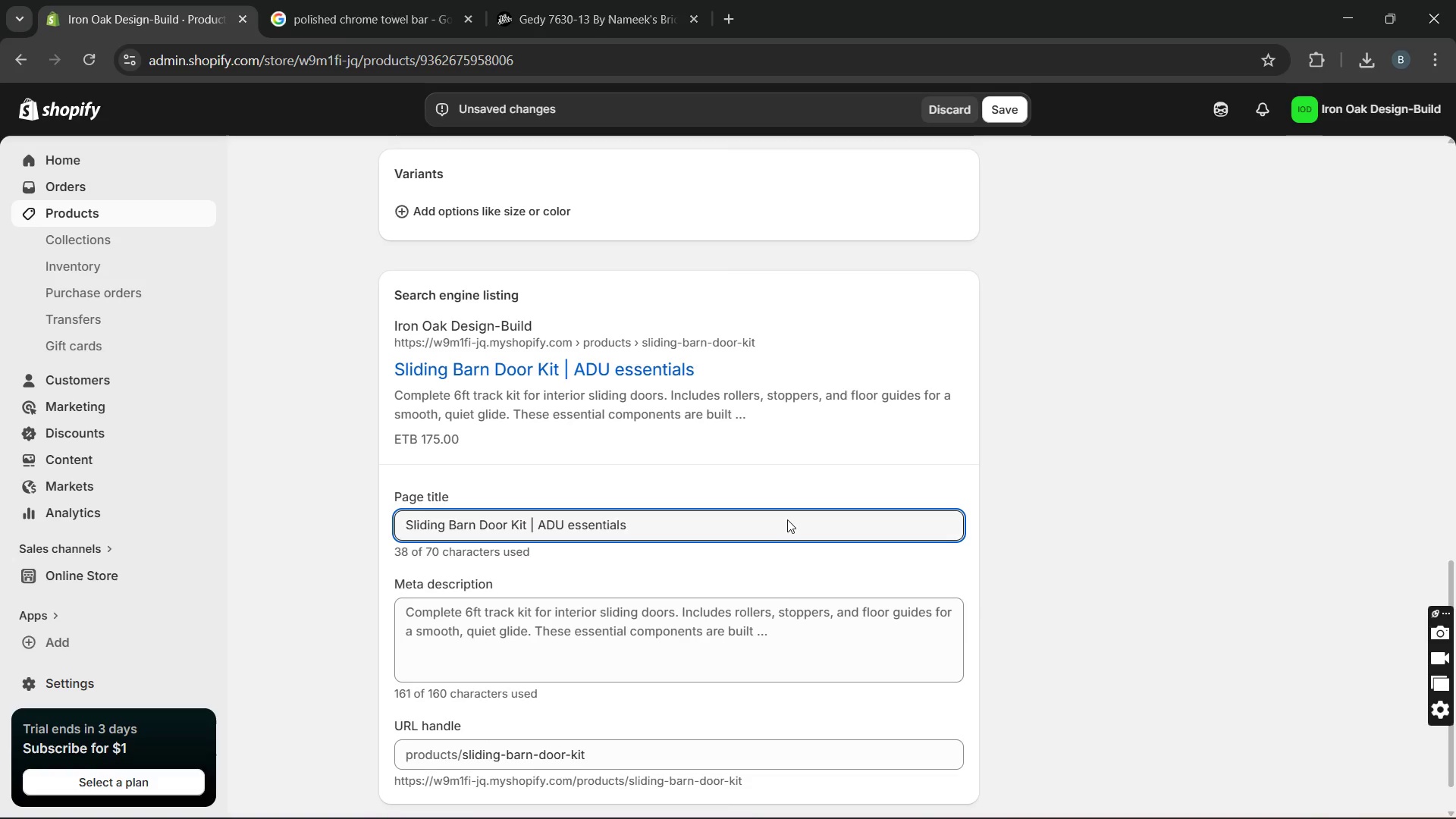 
key(Backspace)
 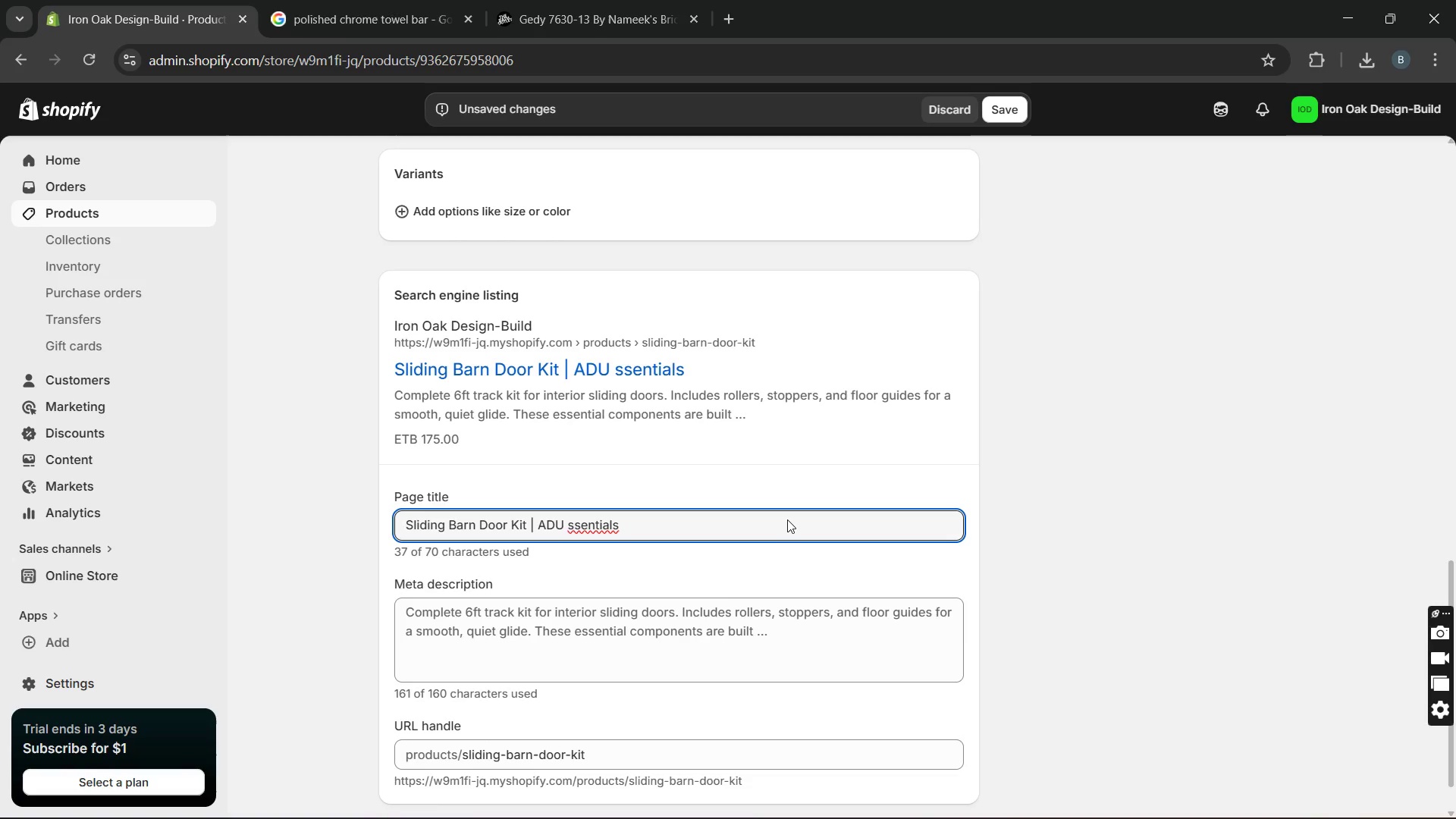 
key(CapsLock)
 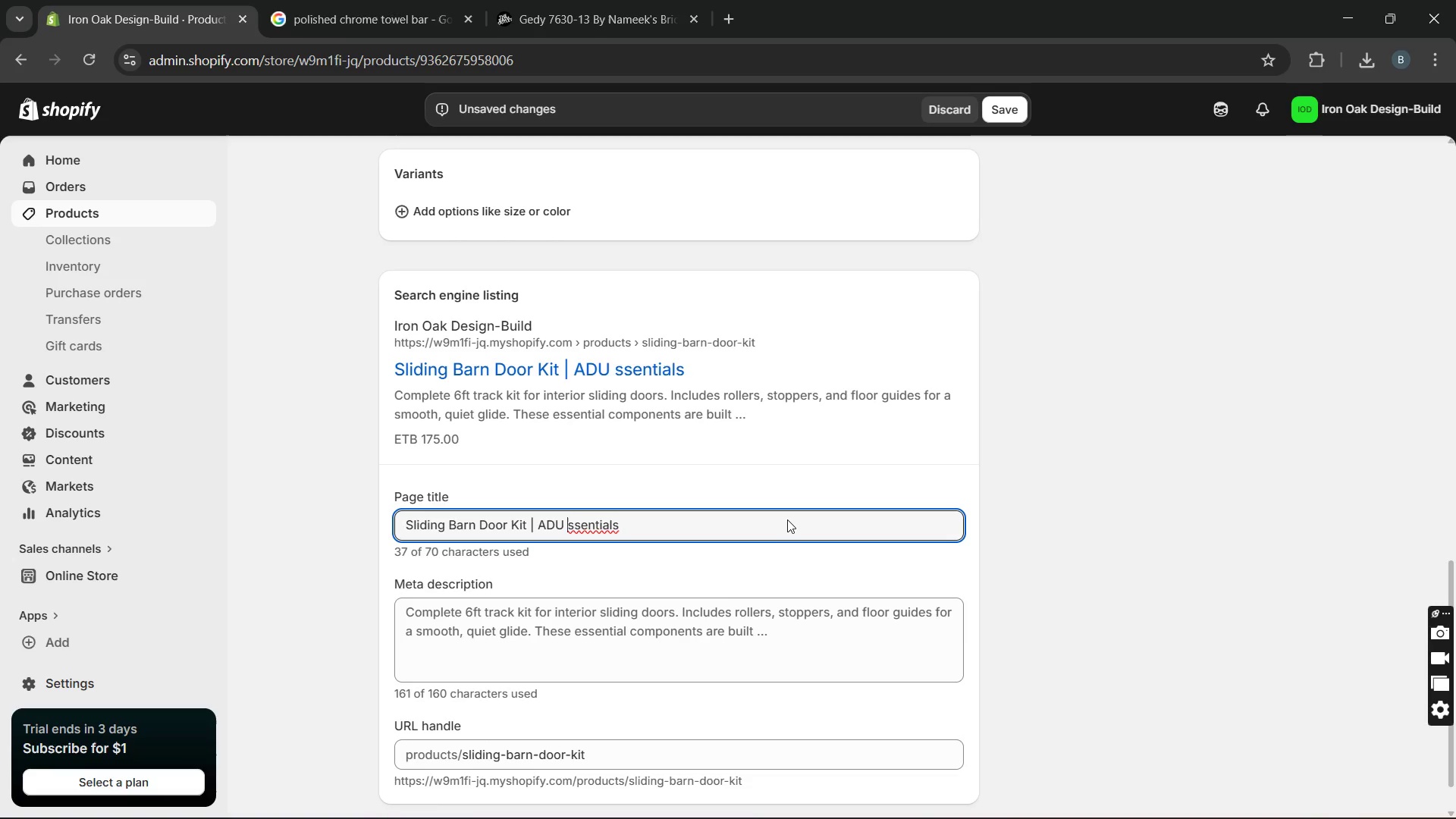 
key(E)
 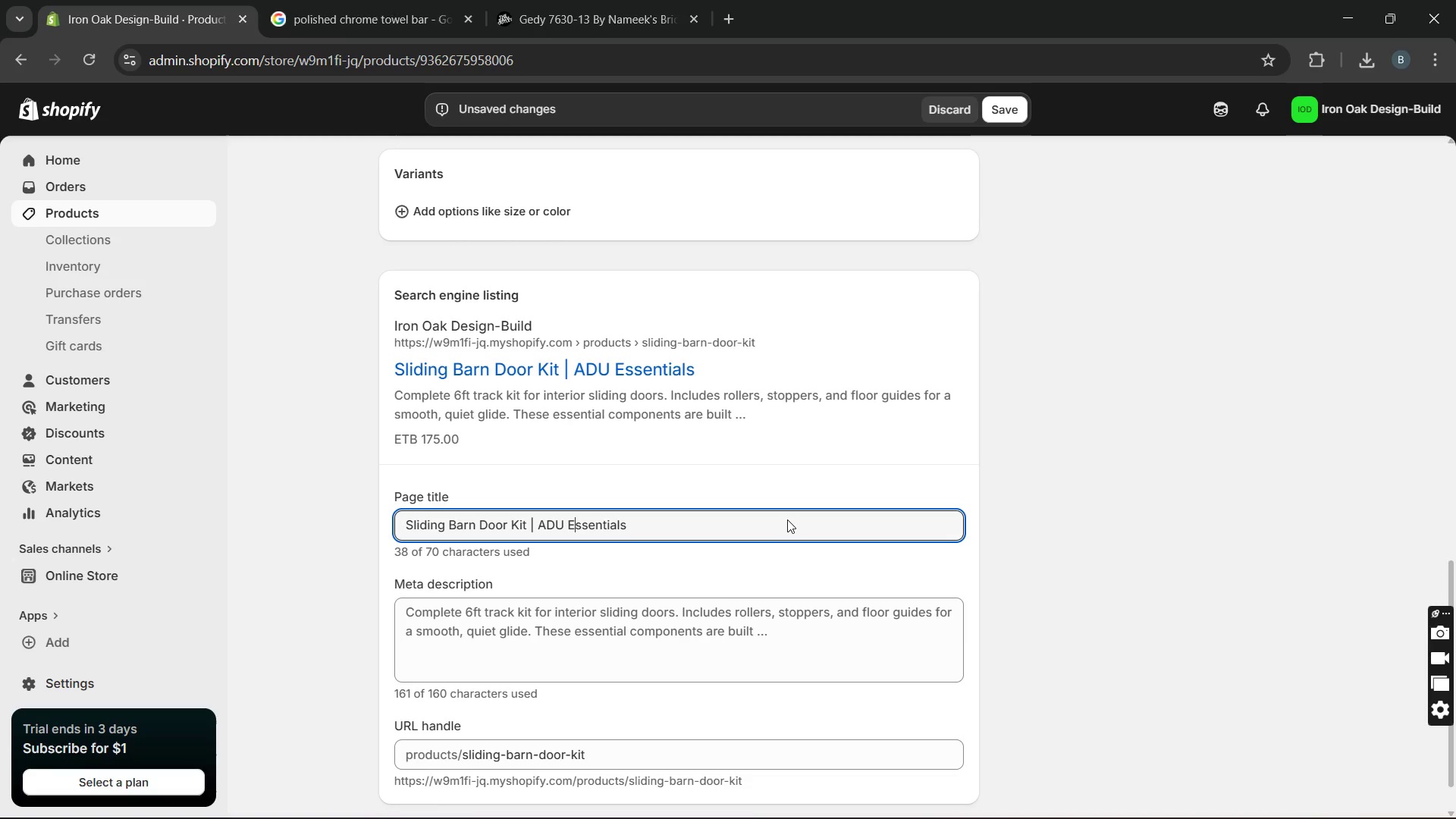 
key(CapsLock)
 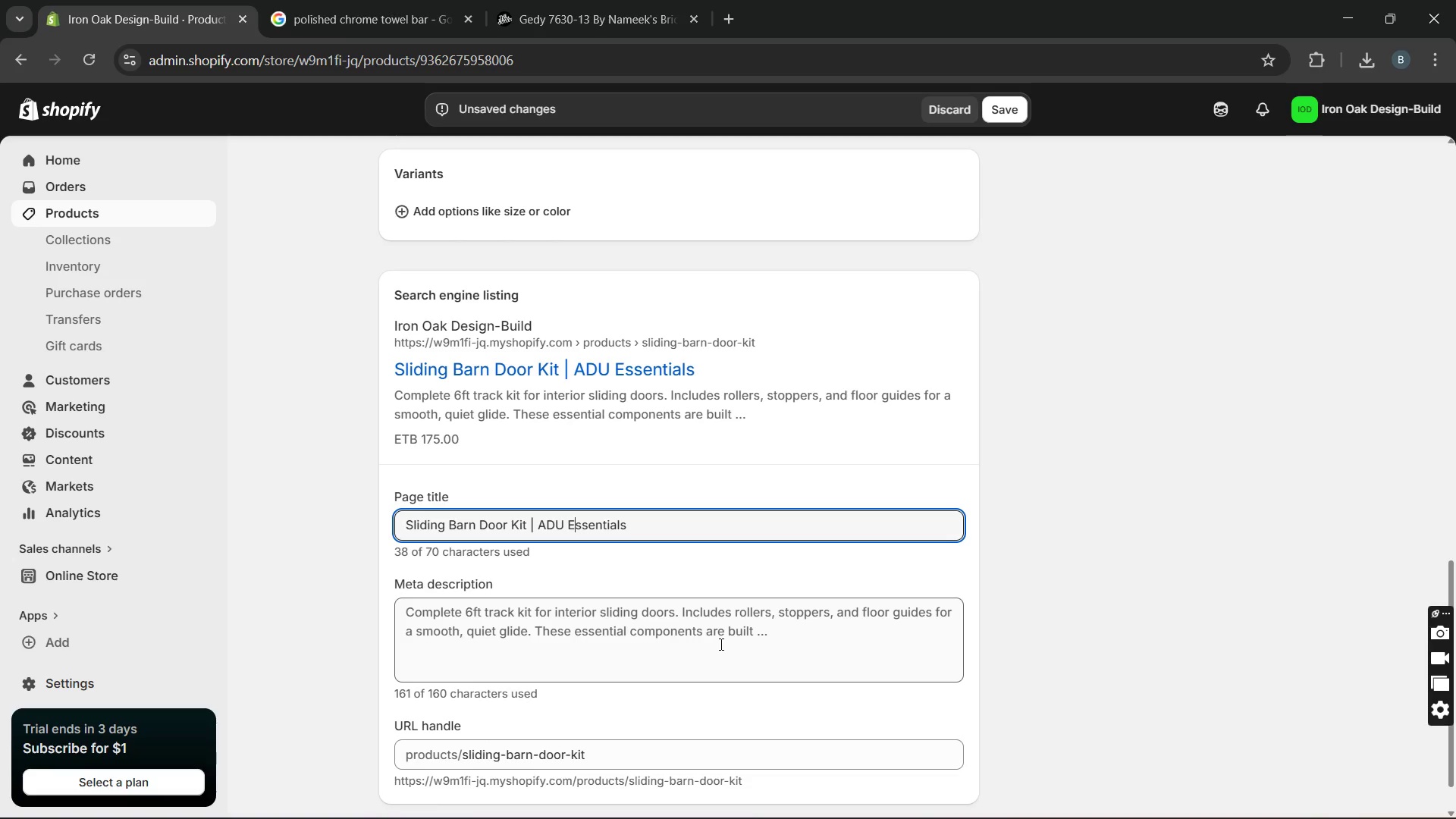 
double_click([720, 644])
 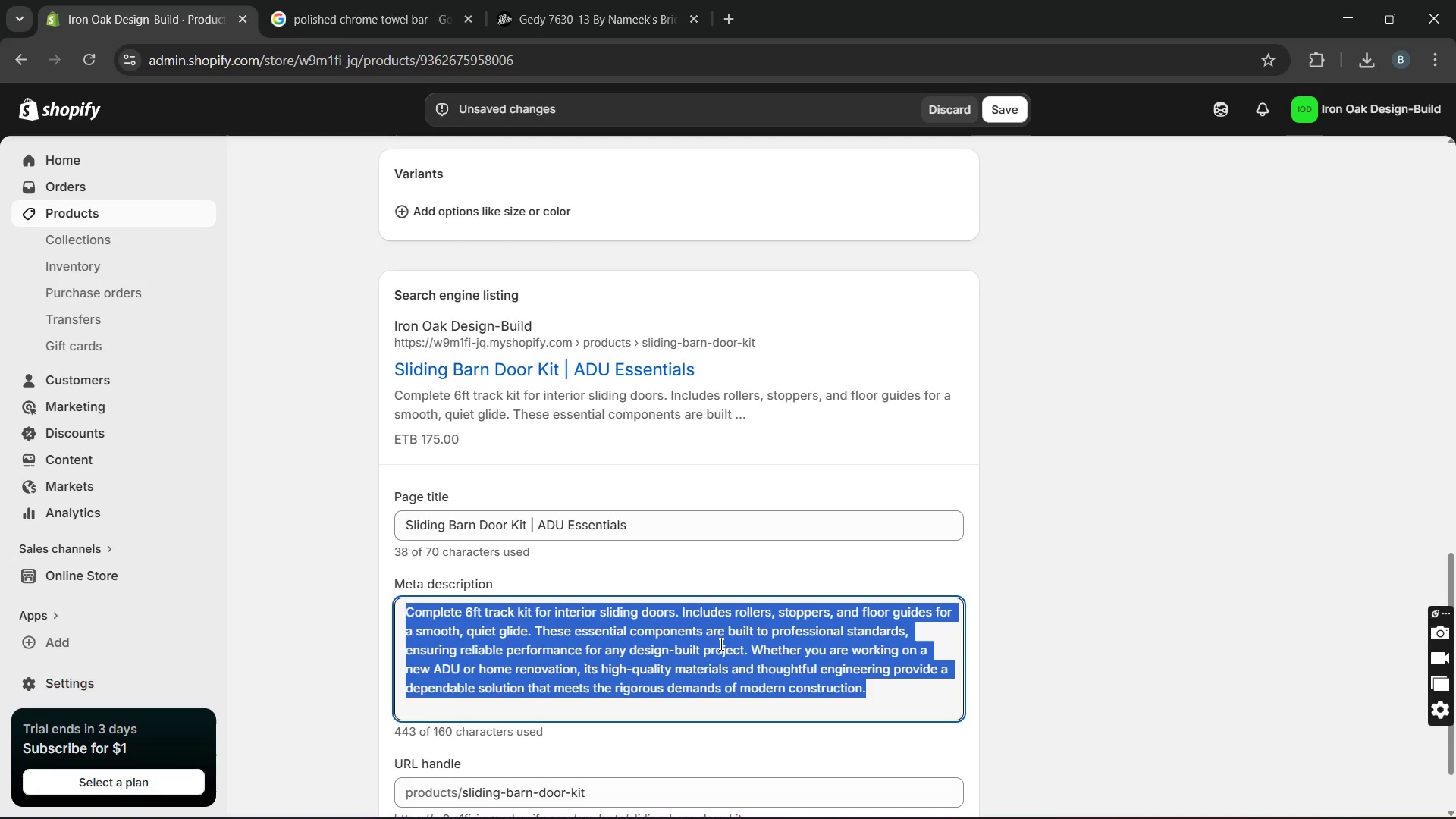 
triple_click([720, 644])
 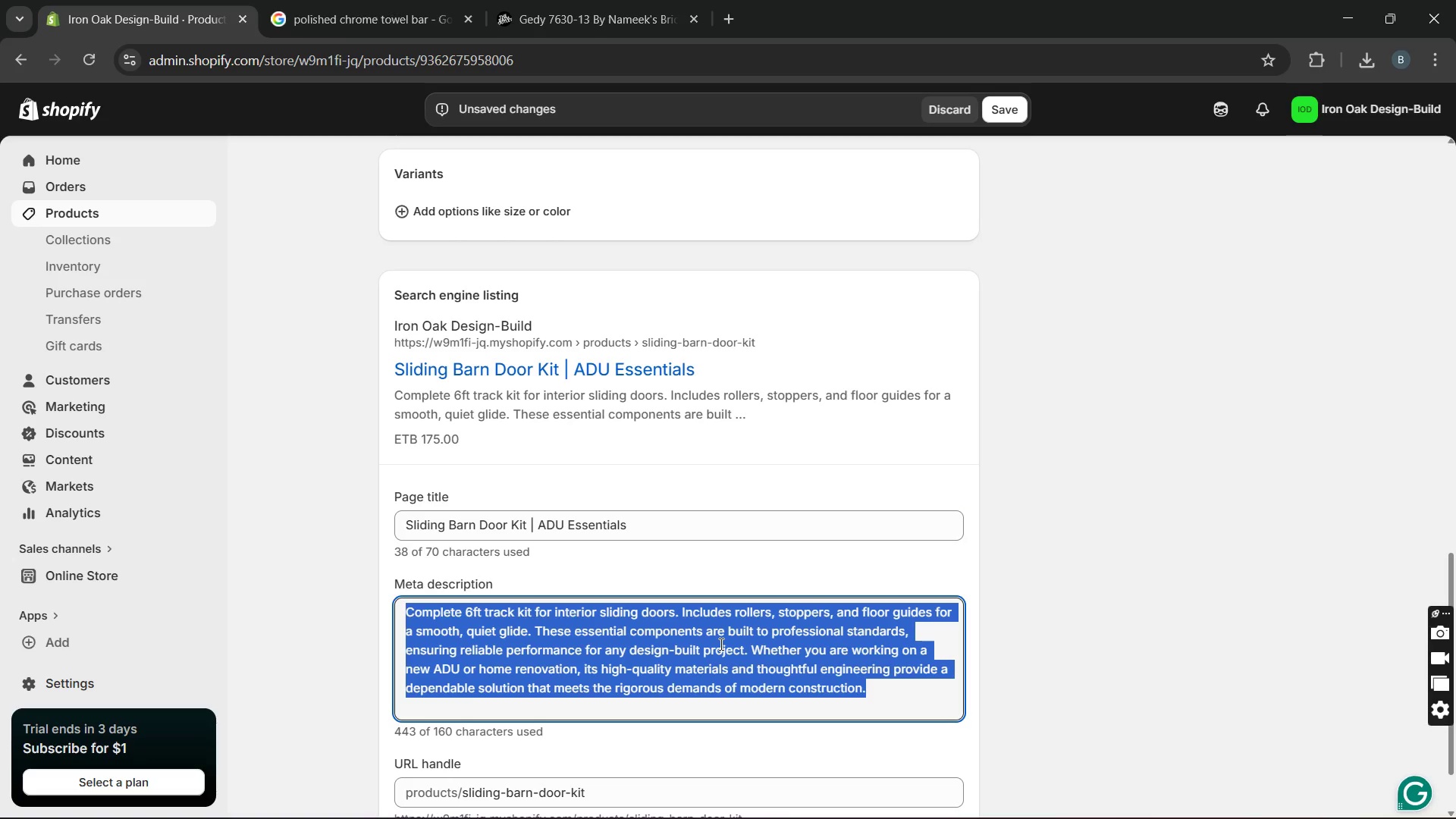 
type(The sliding barm)
key(Backspace)
type(n door kit is ultimate space-saving solution for ADUs includes a gft track and all )
 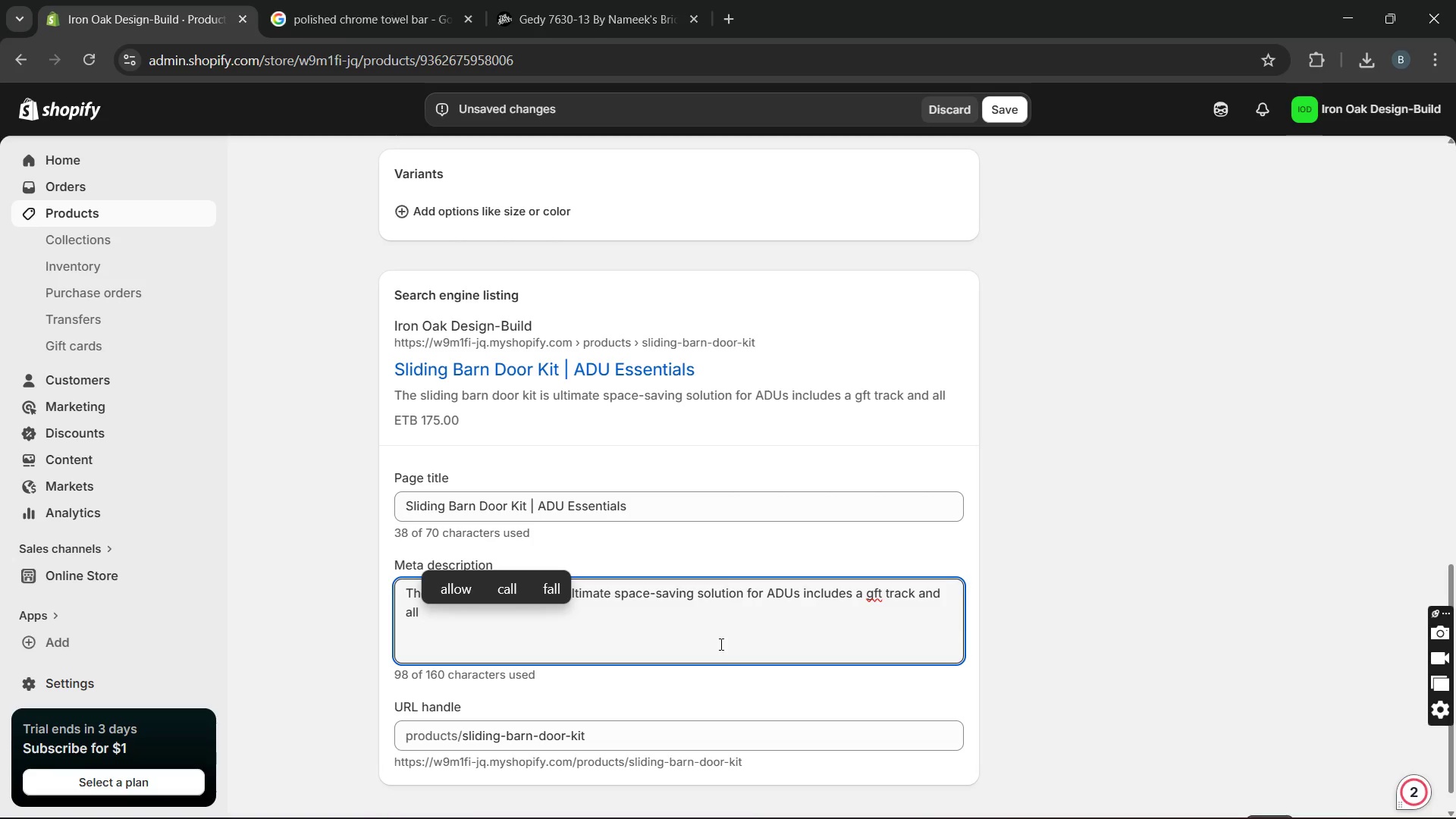 
wait(6.08)
 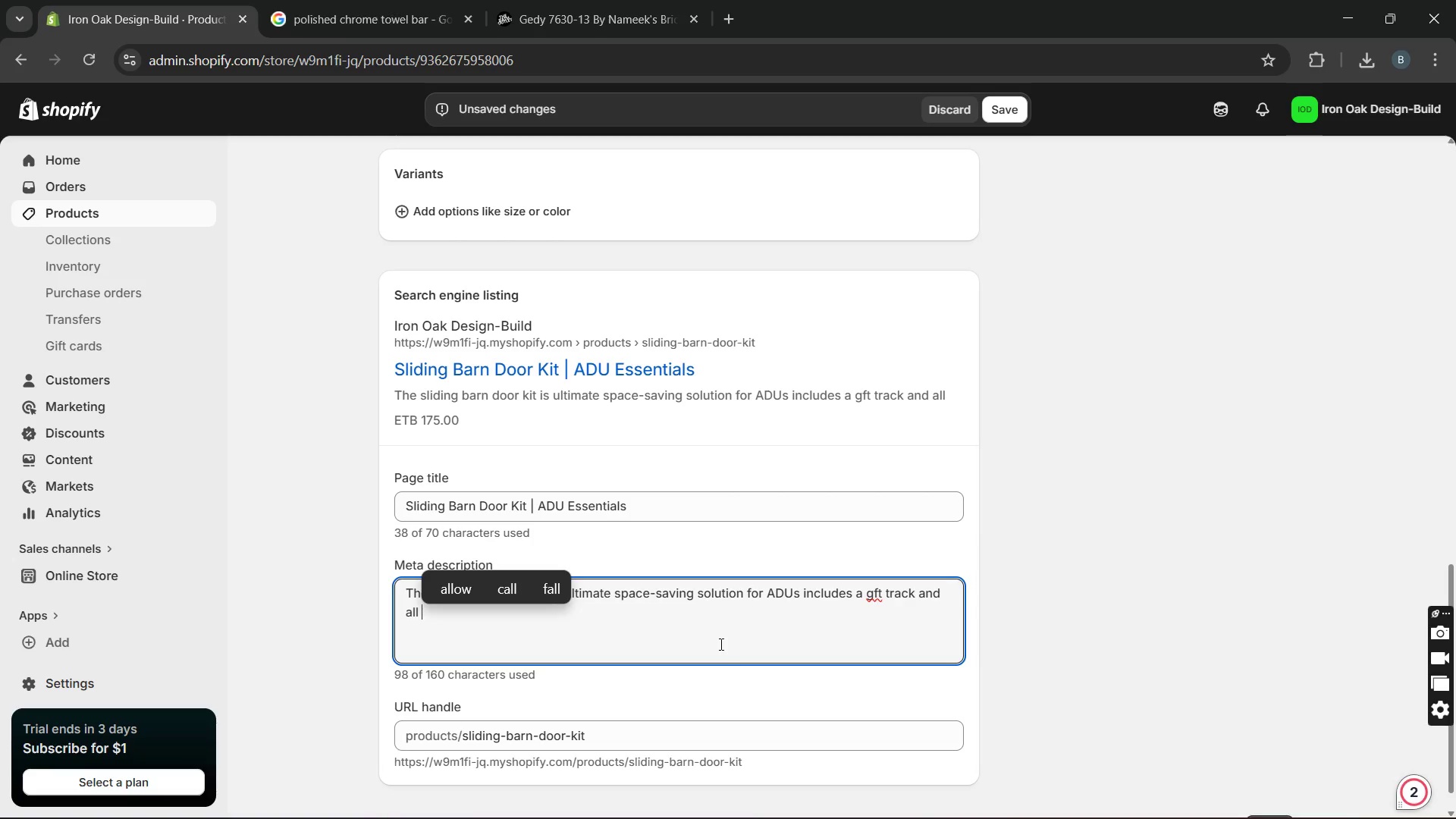 
type(hardware for a smooth )
key(Backspace)
type(, professional installation.)
 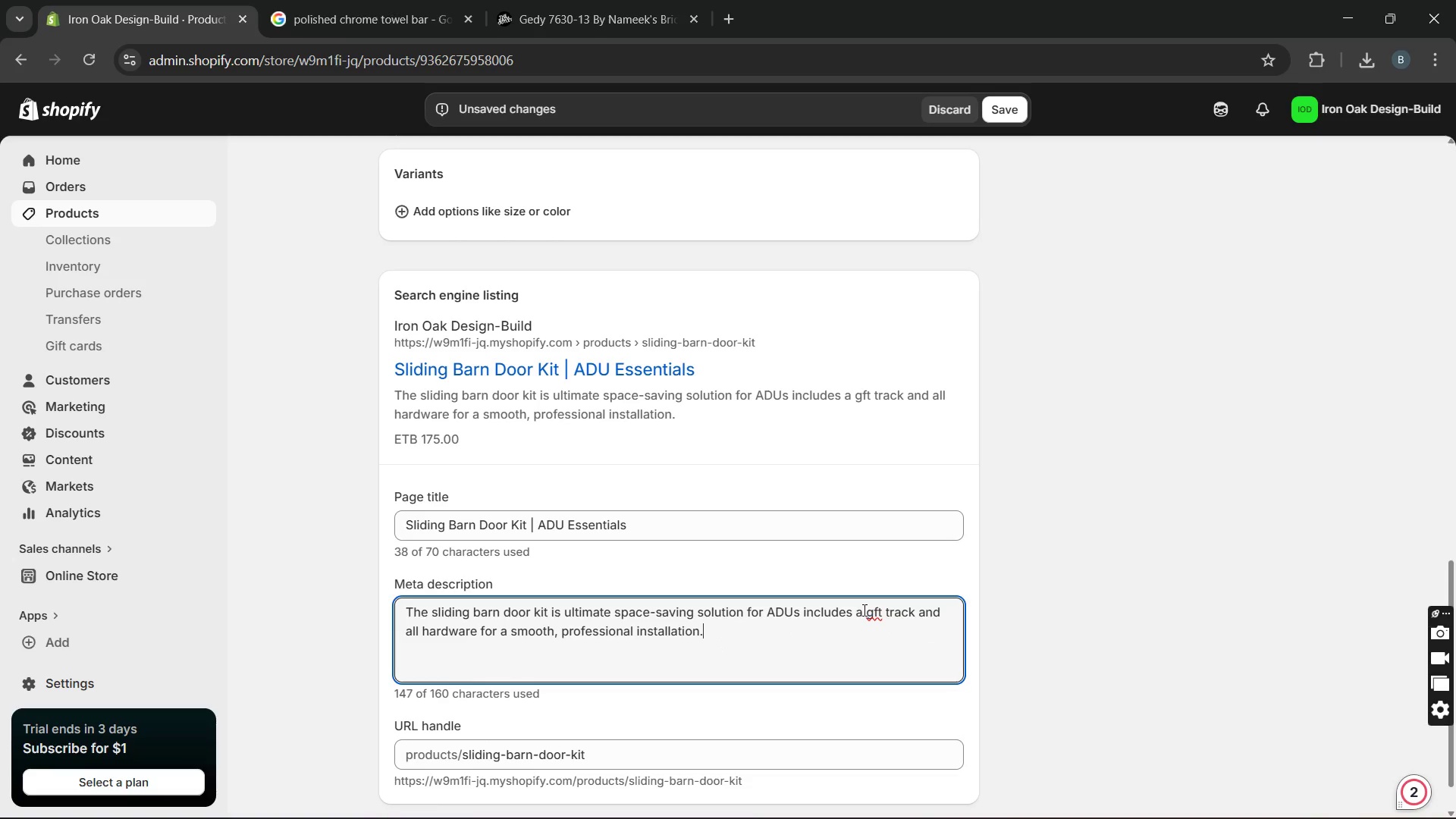 
left_click([873, 612])
 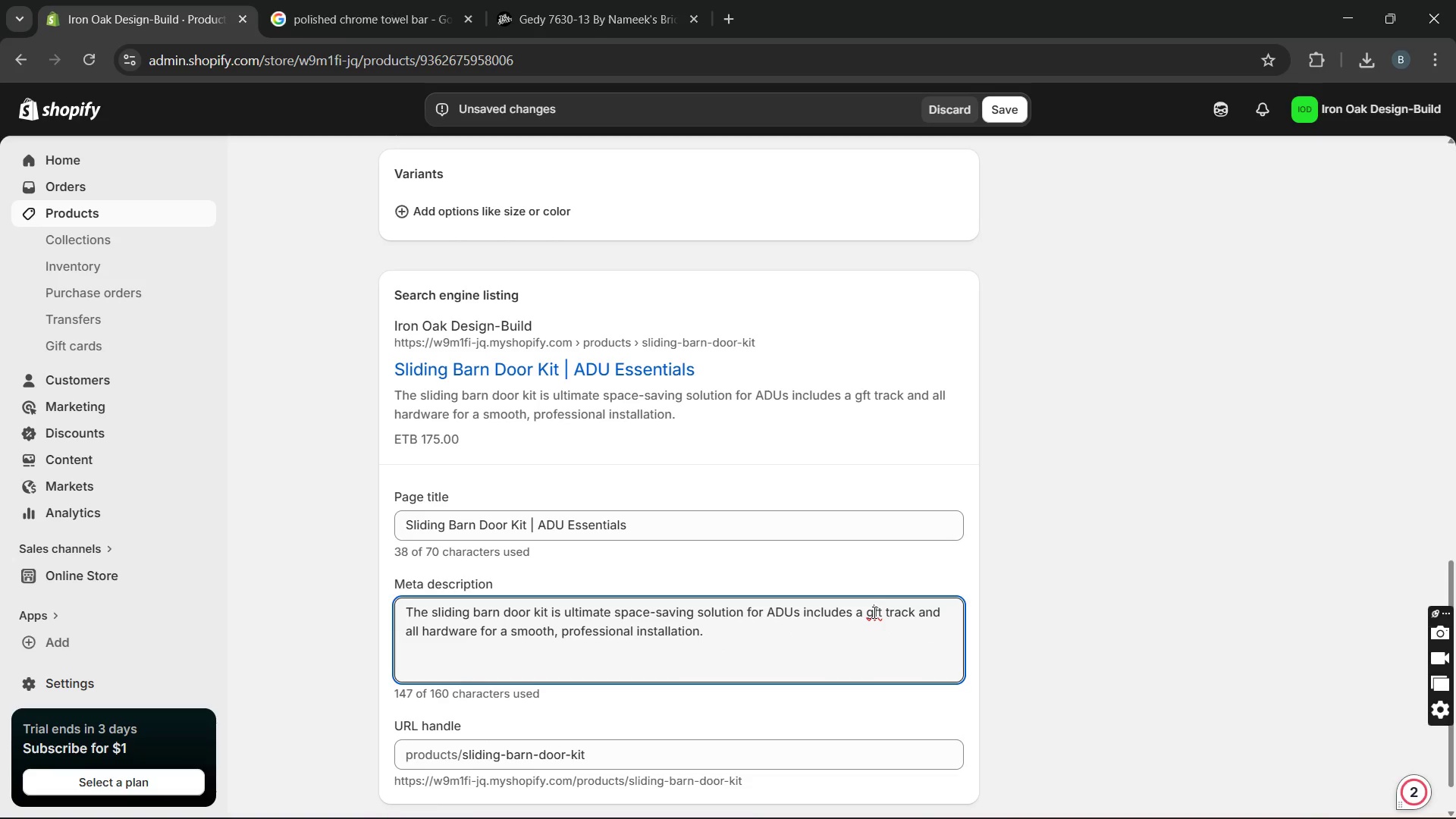 
key(Backspace)
 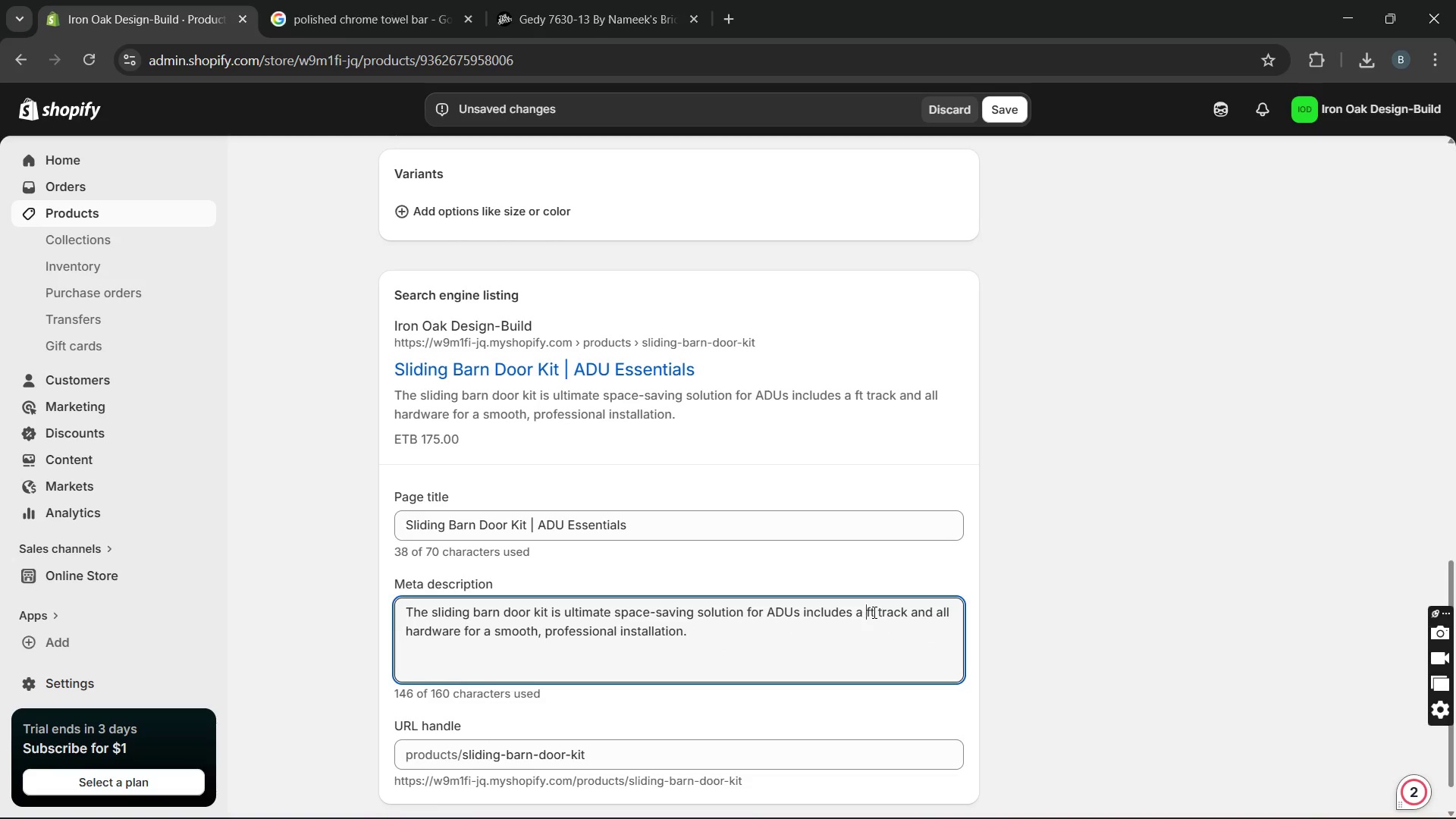 
key(6)
 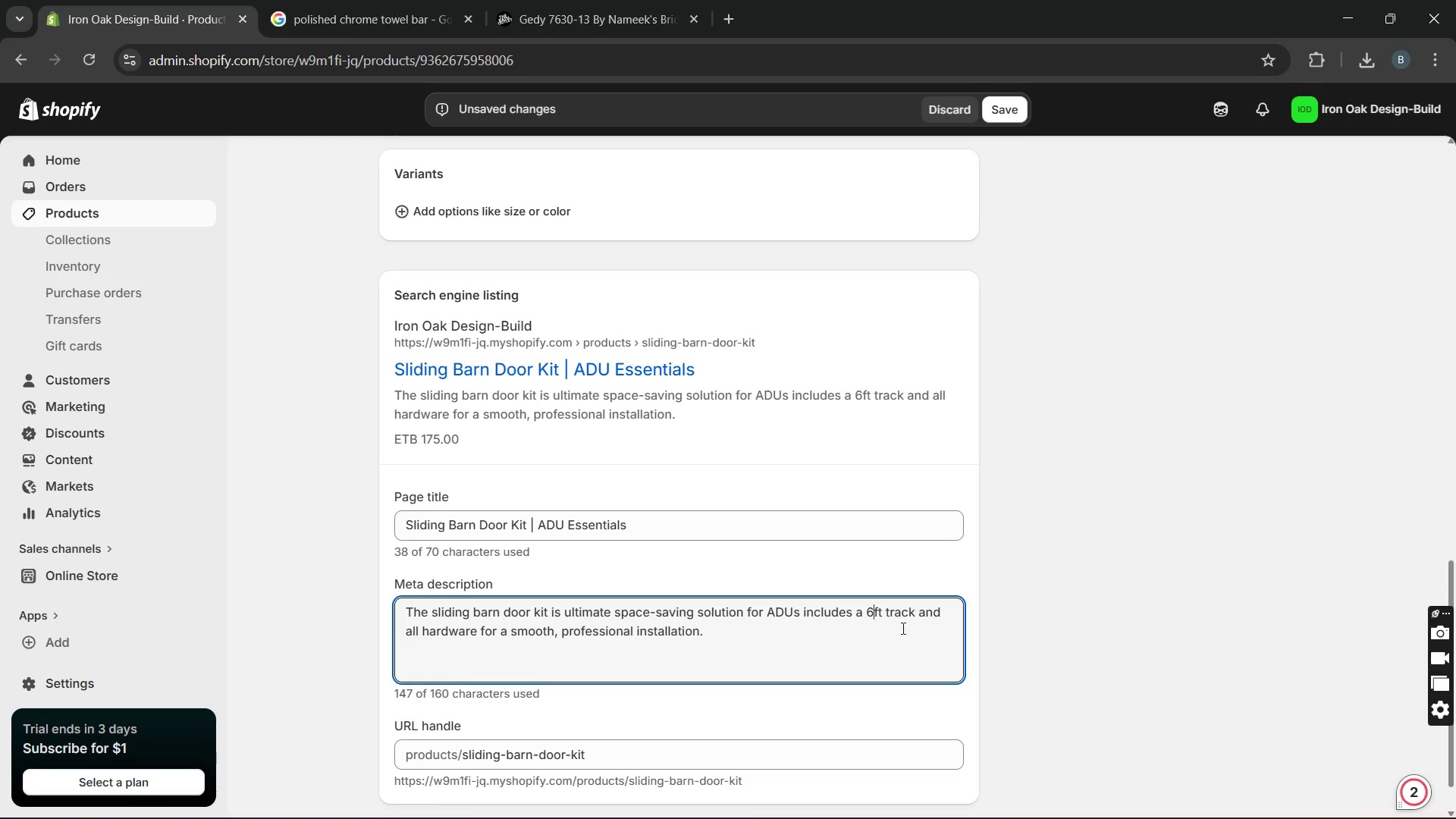 
left_click([905, 639])
 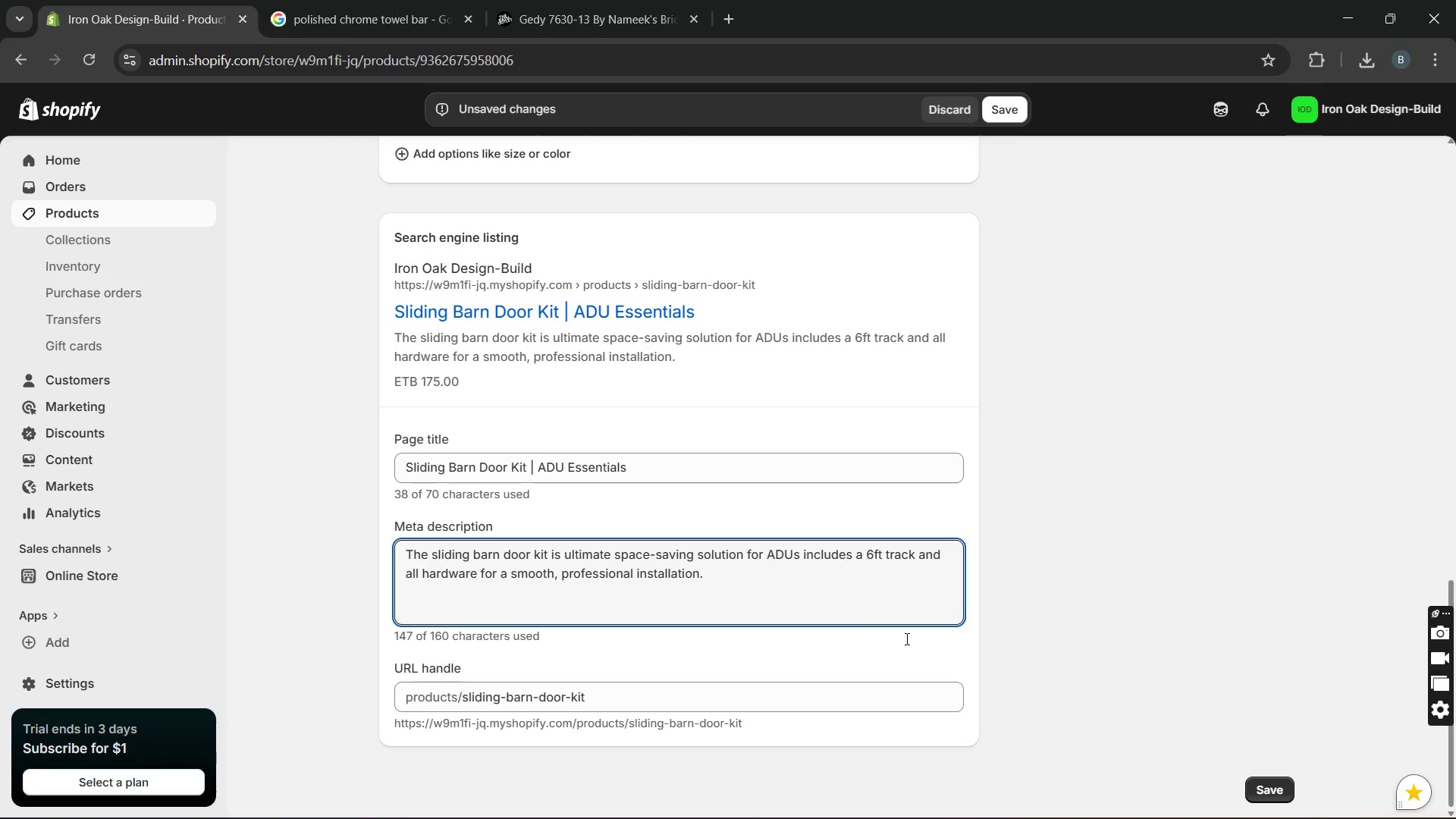 
wait(5.25)
 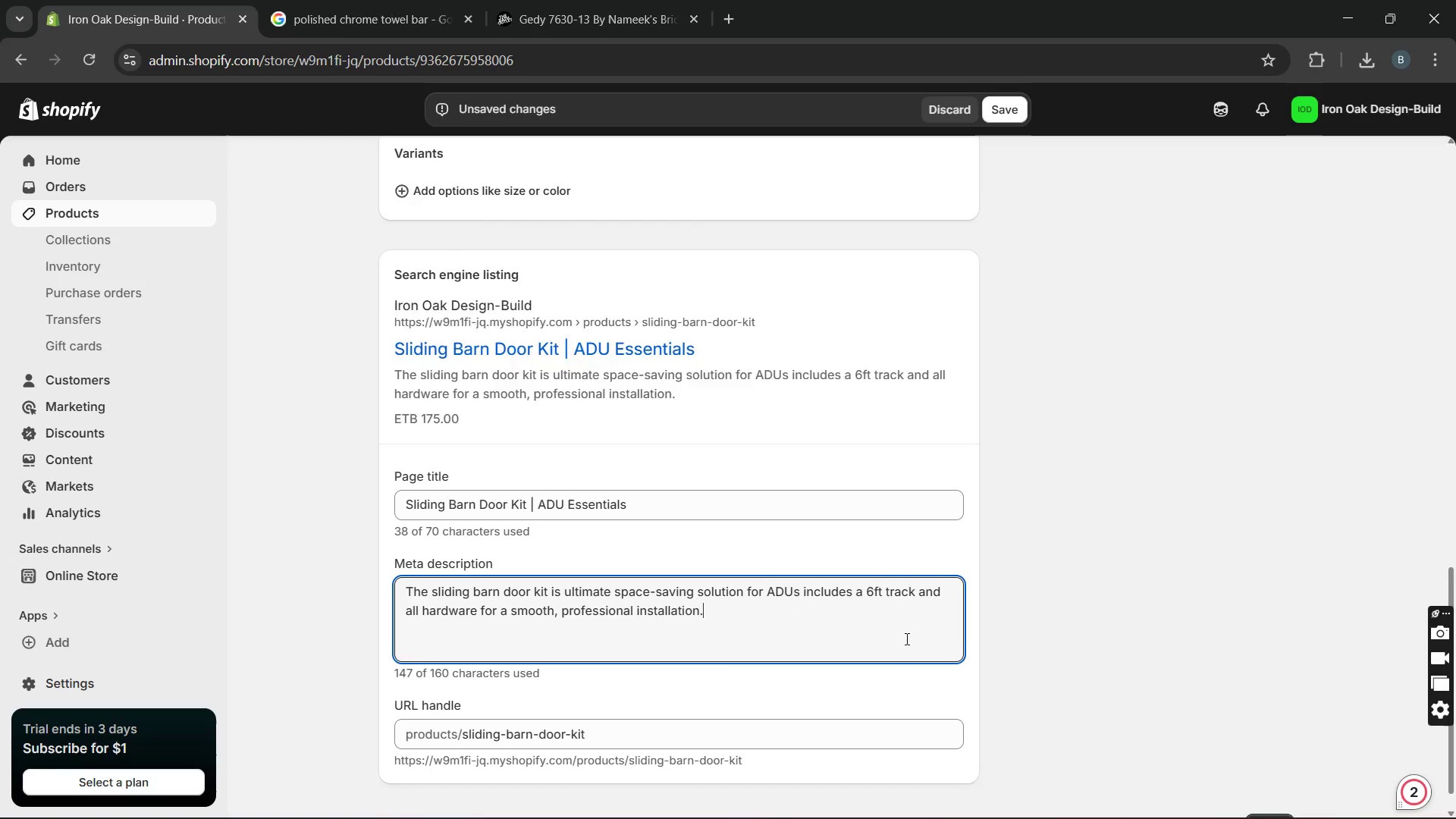 
type( get yours )
key(Backspace)
key(Backspace)
key(Backspace)
key(Backspace)
key(Backspace)
key(Backspace)
key(Backspace)
key(Backspace)
key(Backspace)
key(Backspace)
type(Buy now.)
 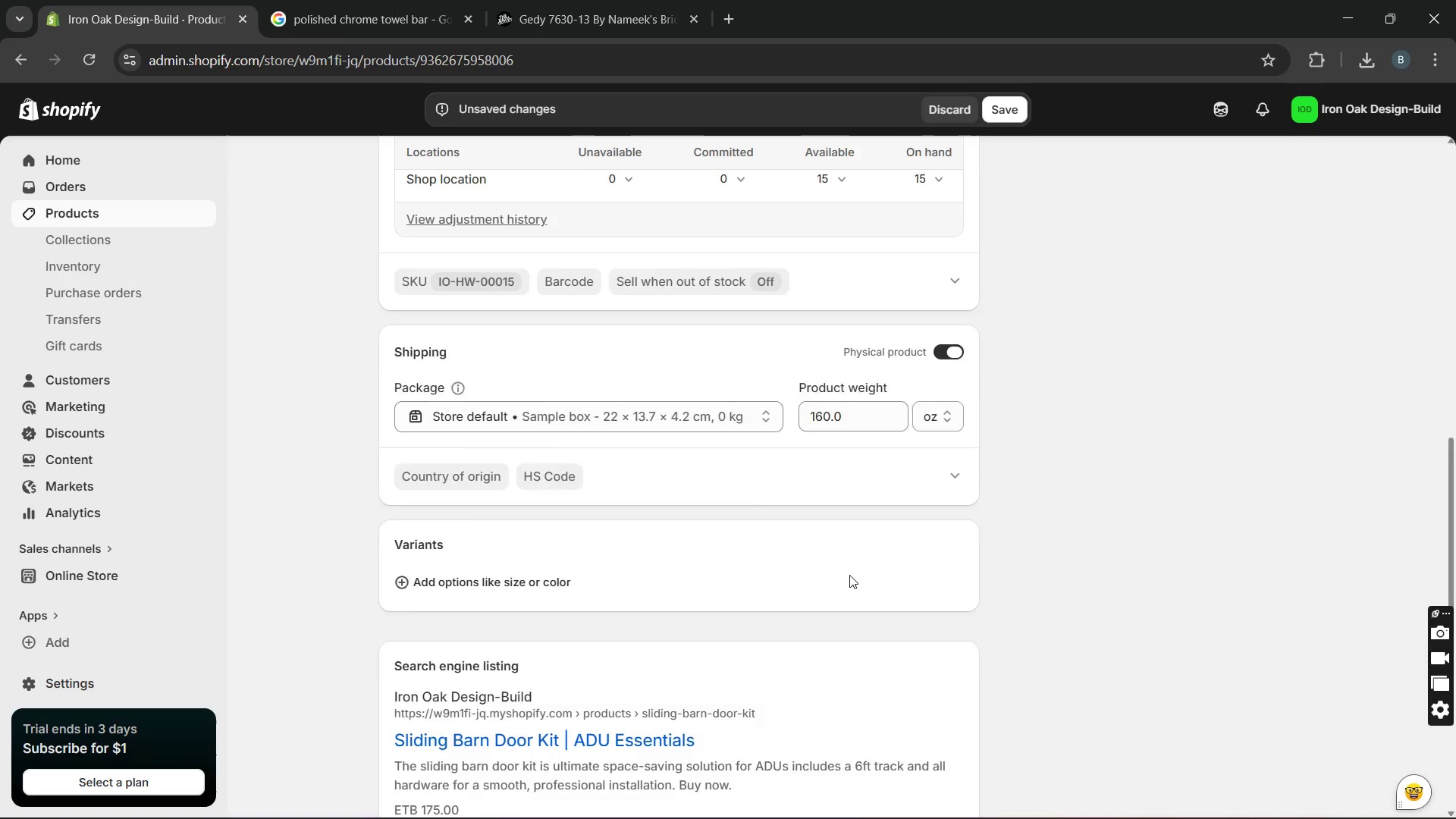 
wait(11.64)
 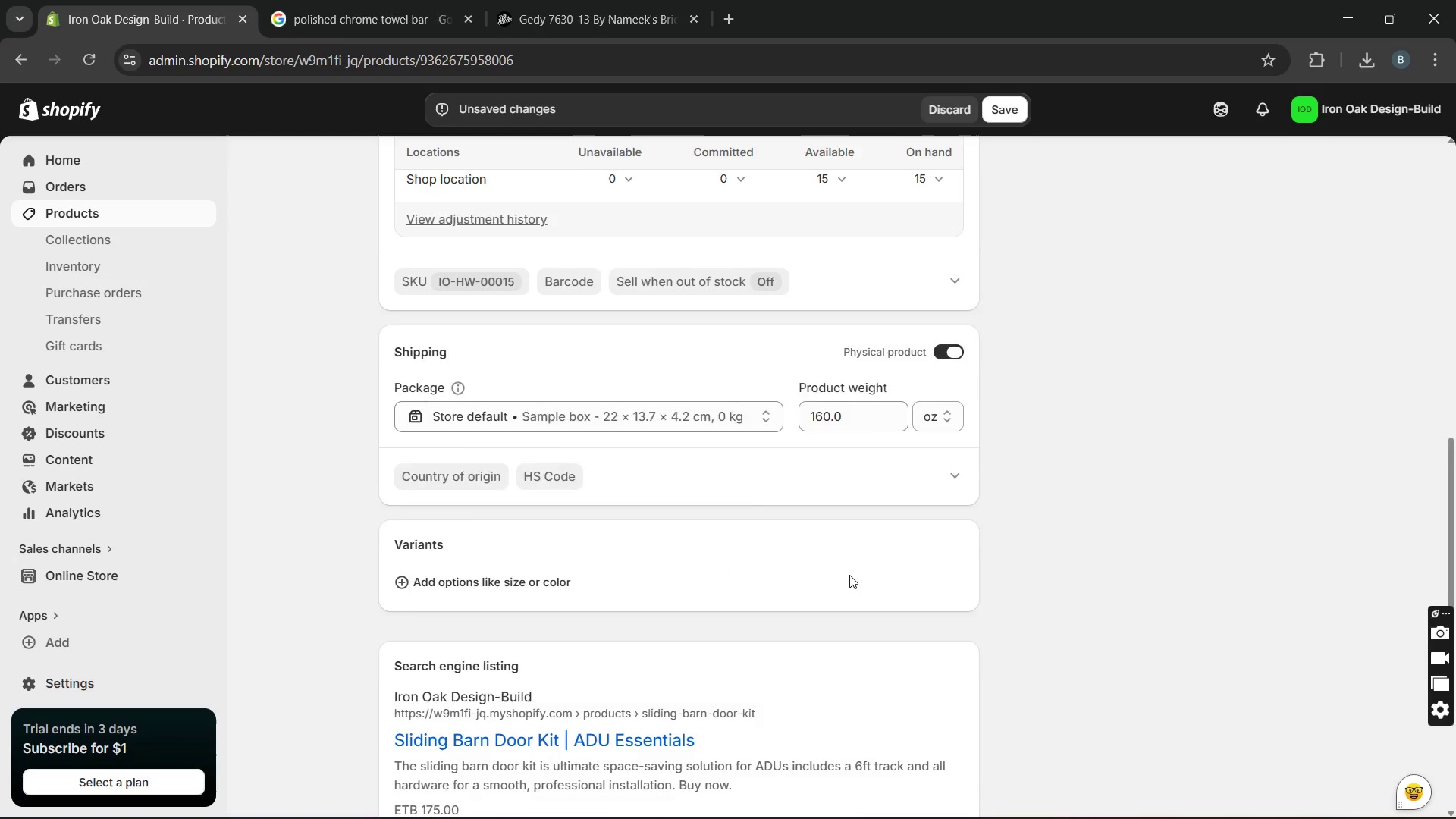 
left_click([1054, 451])
 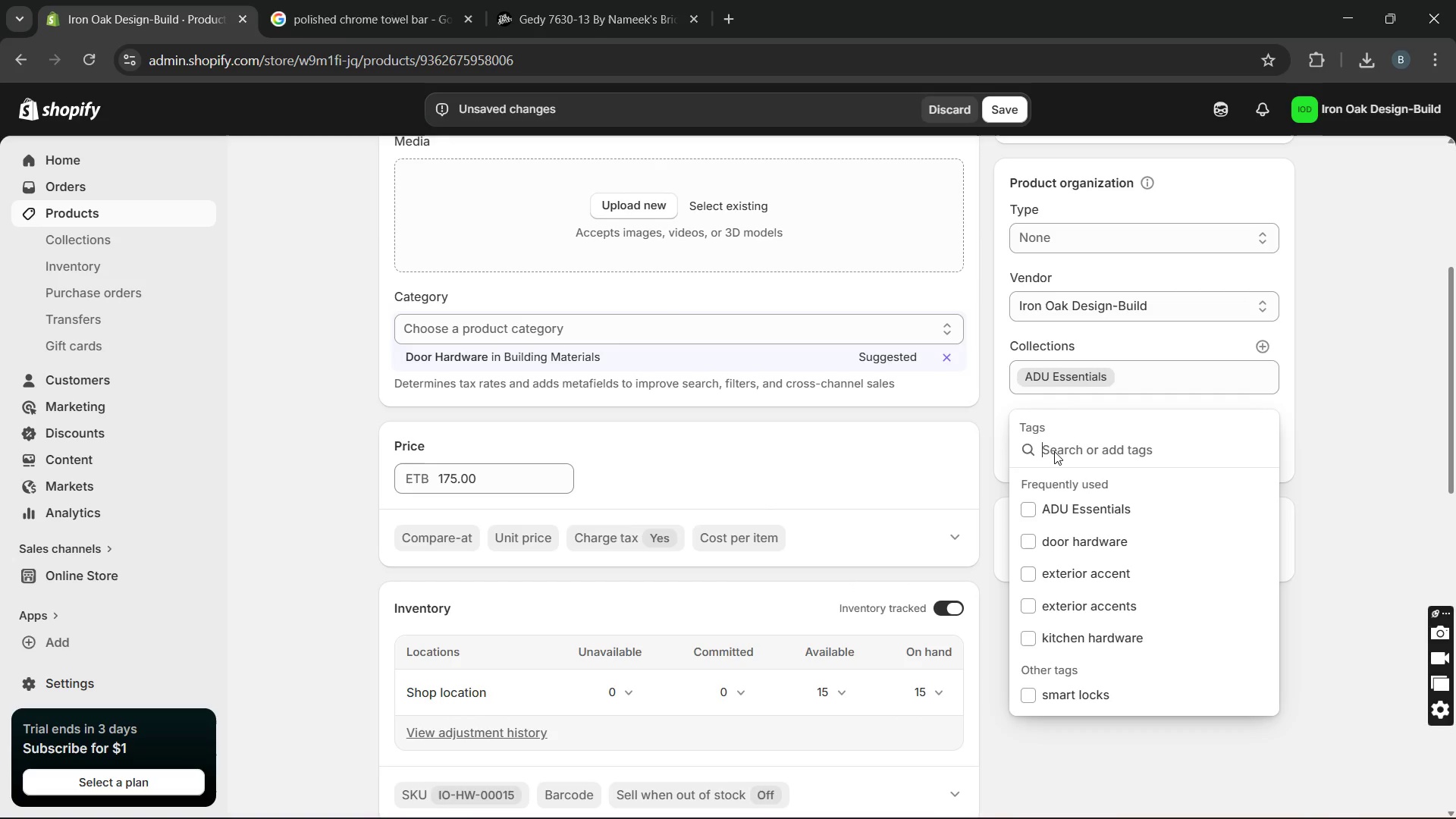 
type(Adu e)
key(Backspace)
key(Backspace)
key(Backspace)
key(Backspace)
type(D)
 